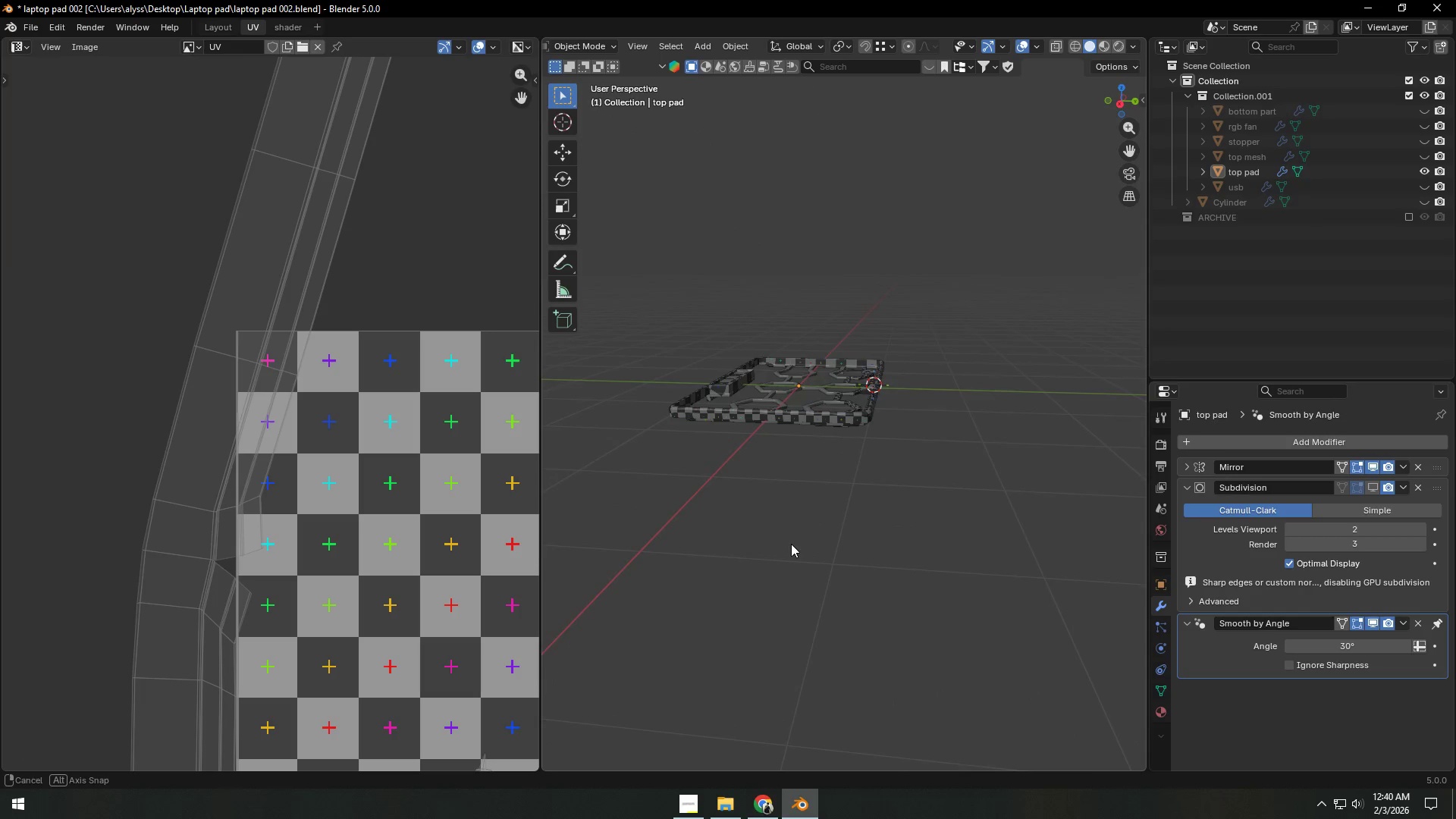 
scroll: coordinate [785, 576], scroll_direction: up, amount: 7.0
 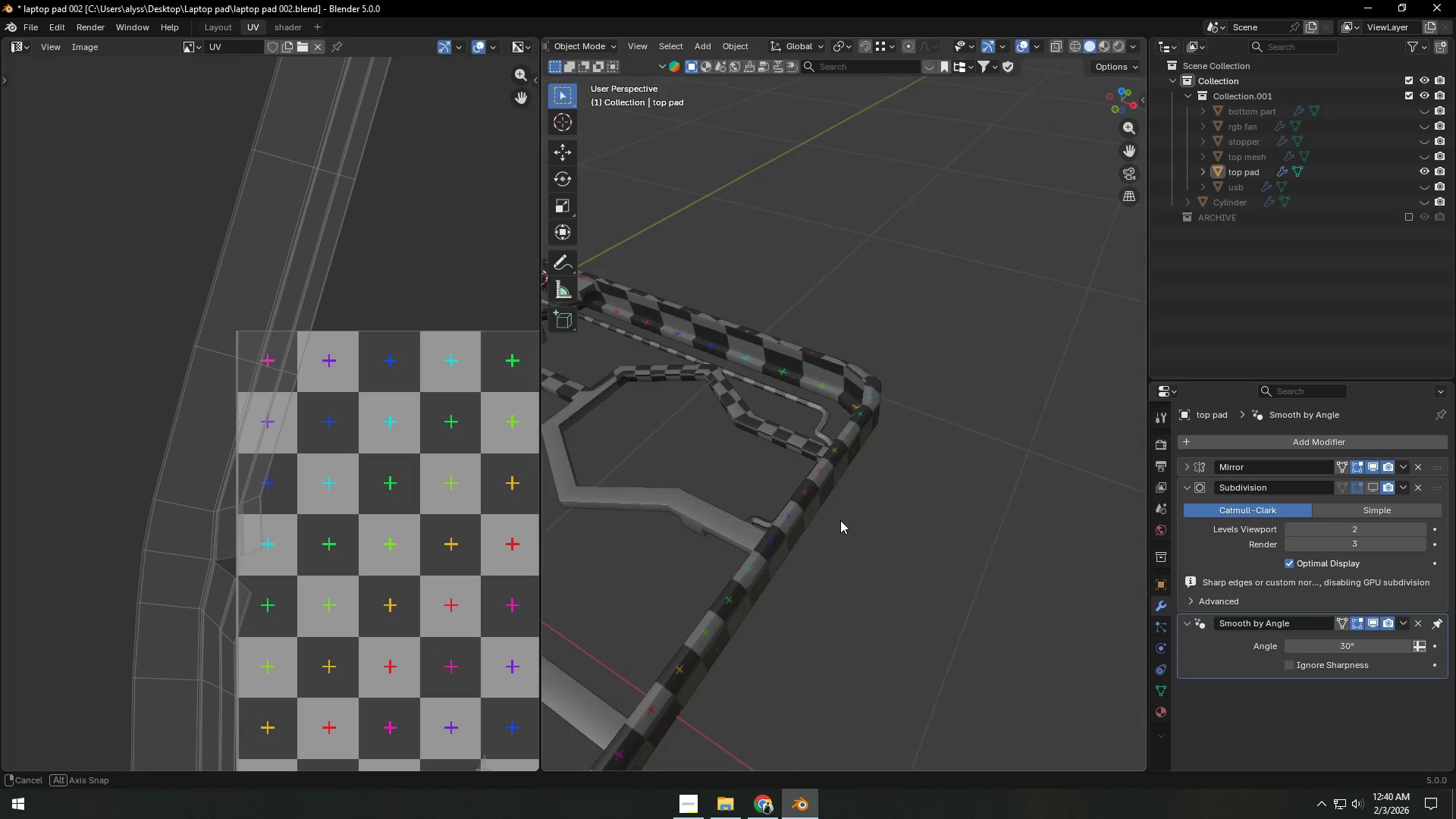 
key(Shift+ShiftLeft)
 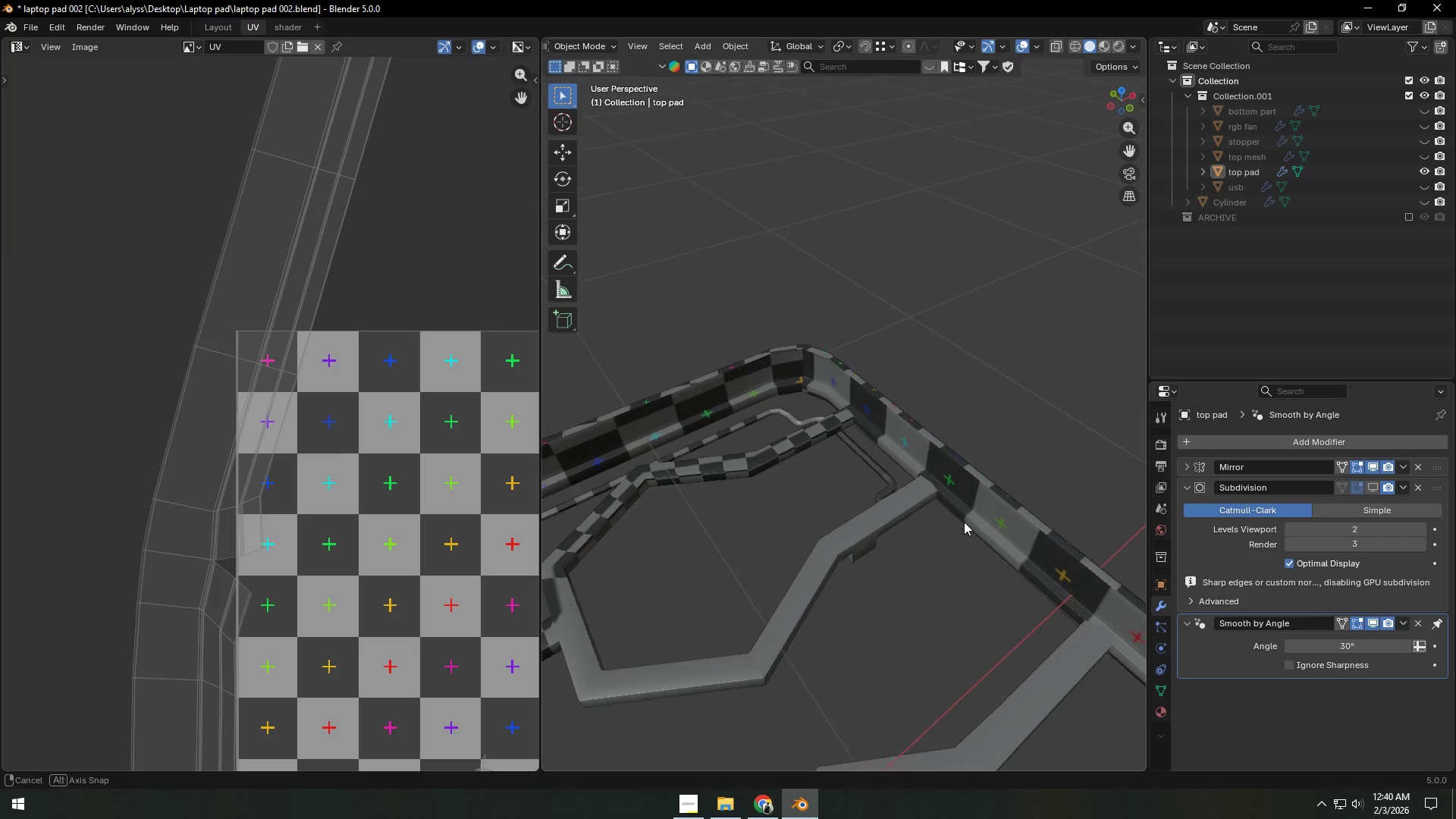 
left_click([841, 541])
 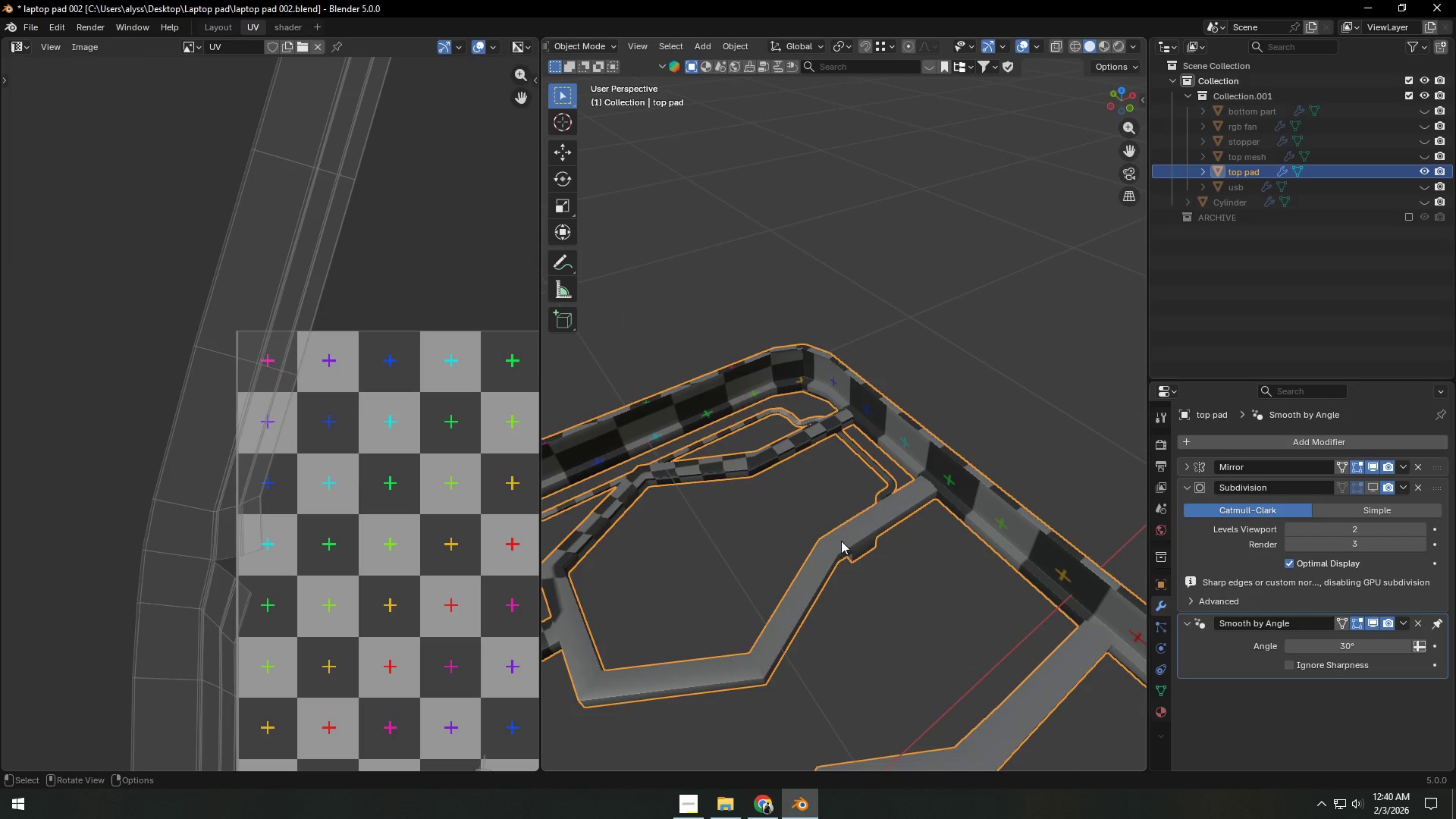 
key(Tab)
 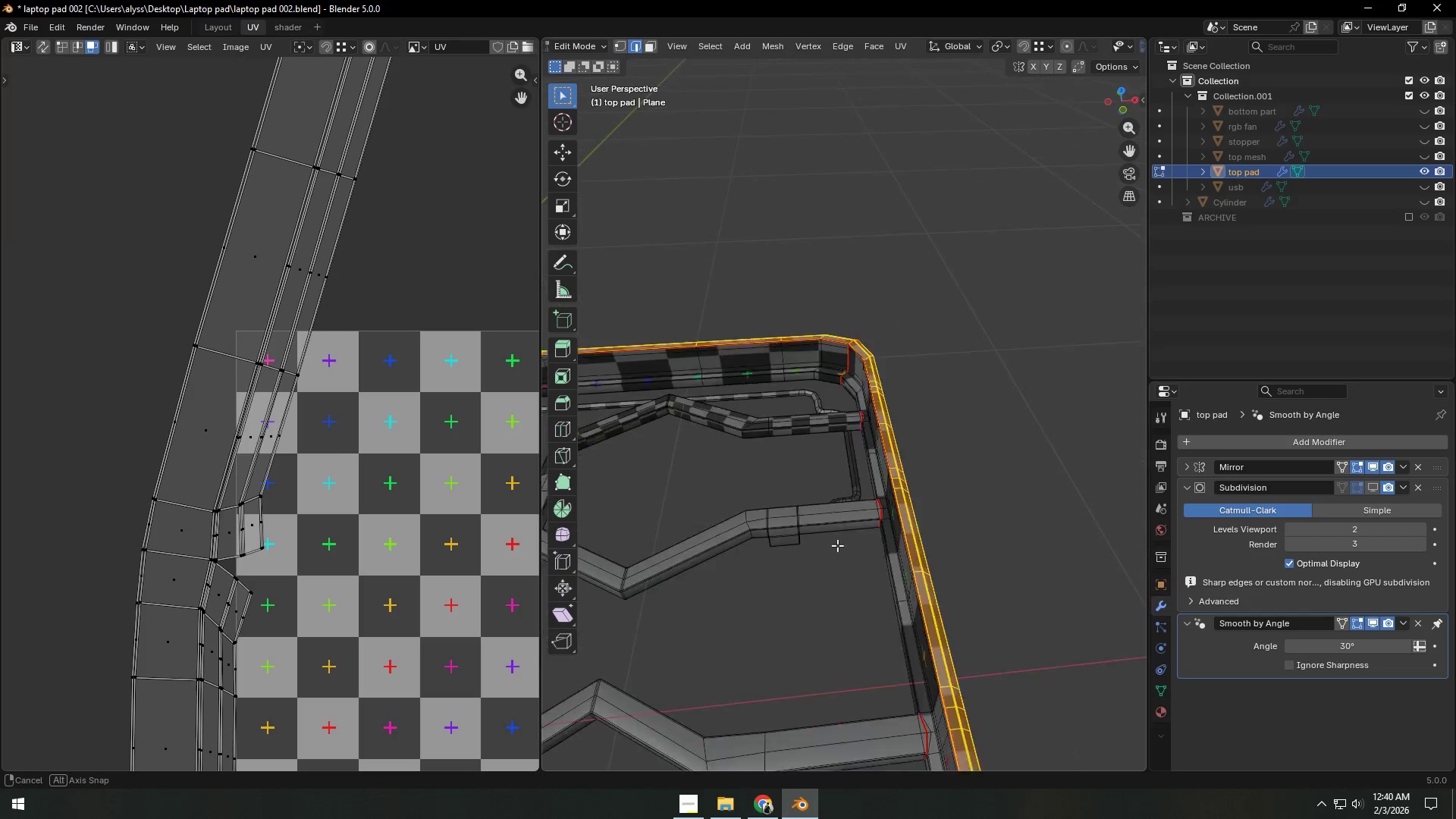 
key(Shift+ShiftLeft)
 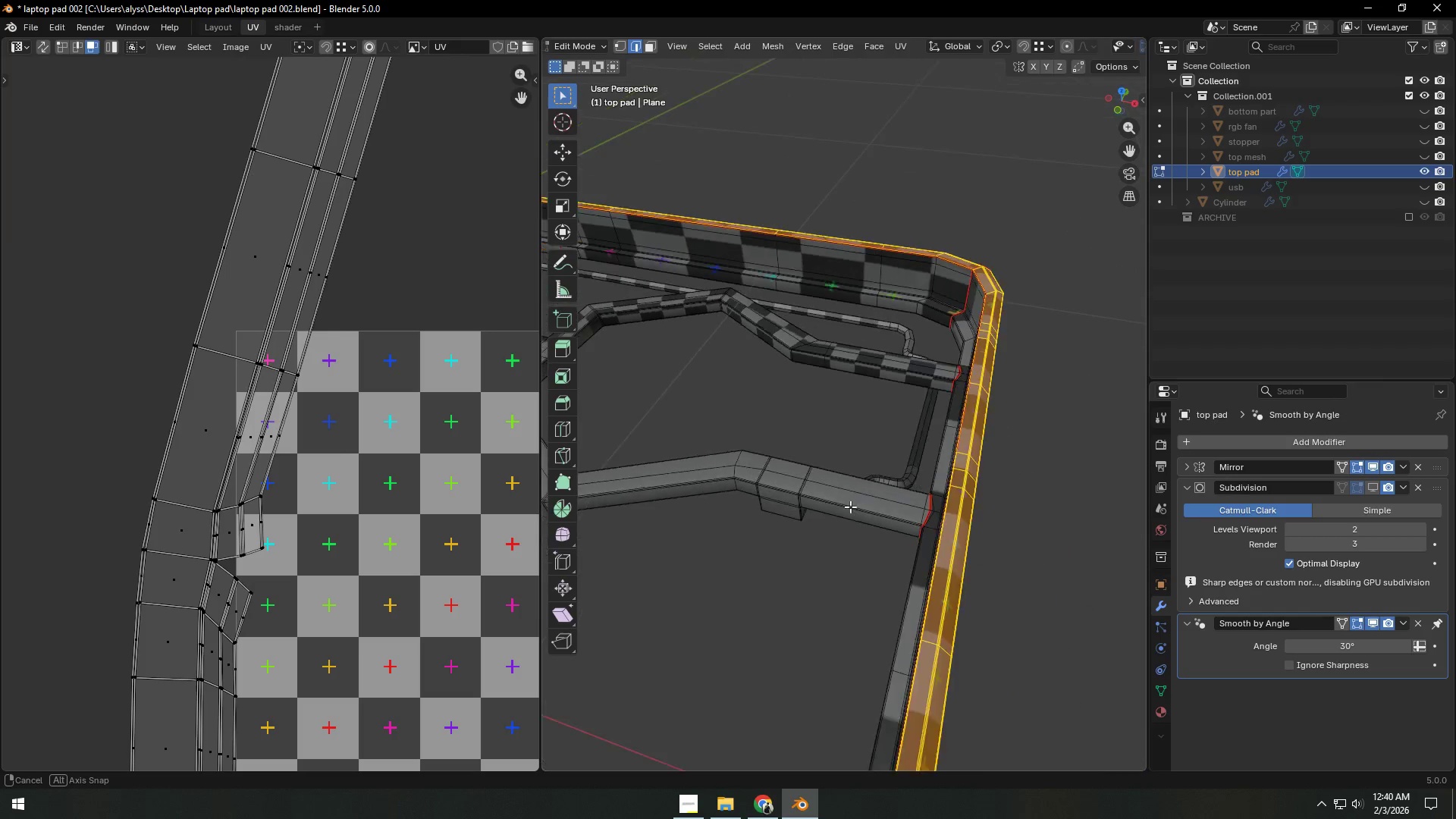 
scroll: coordinate [830, 549], scroll_direction: up, amount: 2.0
 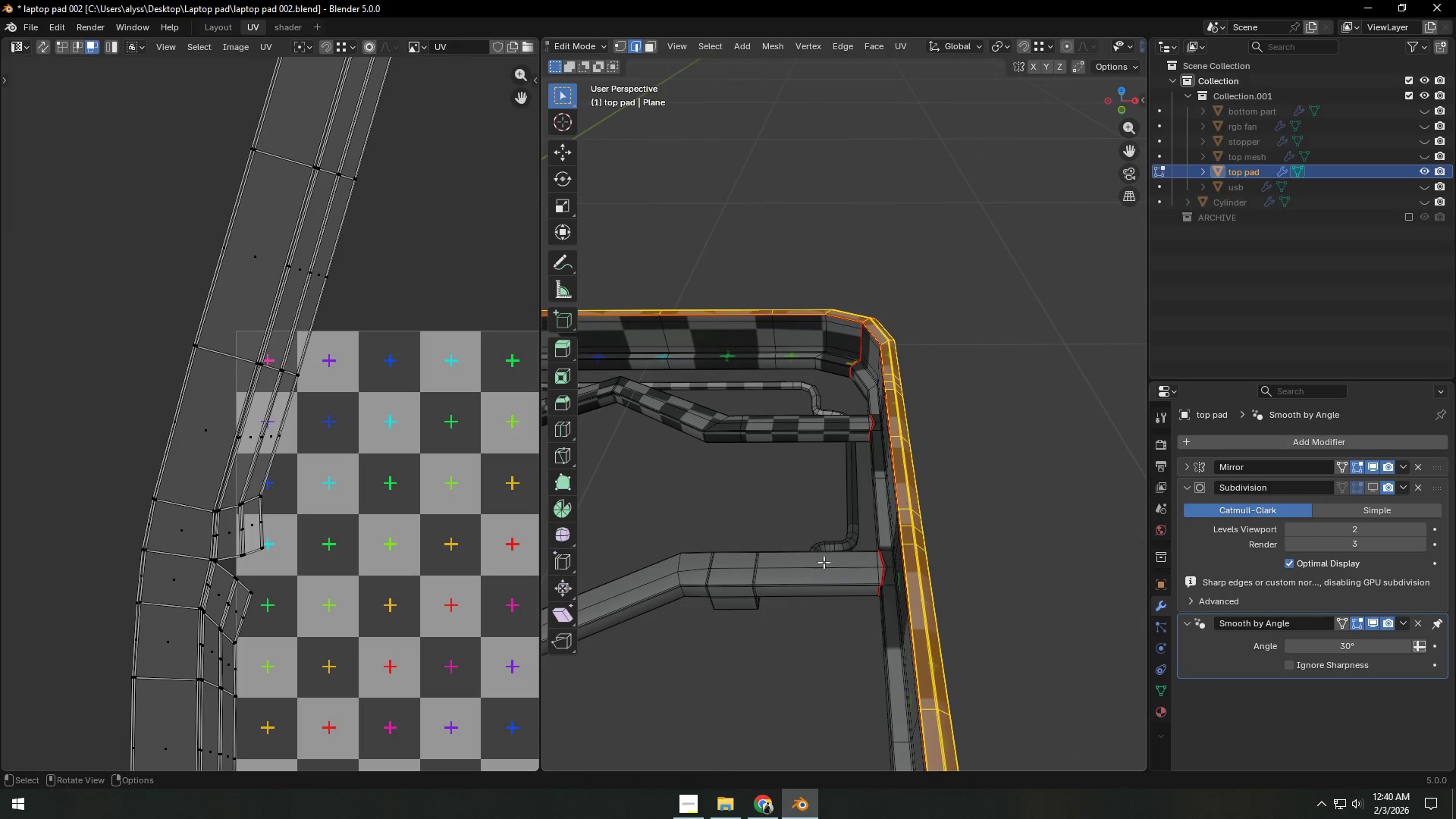 
hold_key(key=ShiftLeft, duration=0.42)
 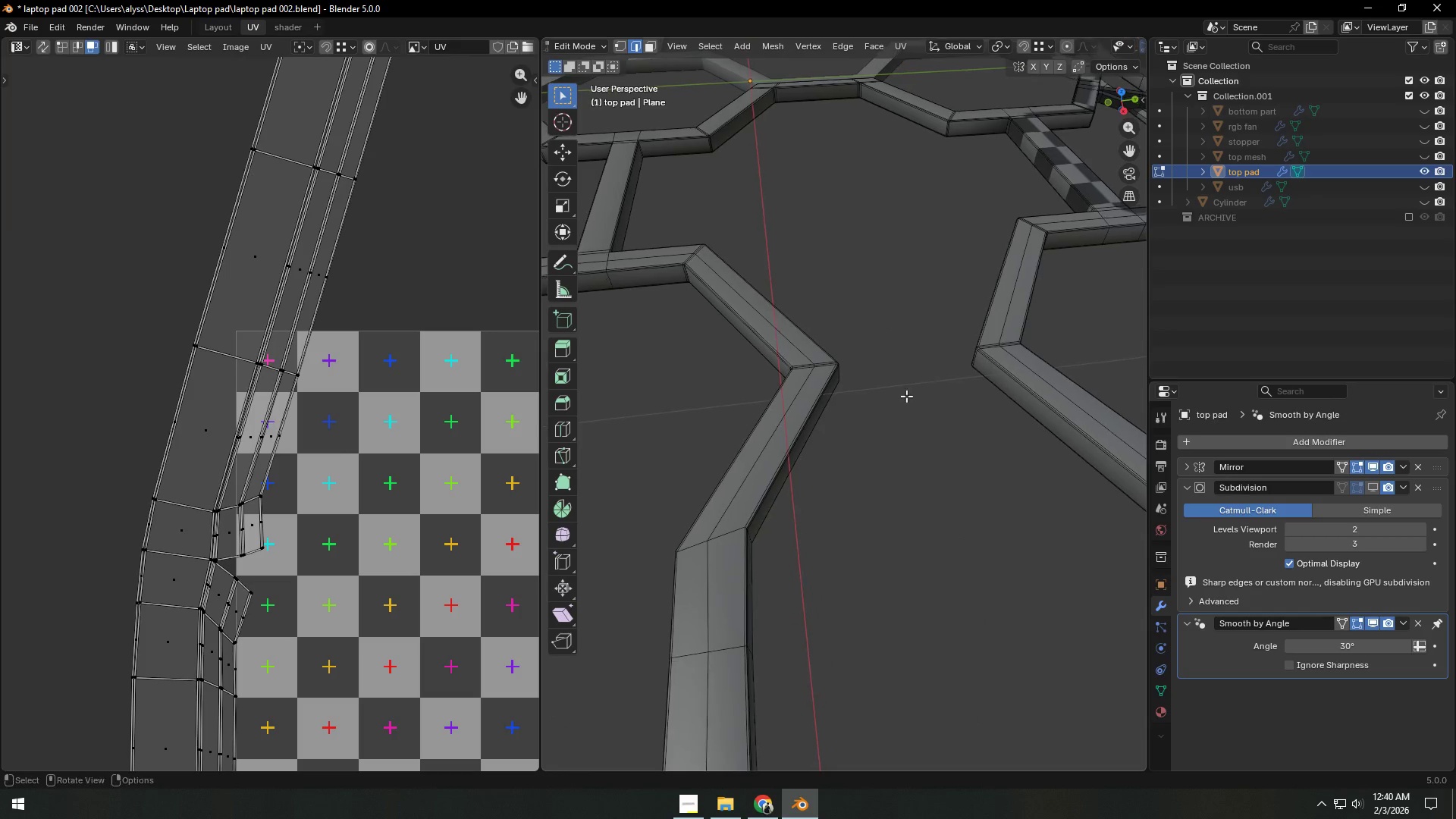 
hold_key(key=ShiftLeft, duration=0.31)
 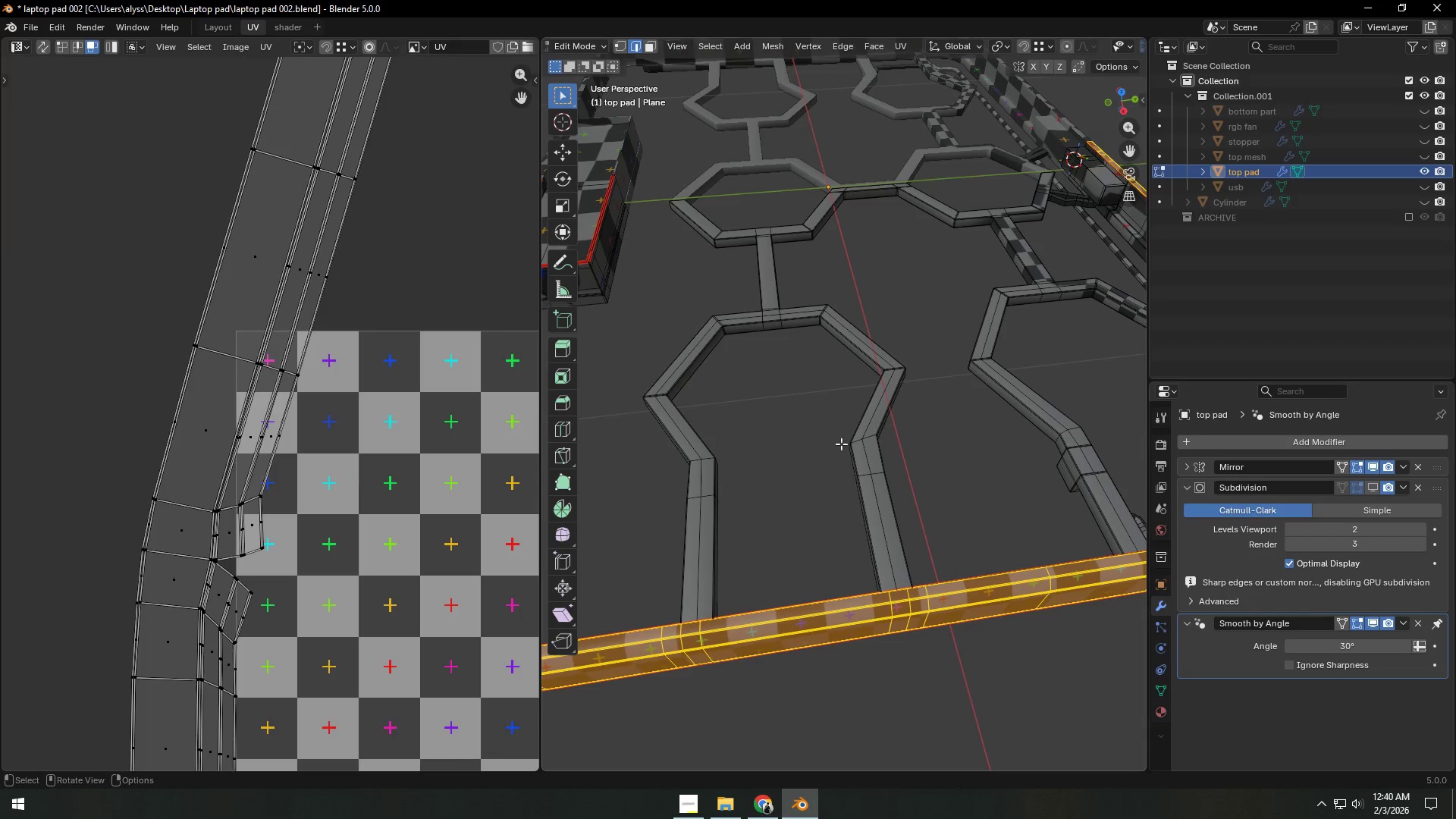 
scroll: coordinate [880, 409], scroll_direction: down, amount: 3.0
 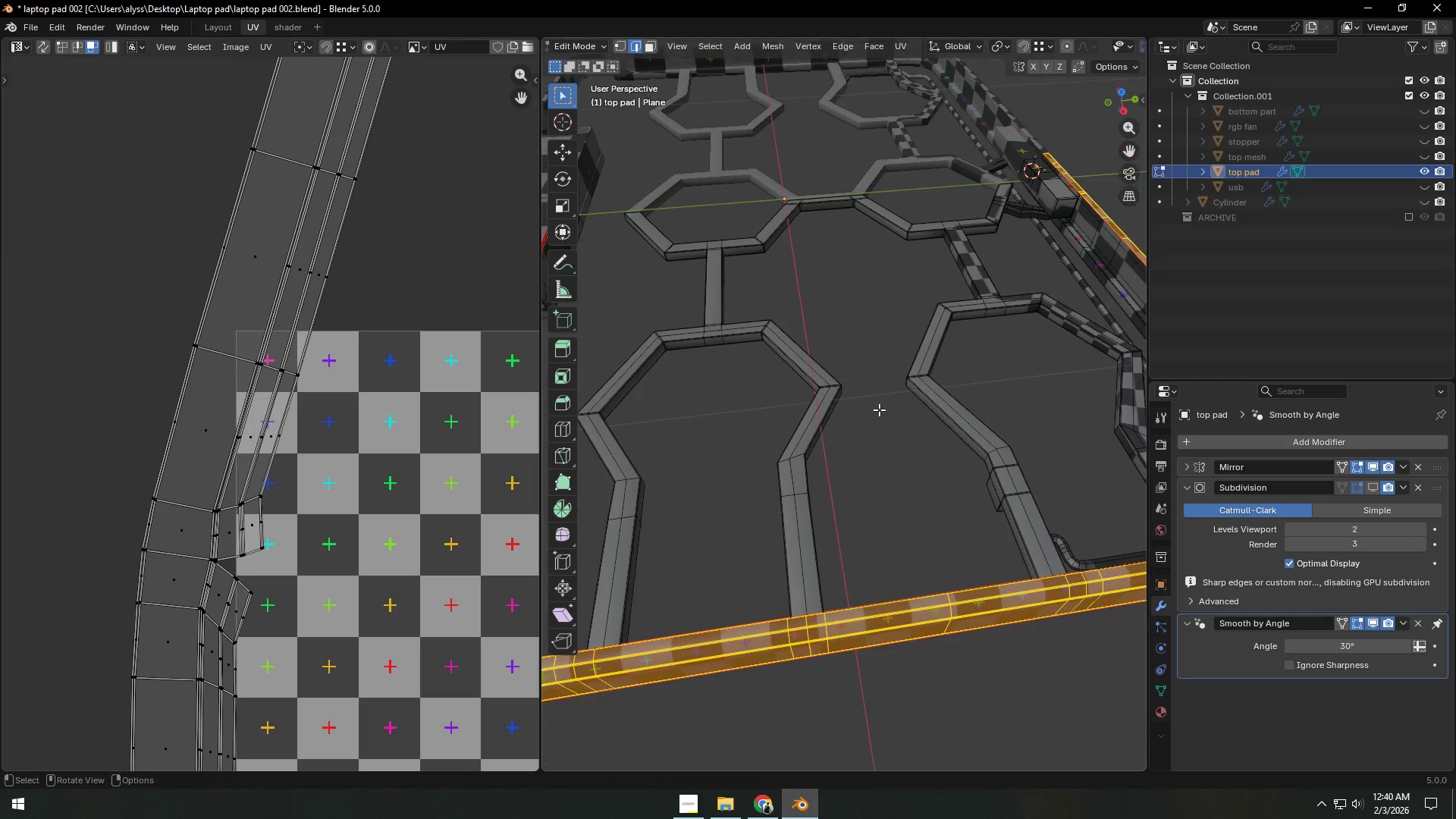 
left_click([804, 448])
 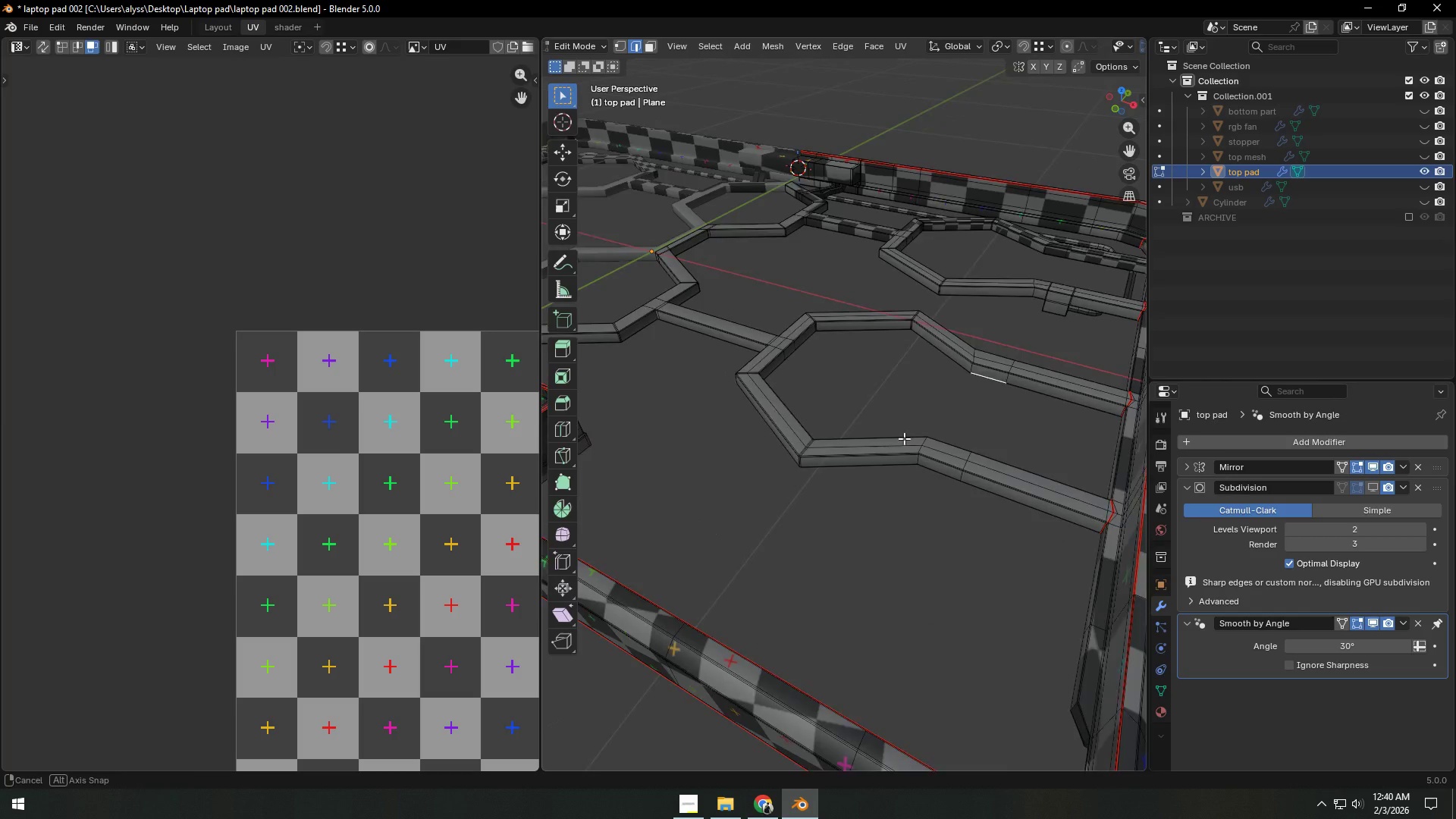 
scroll: coordinate [934, 441], scroll_direction: up, amount: 2.0
 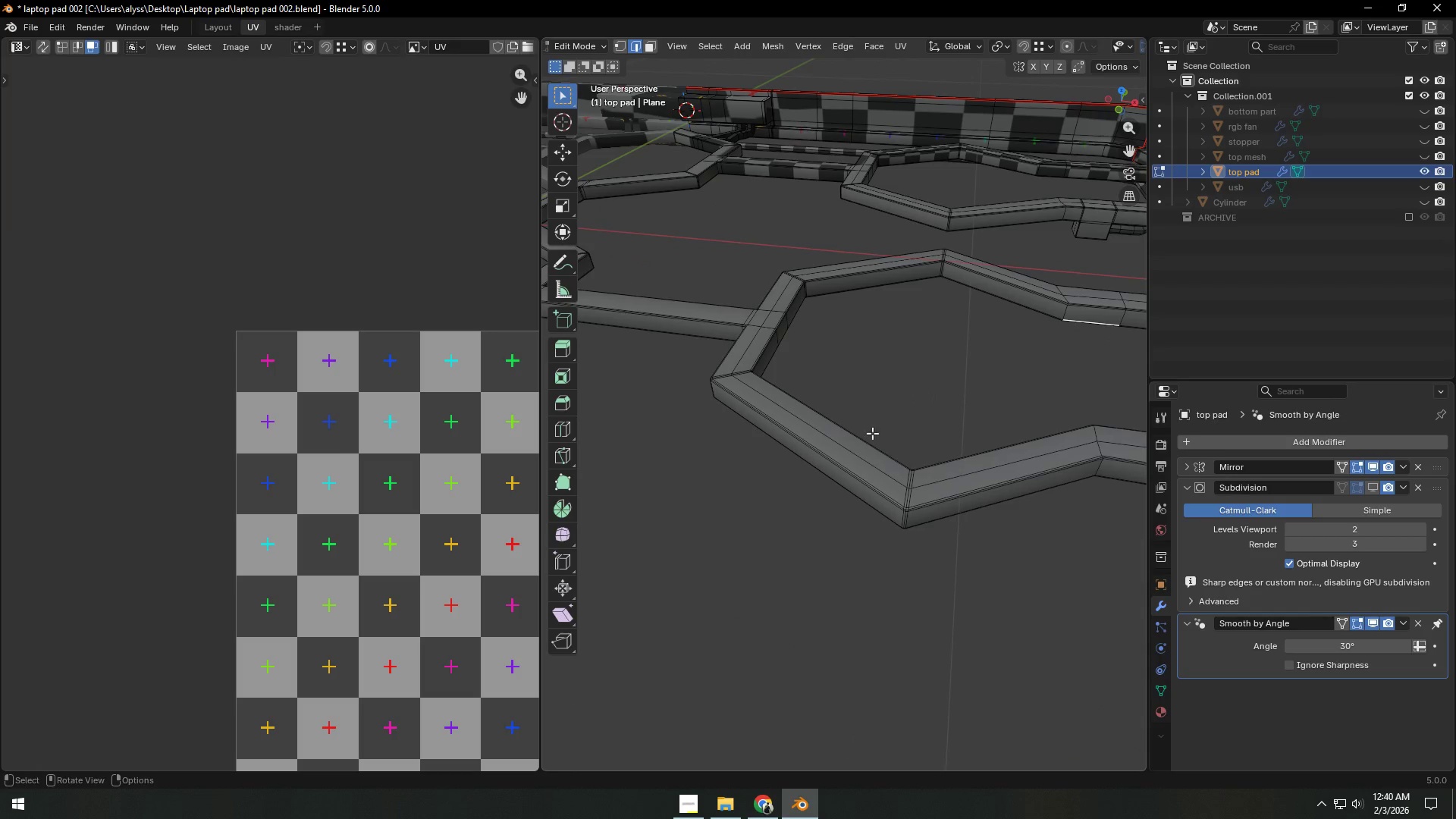 
key(Shift+ShiftLeft)
 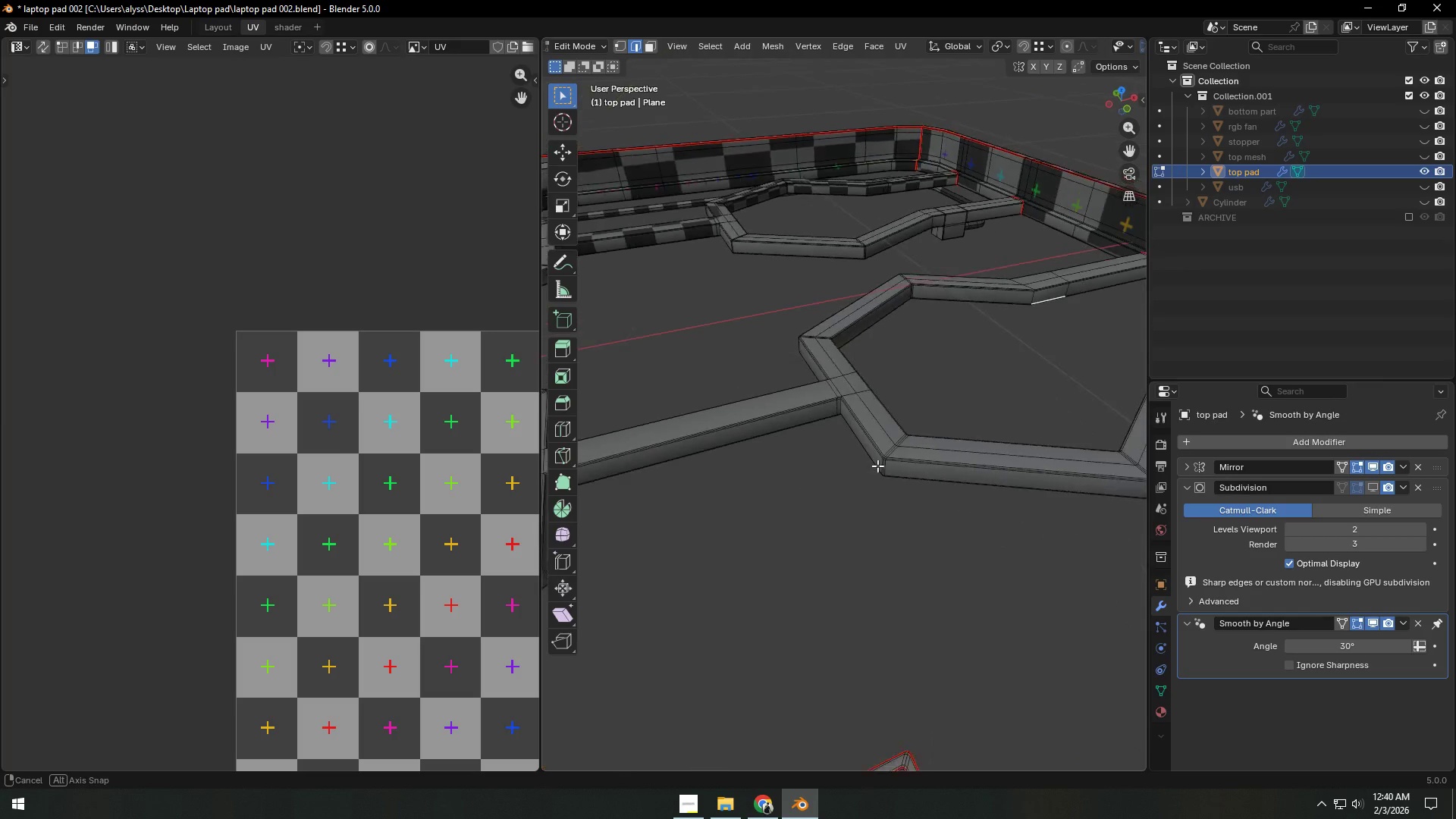 
scroll: coordinate [880, 467], scroll_direction: up, amount: 1.0
 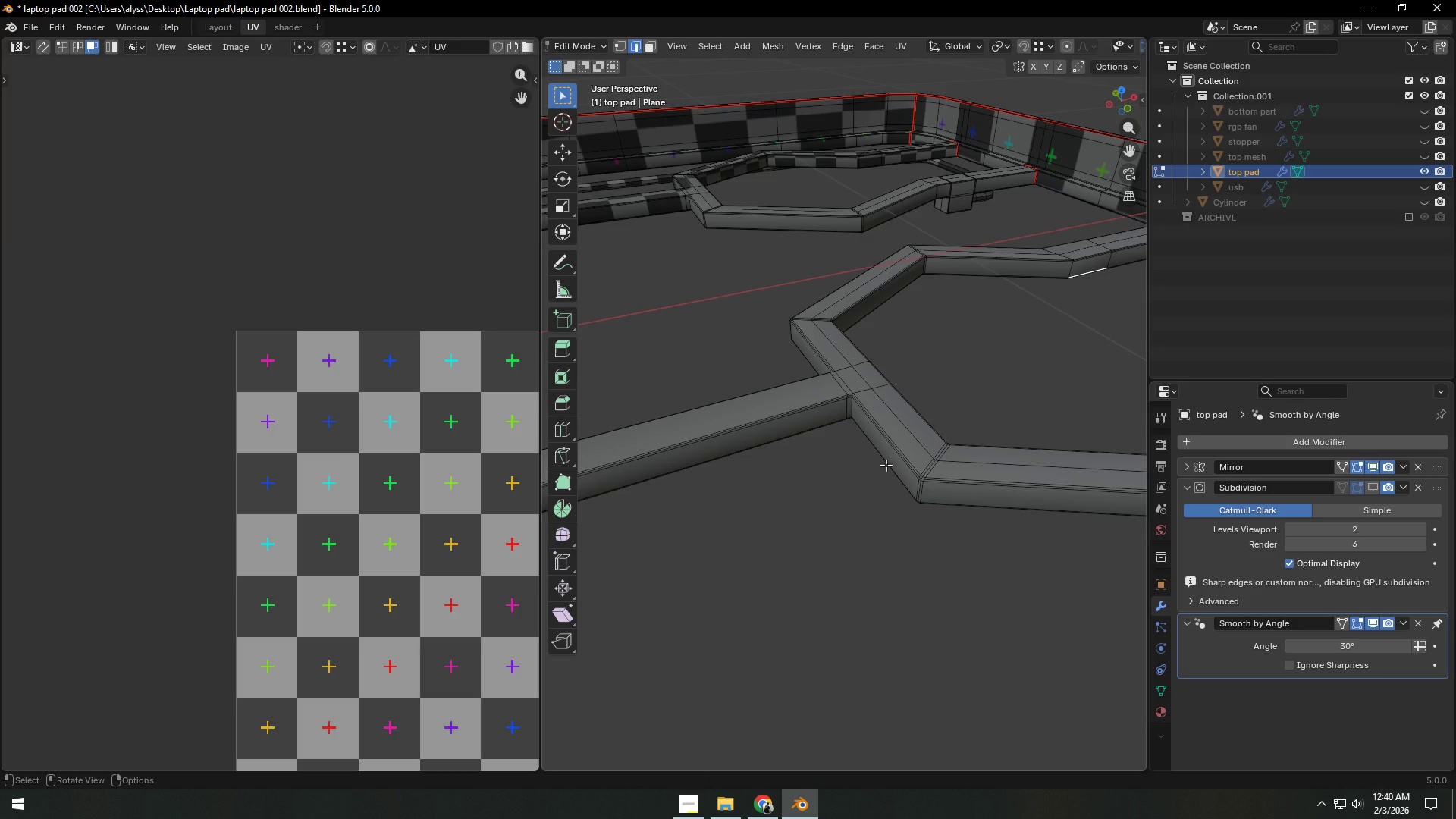 
key(2)
 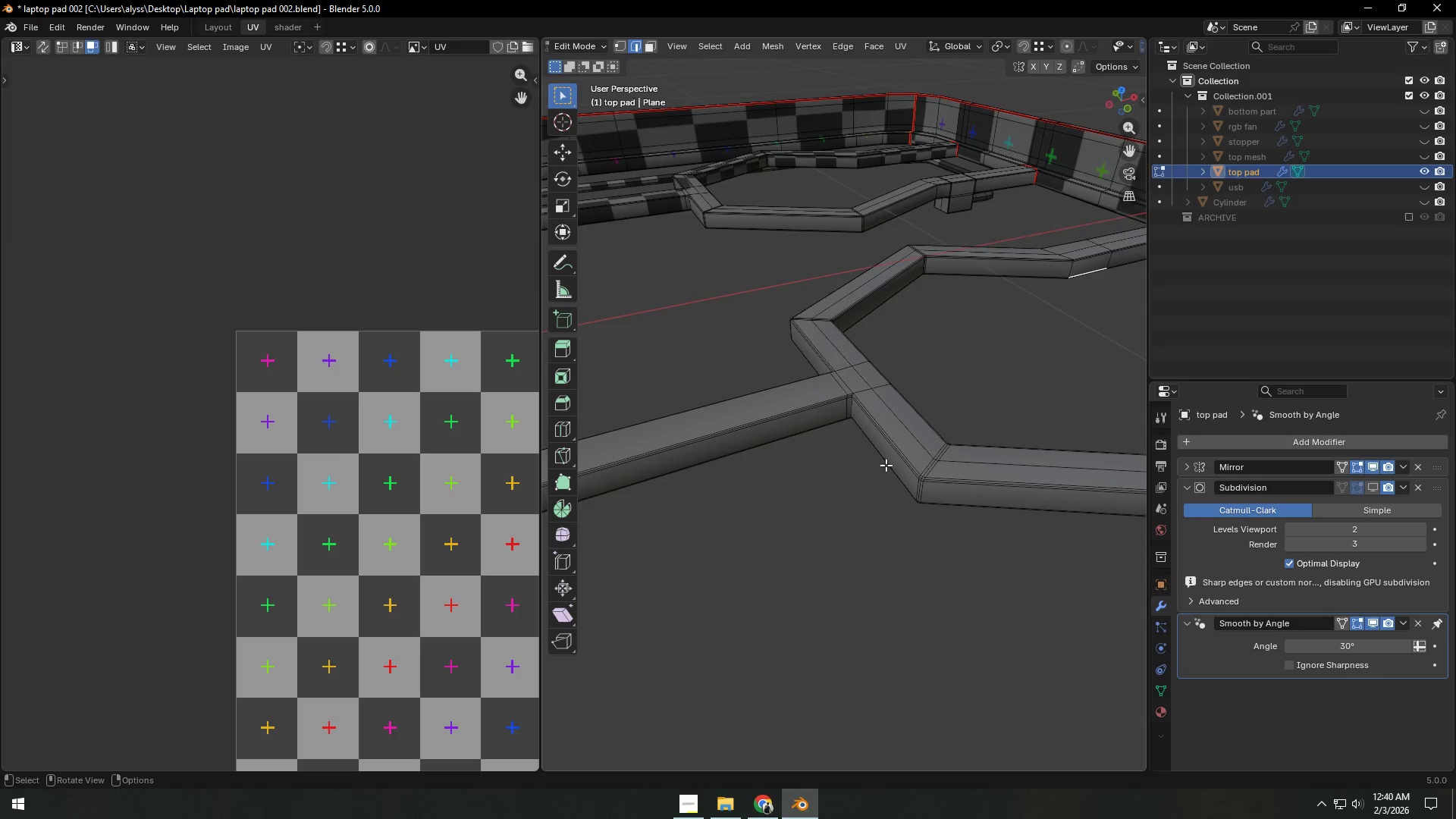 
scroll: coordinate [886, 465], scroll_direction: up, amount: 4.0
 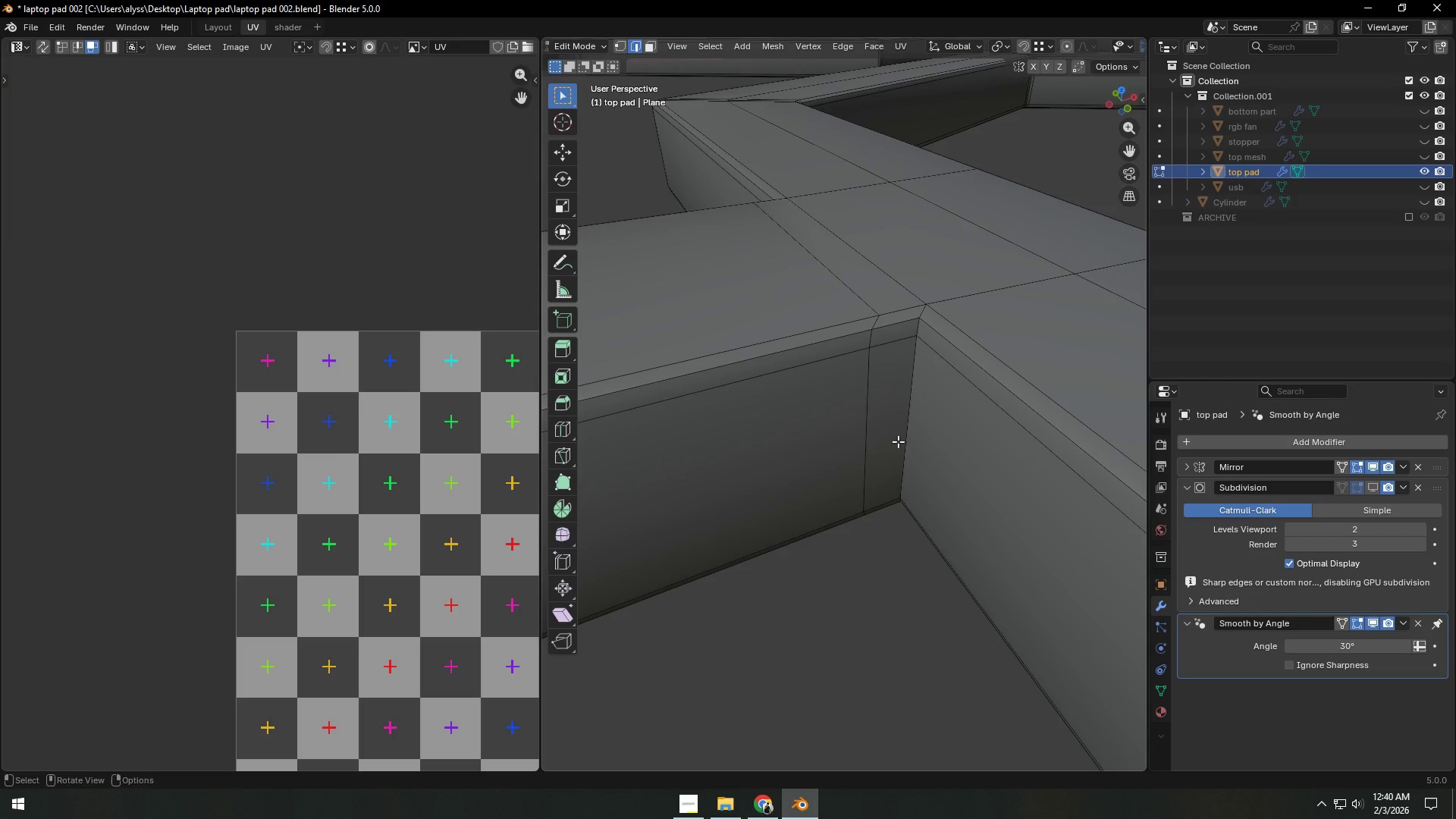 
hold_key(key=AltLeft, duration=0.66)
left_click([918, 397])
 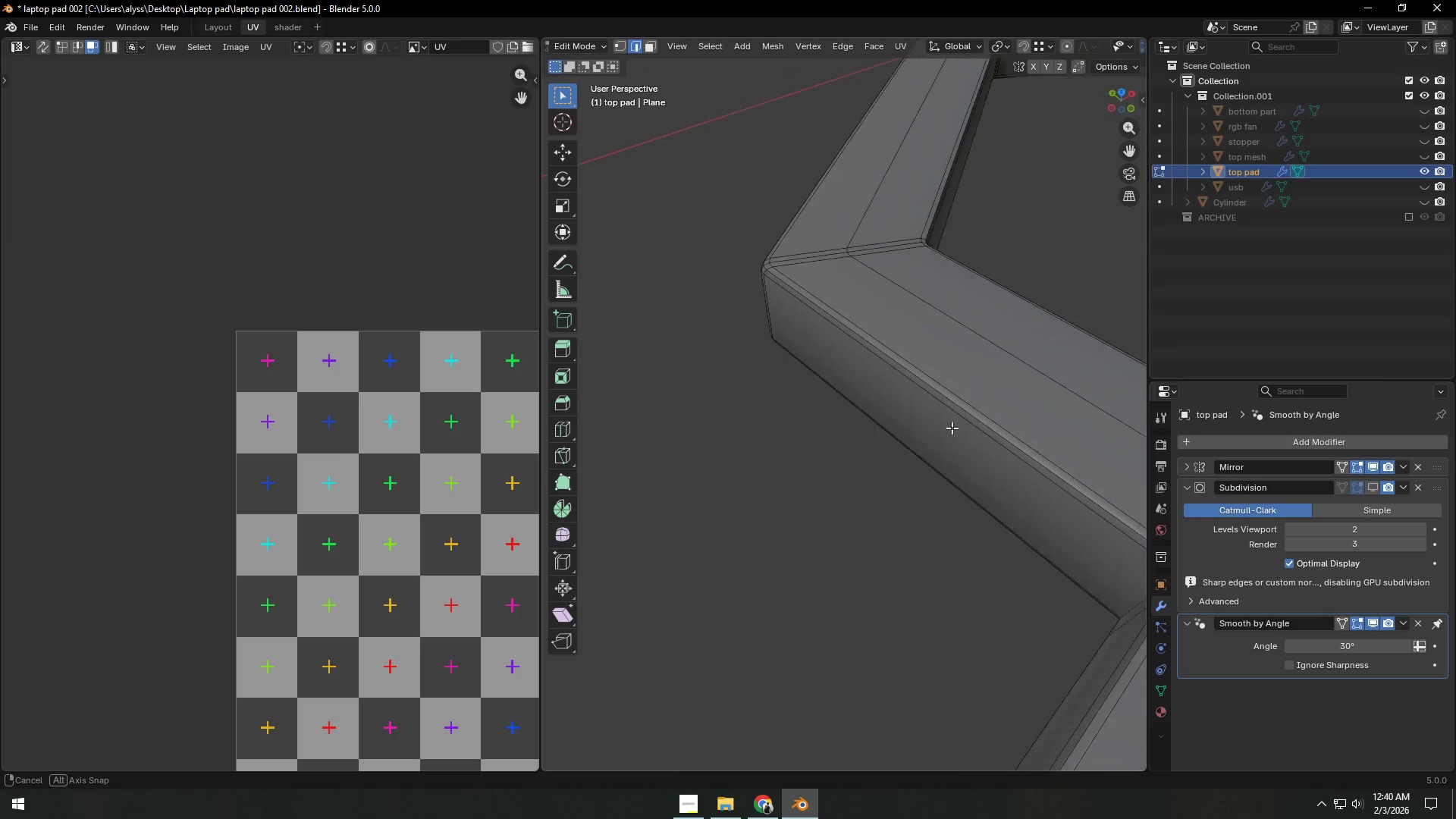 
key(Backquote)
 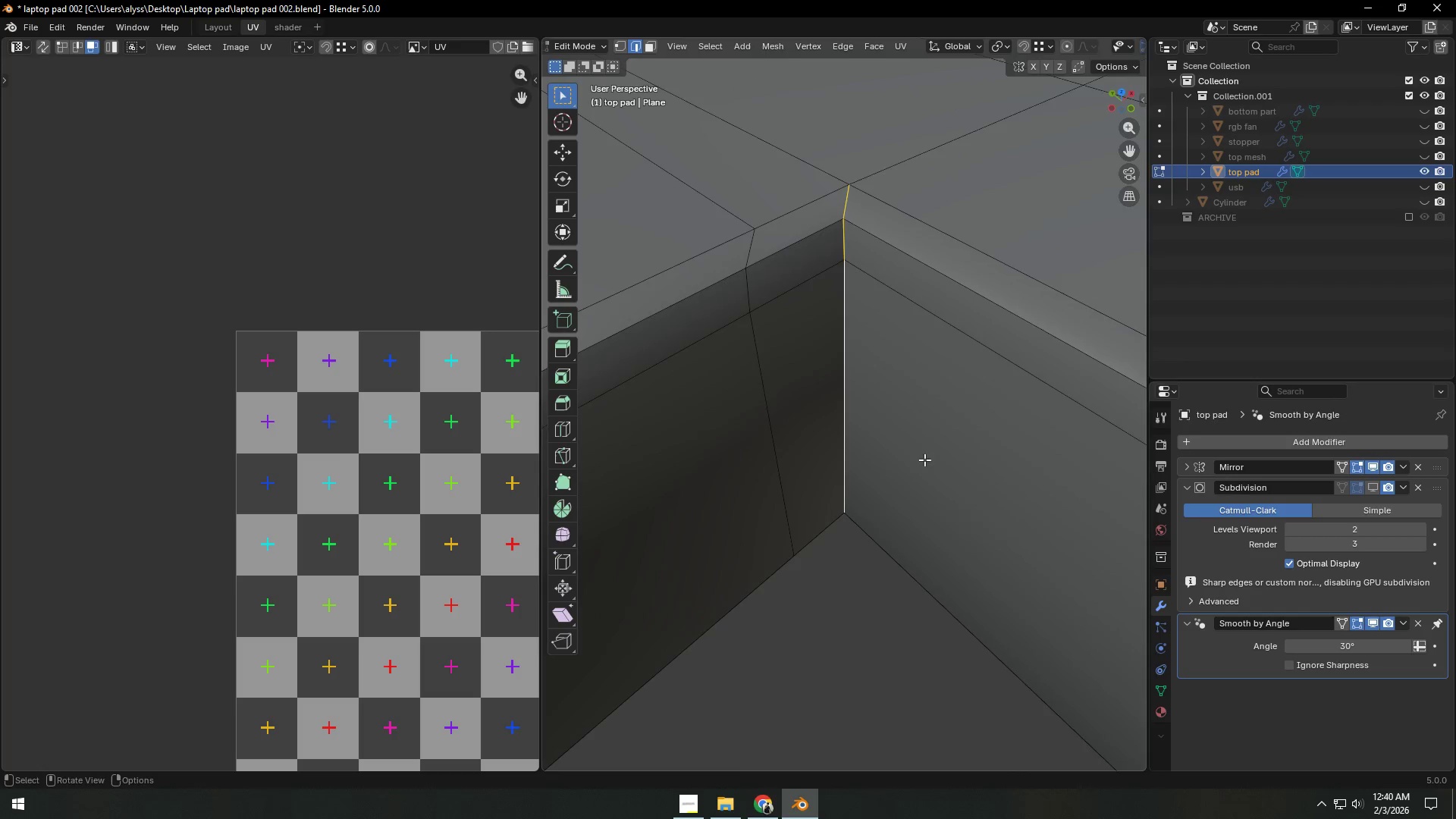 
scroll: coordinate [999, 431], scroll_direction: down, amount: 9.0
 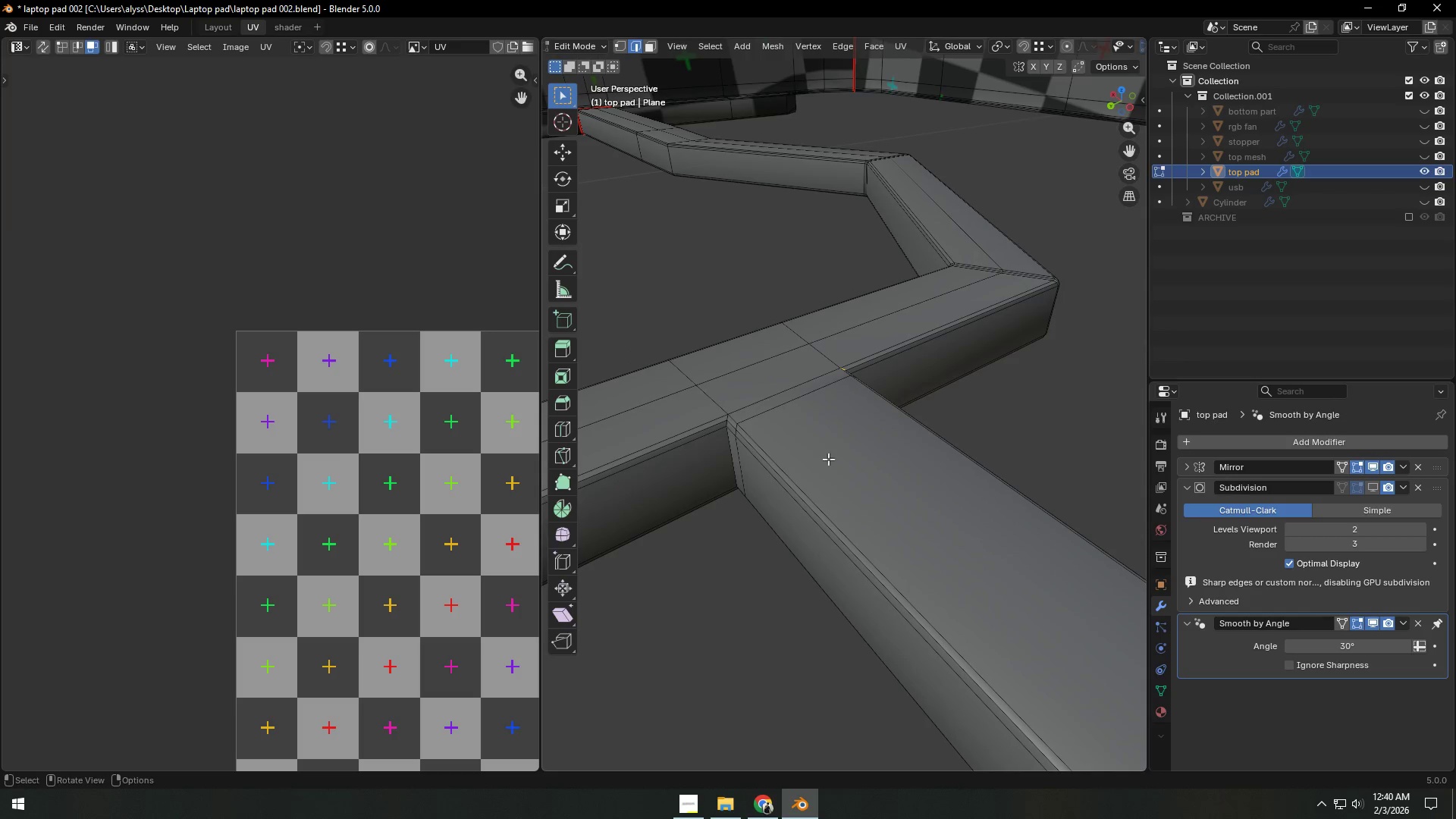 
hold_key(key=CapsLock, duration=0.97)
 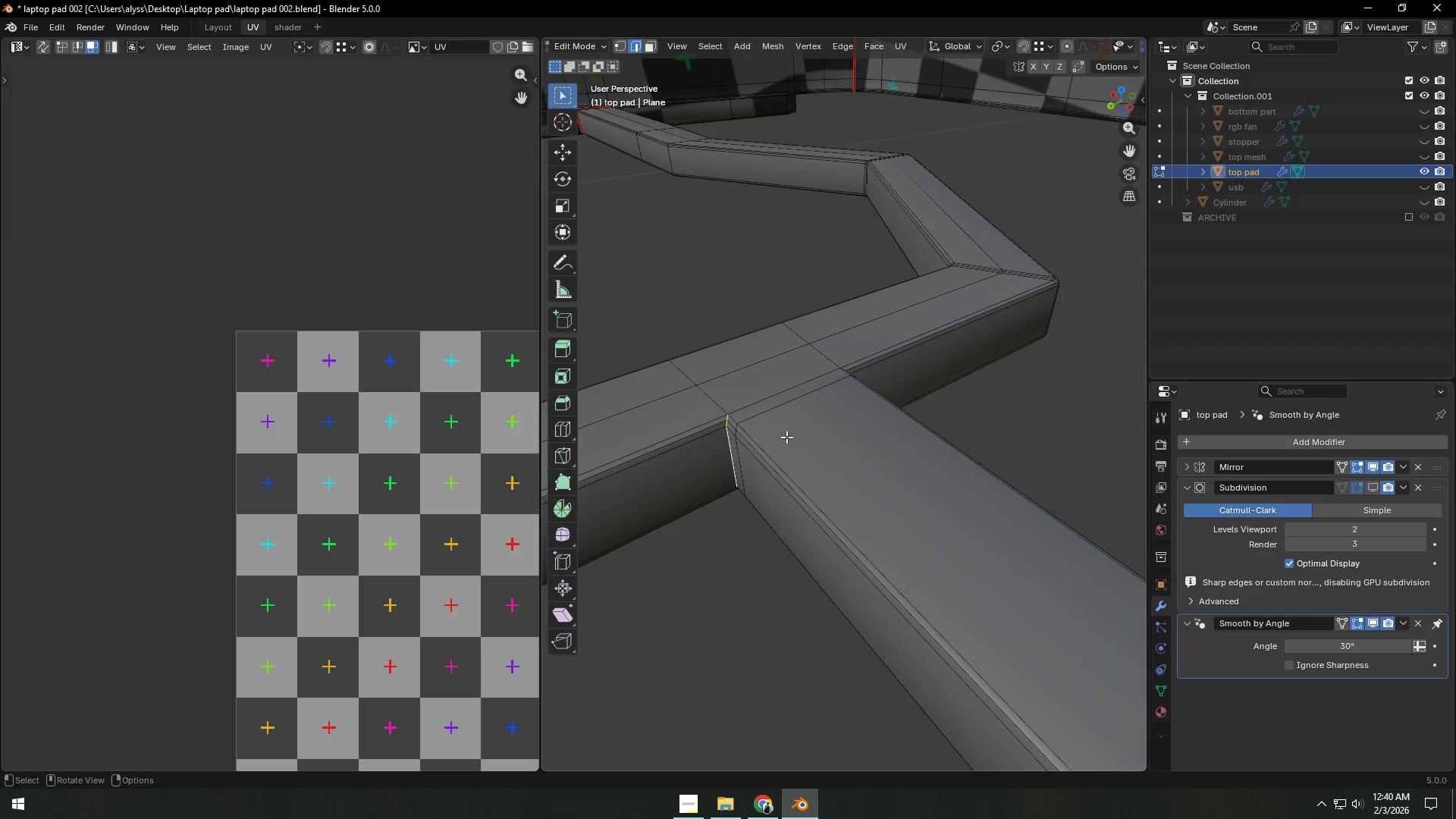 
hold_key(key=AltLeft, duration=0.53)
left_click([731, 460])
 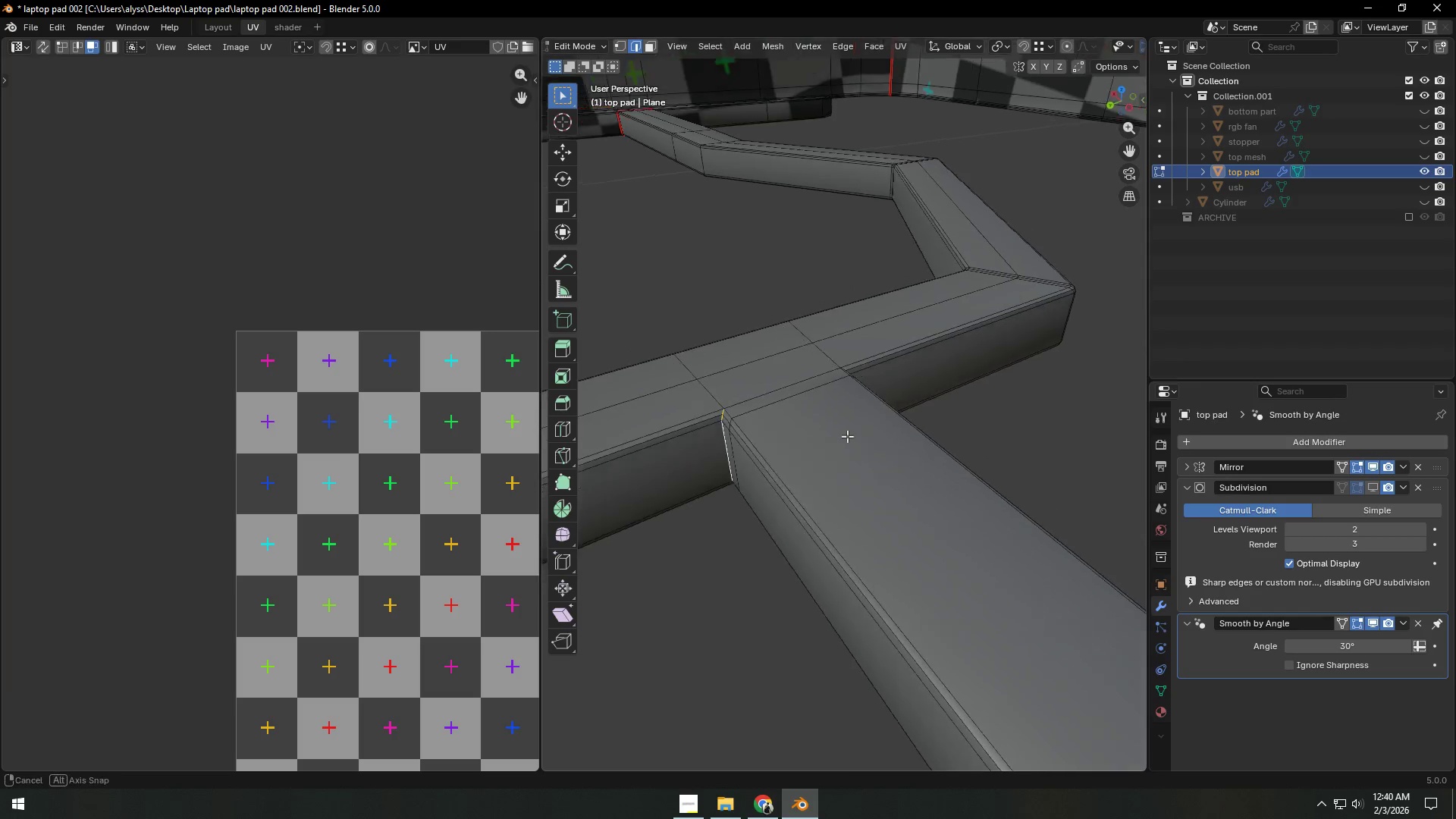 
hold_key(key=ShiftLeft, duration=0.73)
hold_key(key=AltLeft, duration=0.55)
left_click([848, 399])
 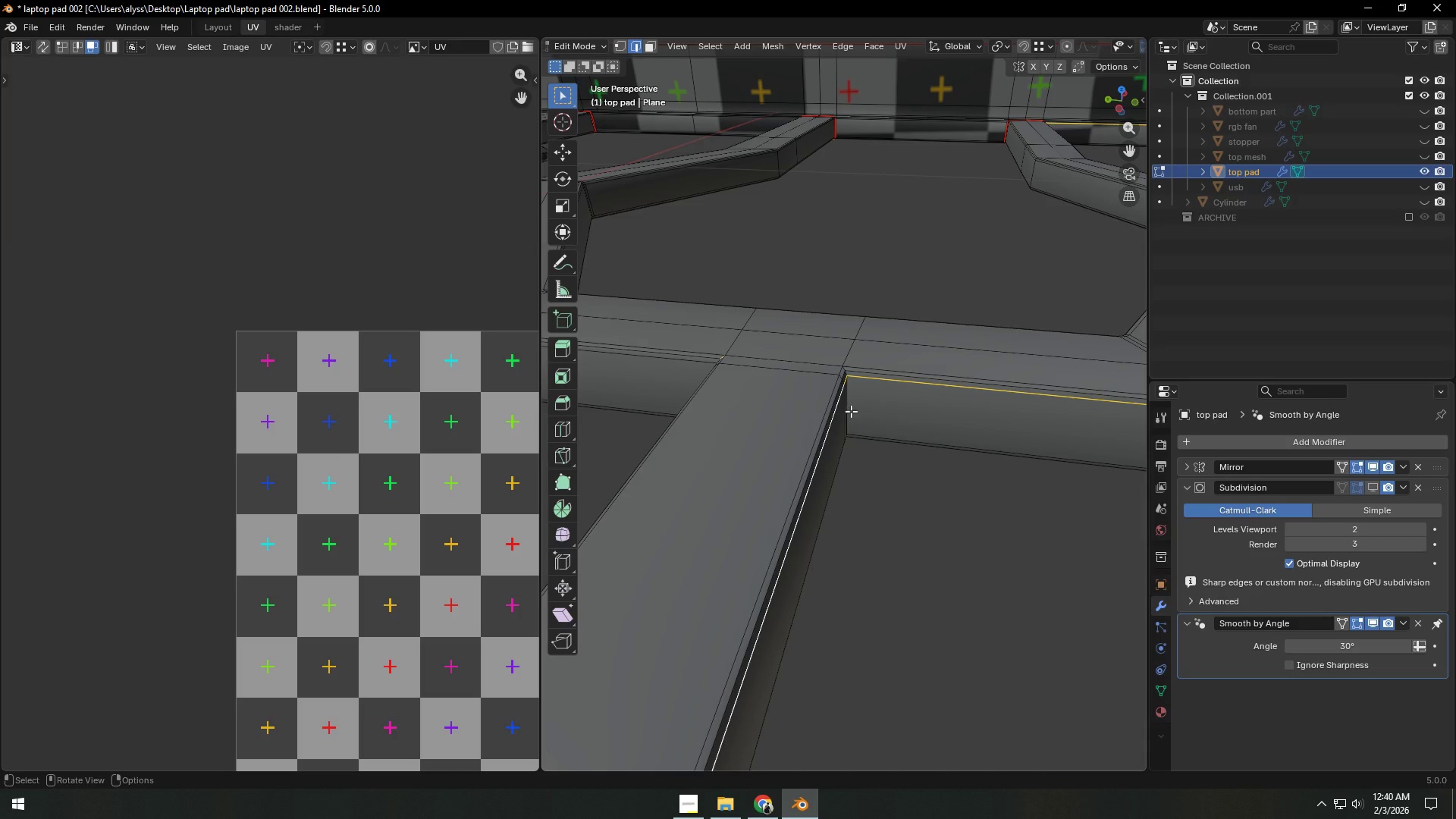 
left_click([851, 411])
 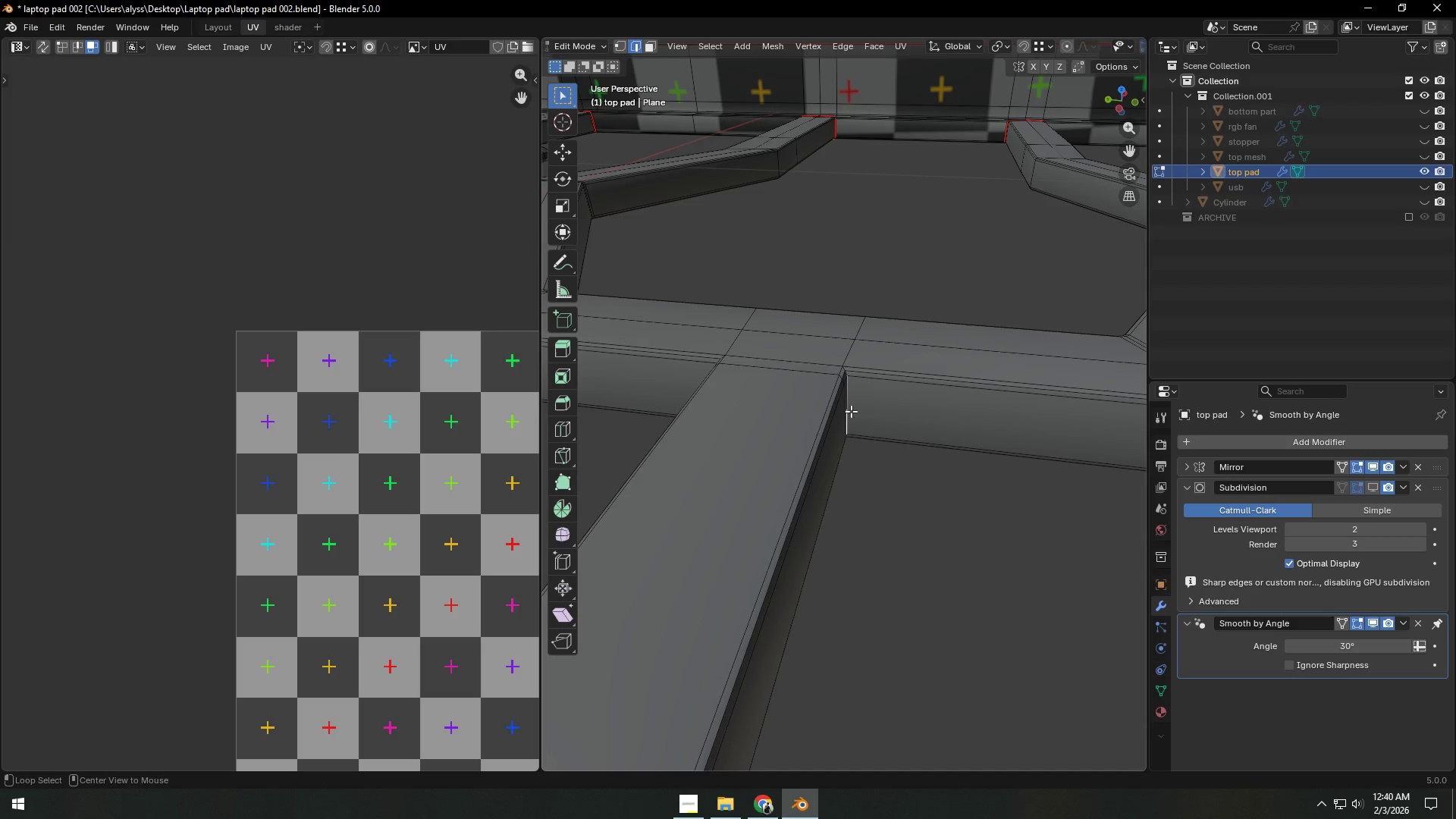 
hold_key(key=AltLeft, duration=0.38)
double_click([851, 411])
 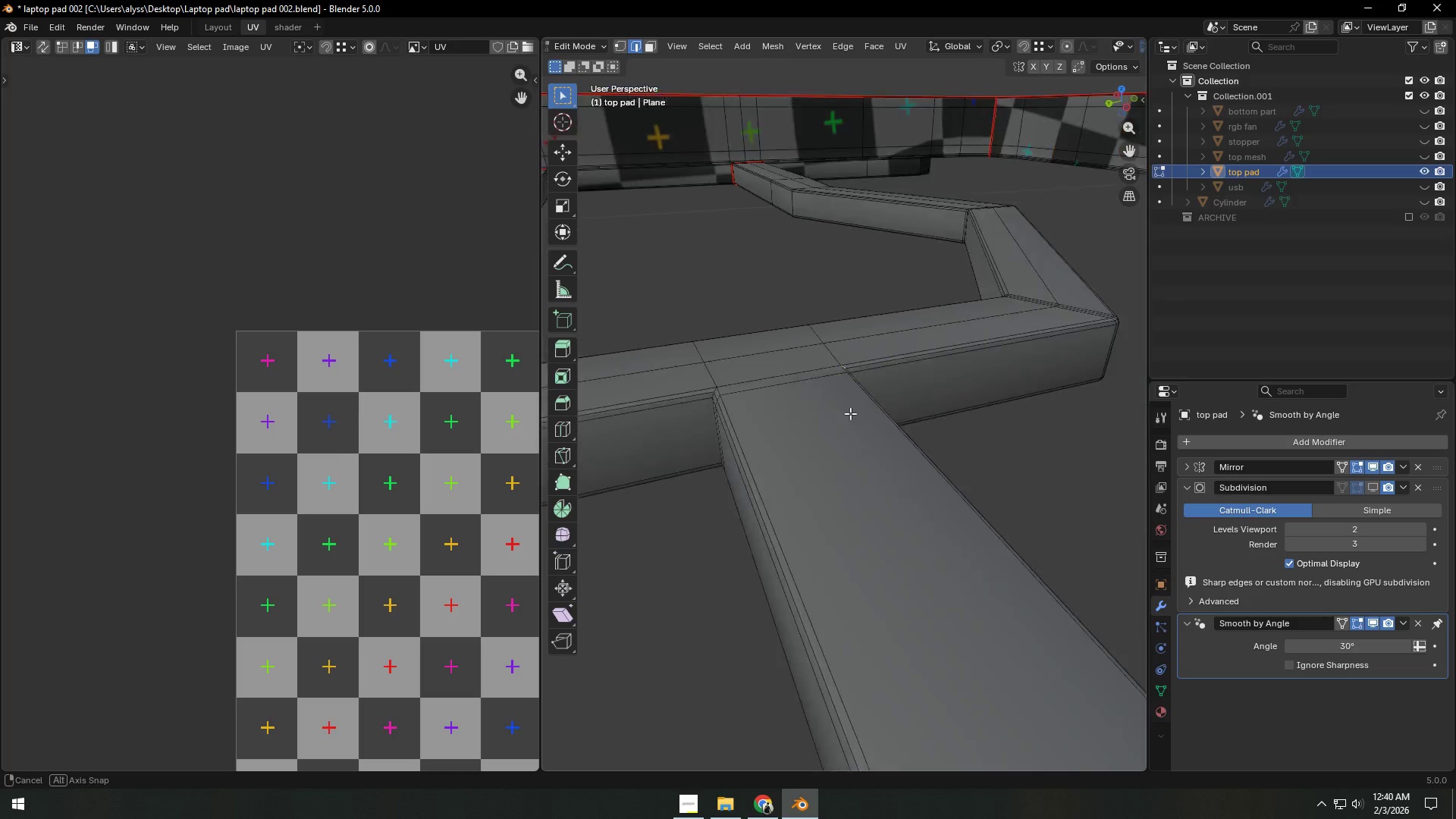 
hold_key(key=ShiftLeft, duration=0.69)
hold_key(key=AltLeft, duration=0.48)
left_click([739, 449])
 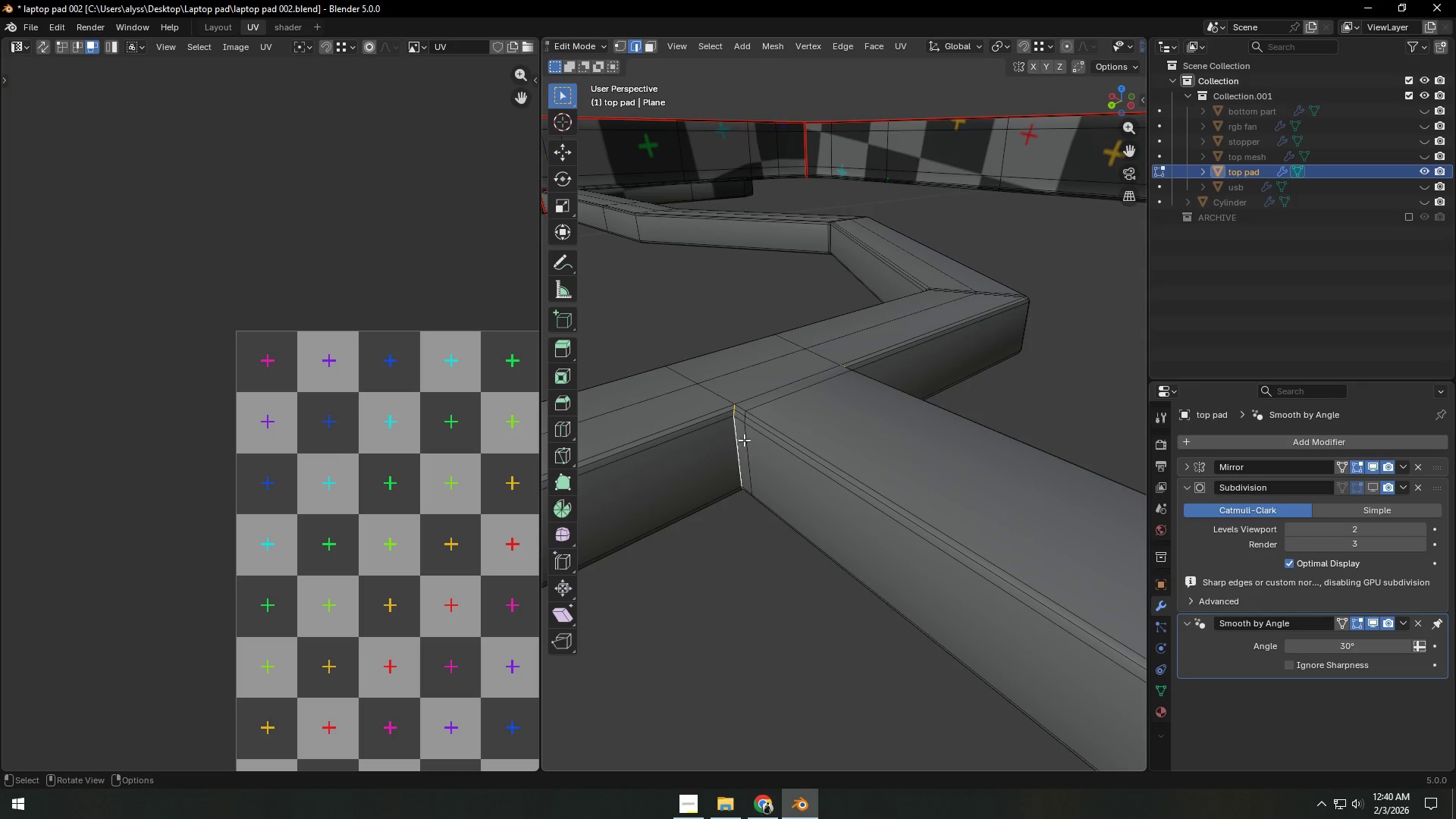 
key(Backquote)
 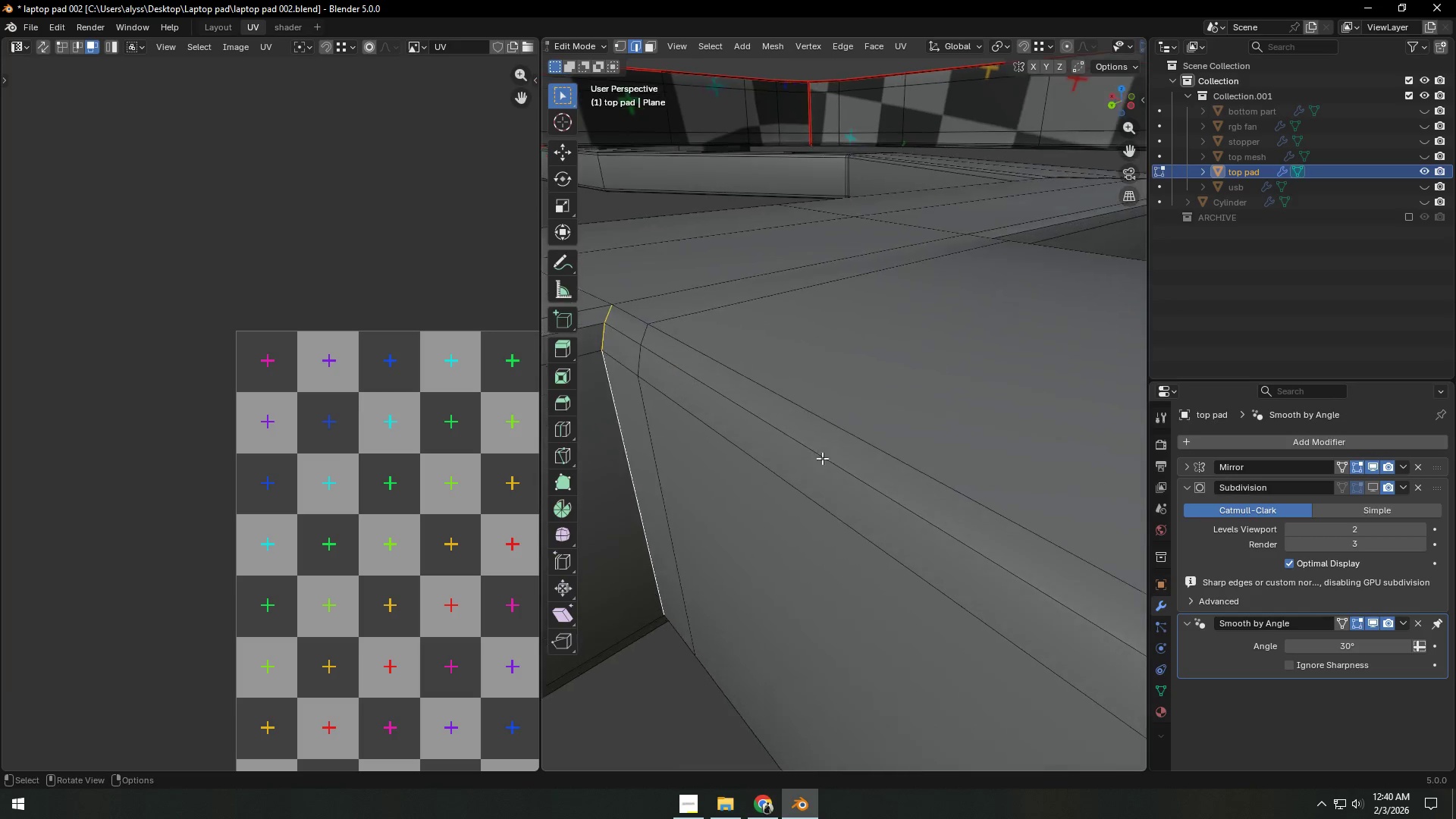 
key(Shift+ShiftLeft)
 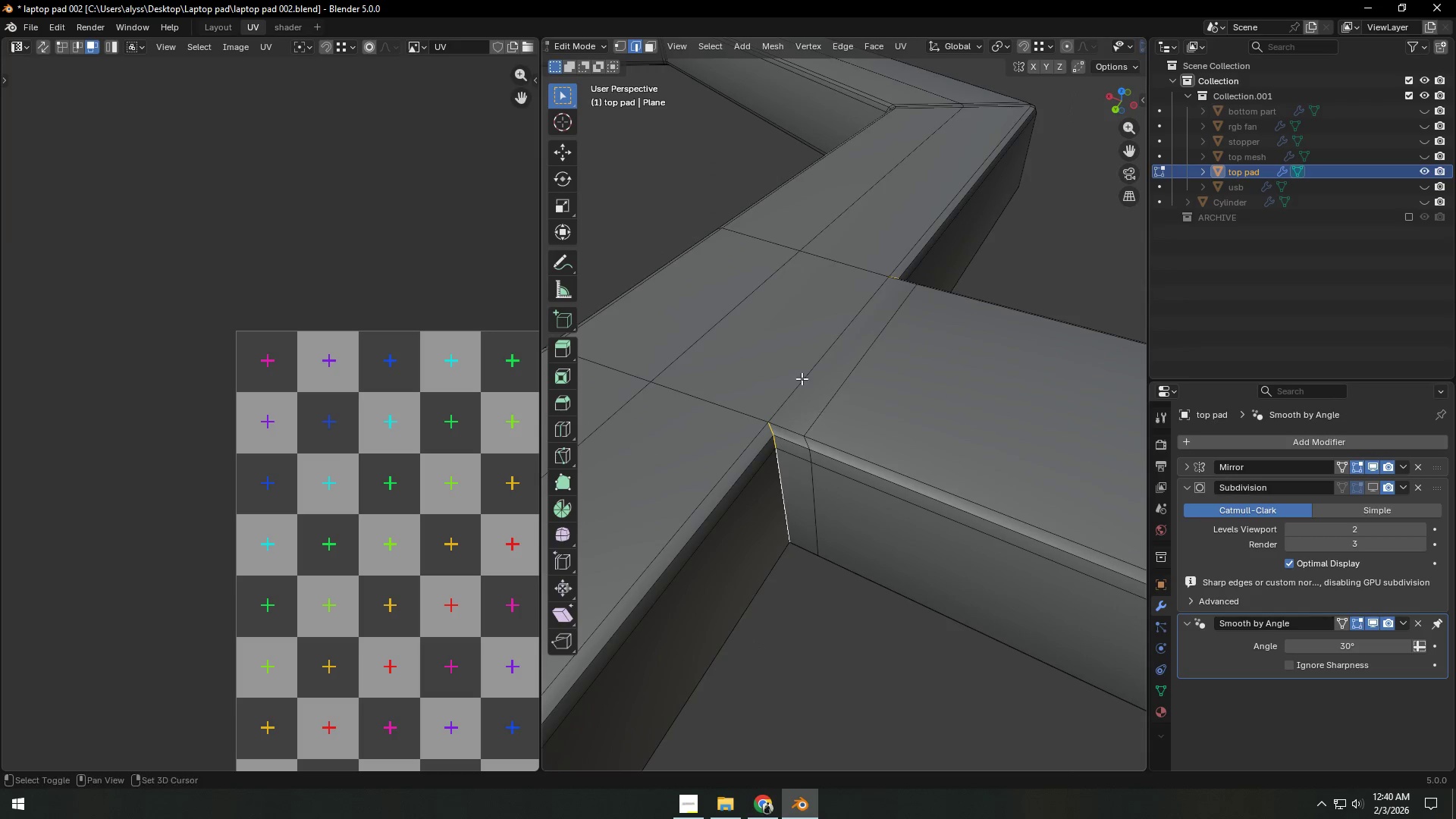 
scroll: coordinate [868, 490], scroll_direction: down, amount: 4.0
 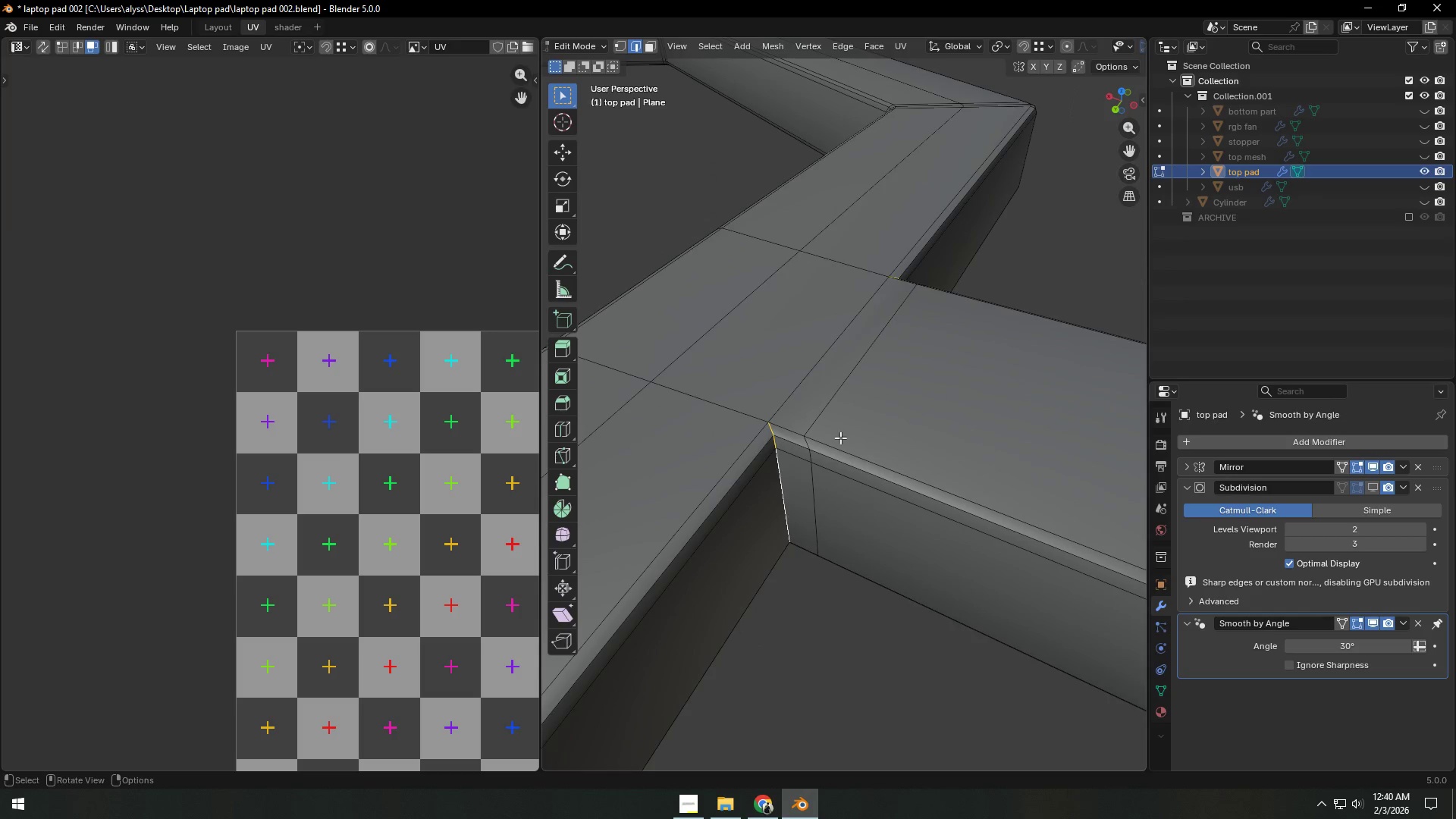 
left_click([802, 378])
 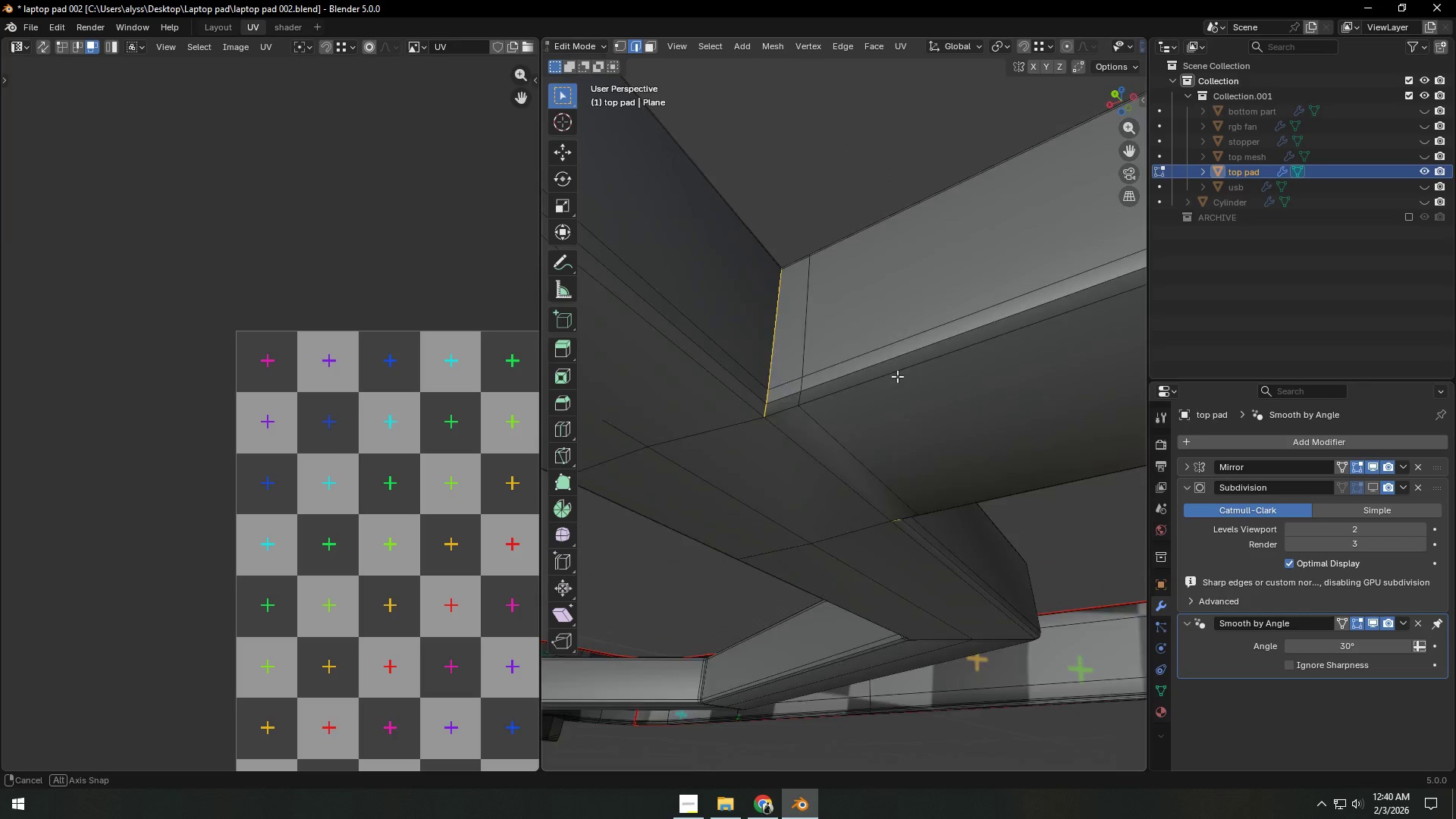 
hold_key(key=ShiftLeft, duration=0.39)
left_click([795, 433])
 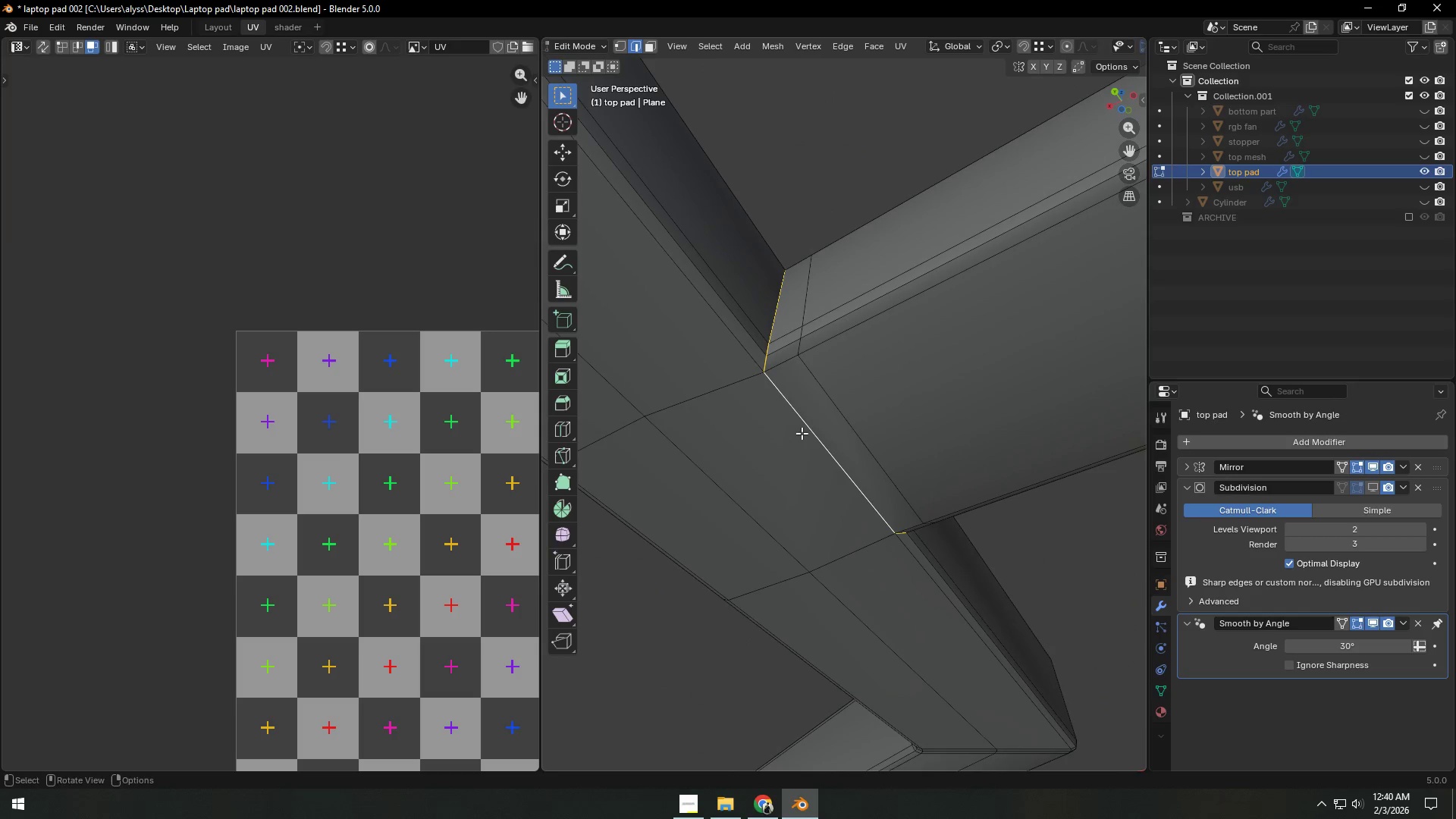 
key(Control+E)
 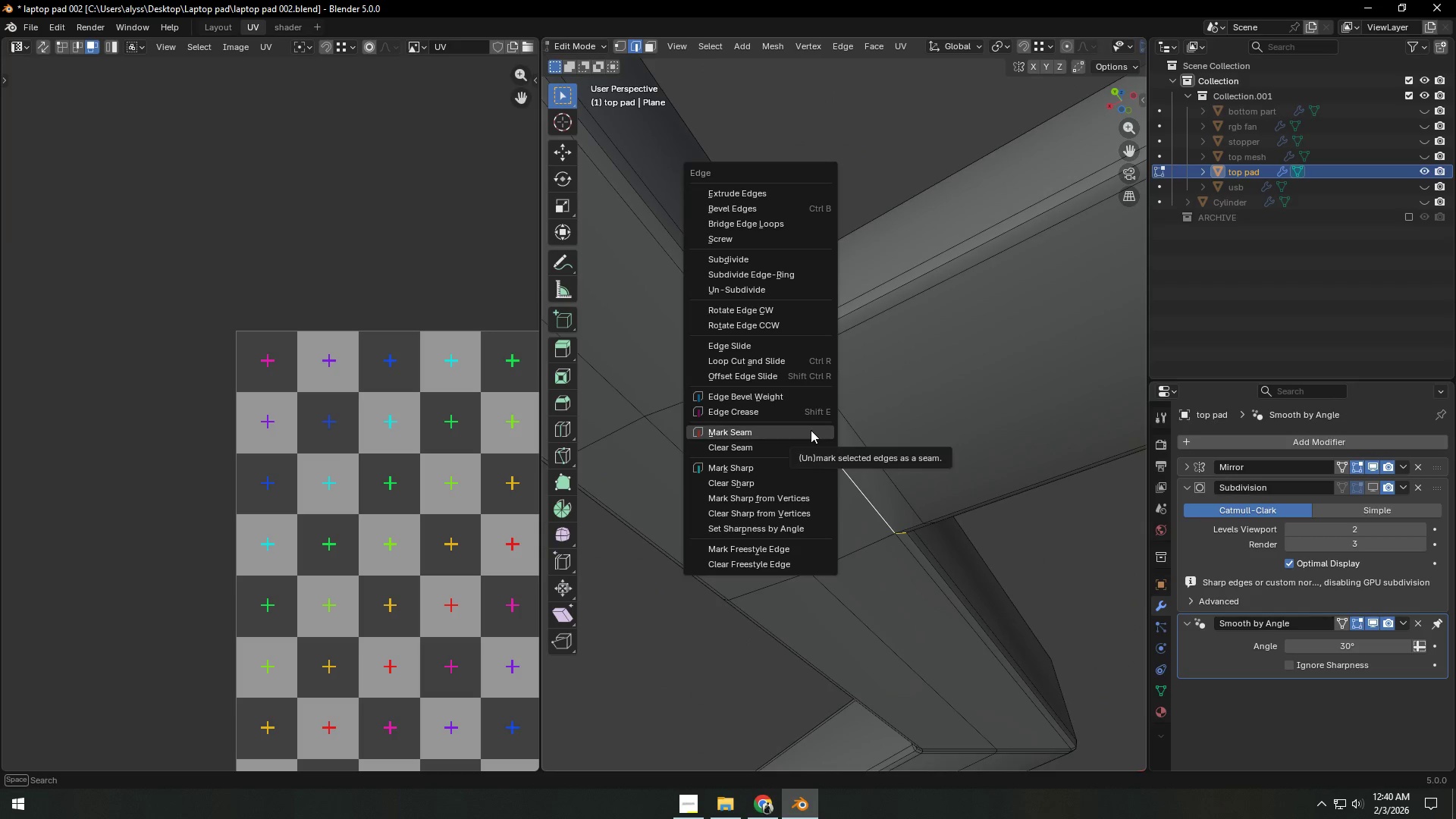 
left_click([811, 430])
 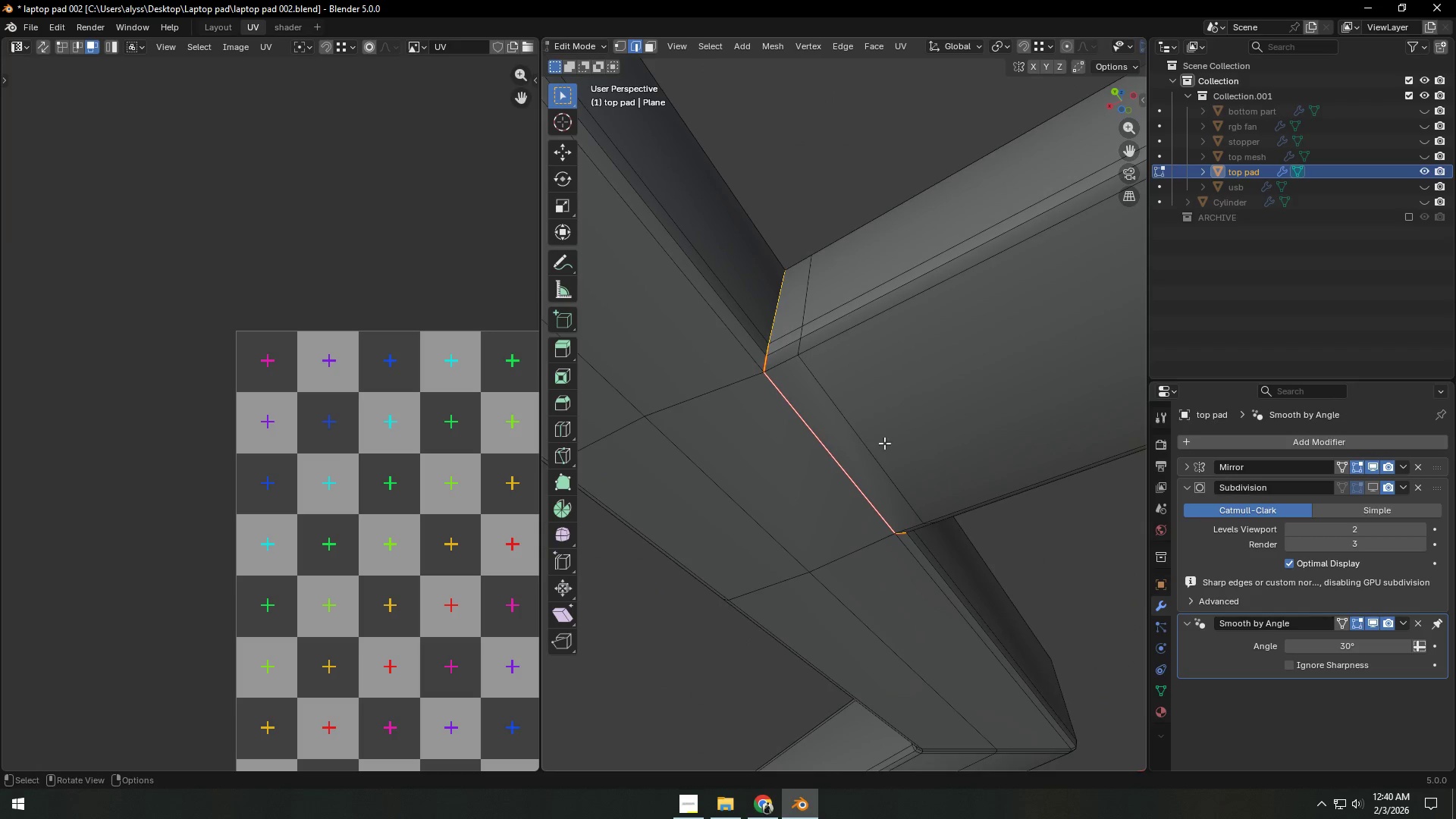 
scroll: coordinate [895, 444], scroll_direction: down, amount: 2.0
 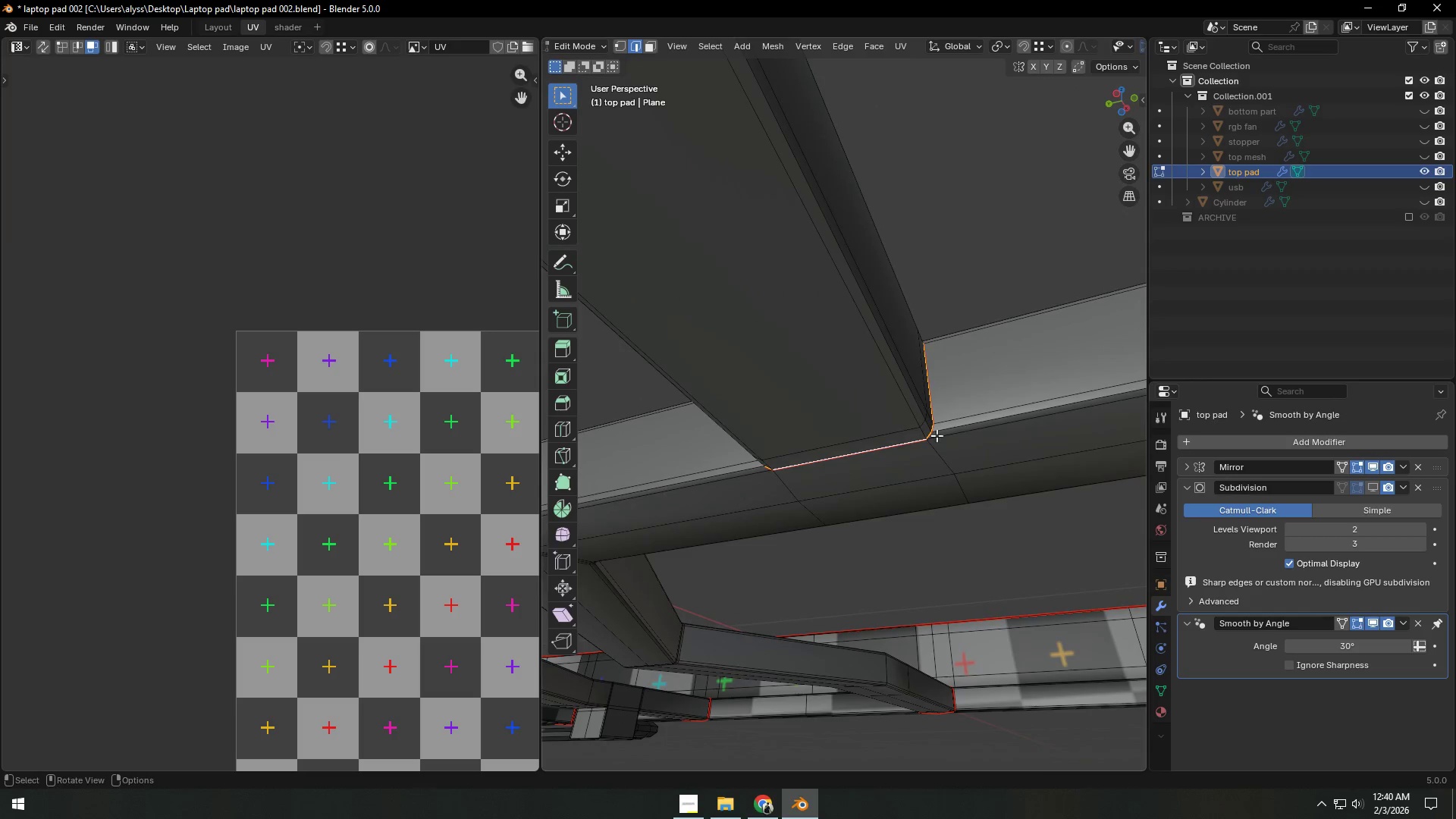 
hold_key(key=AltLeft, duration=1.5)
 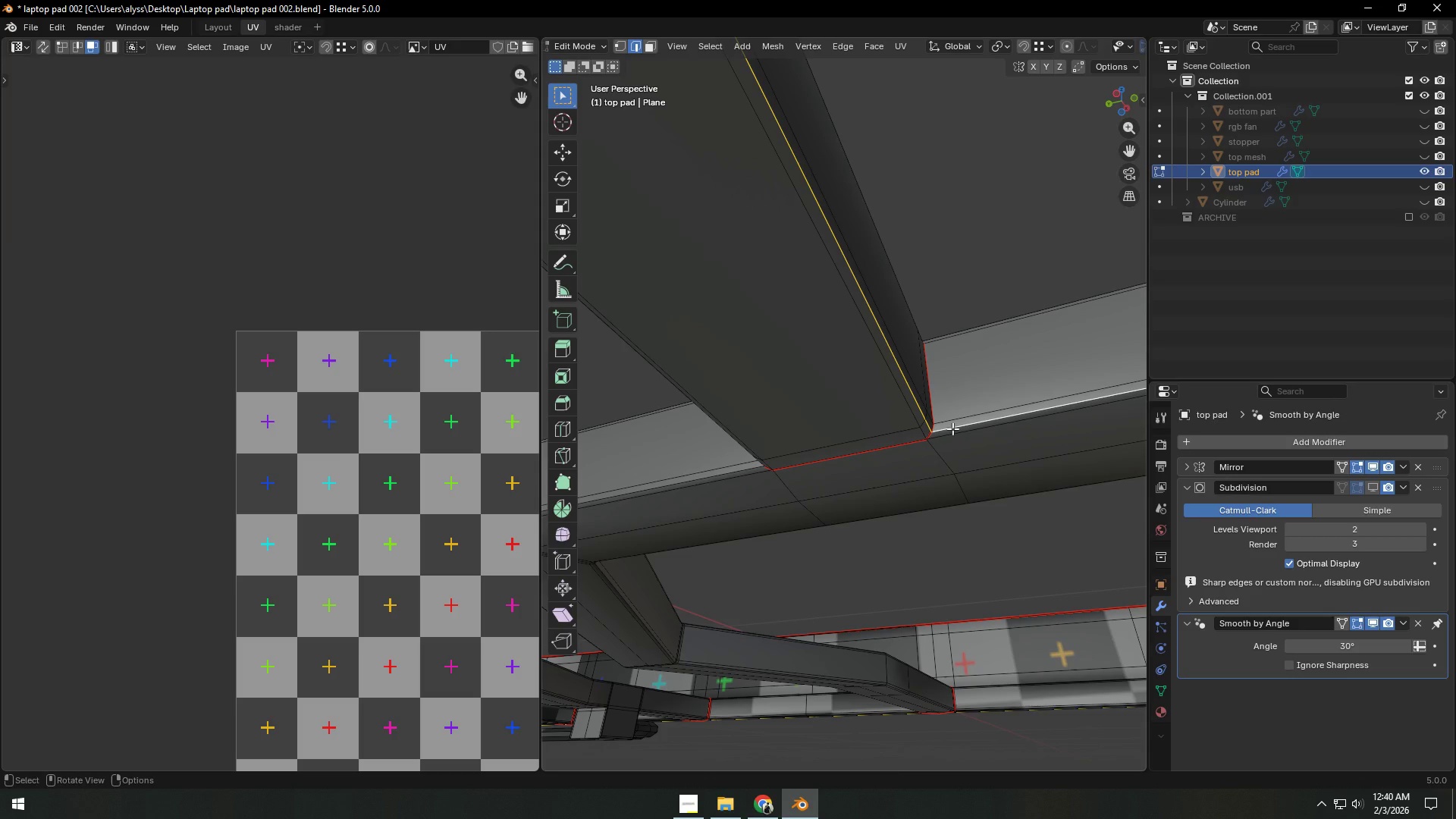 
hold_key(key=AltLeft, duration=0.64)
left_click([952, 428])
 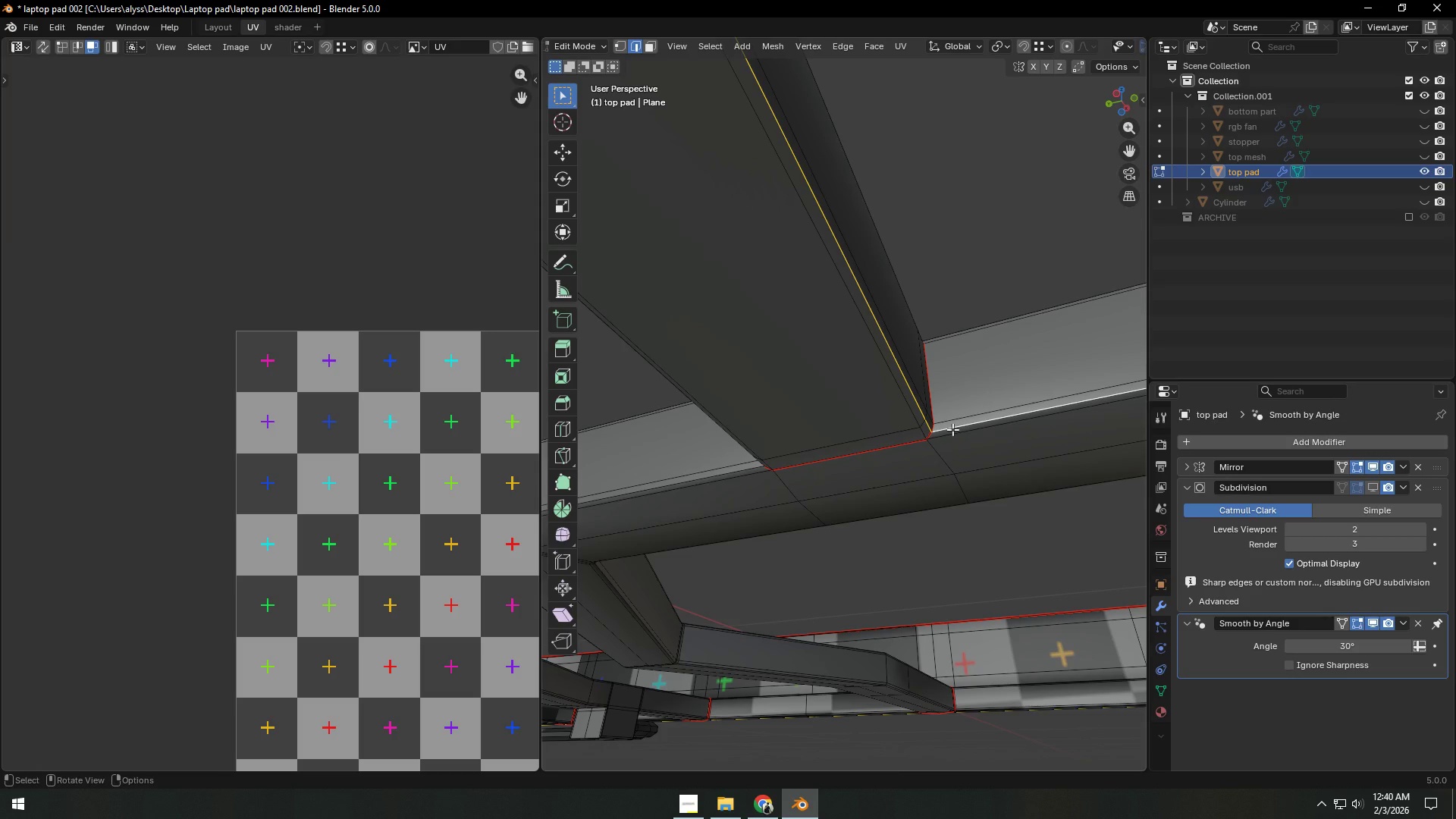 
scroll: coordinate [952, 429], scroll_direction: down, amount: 10.0
 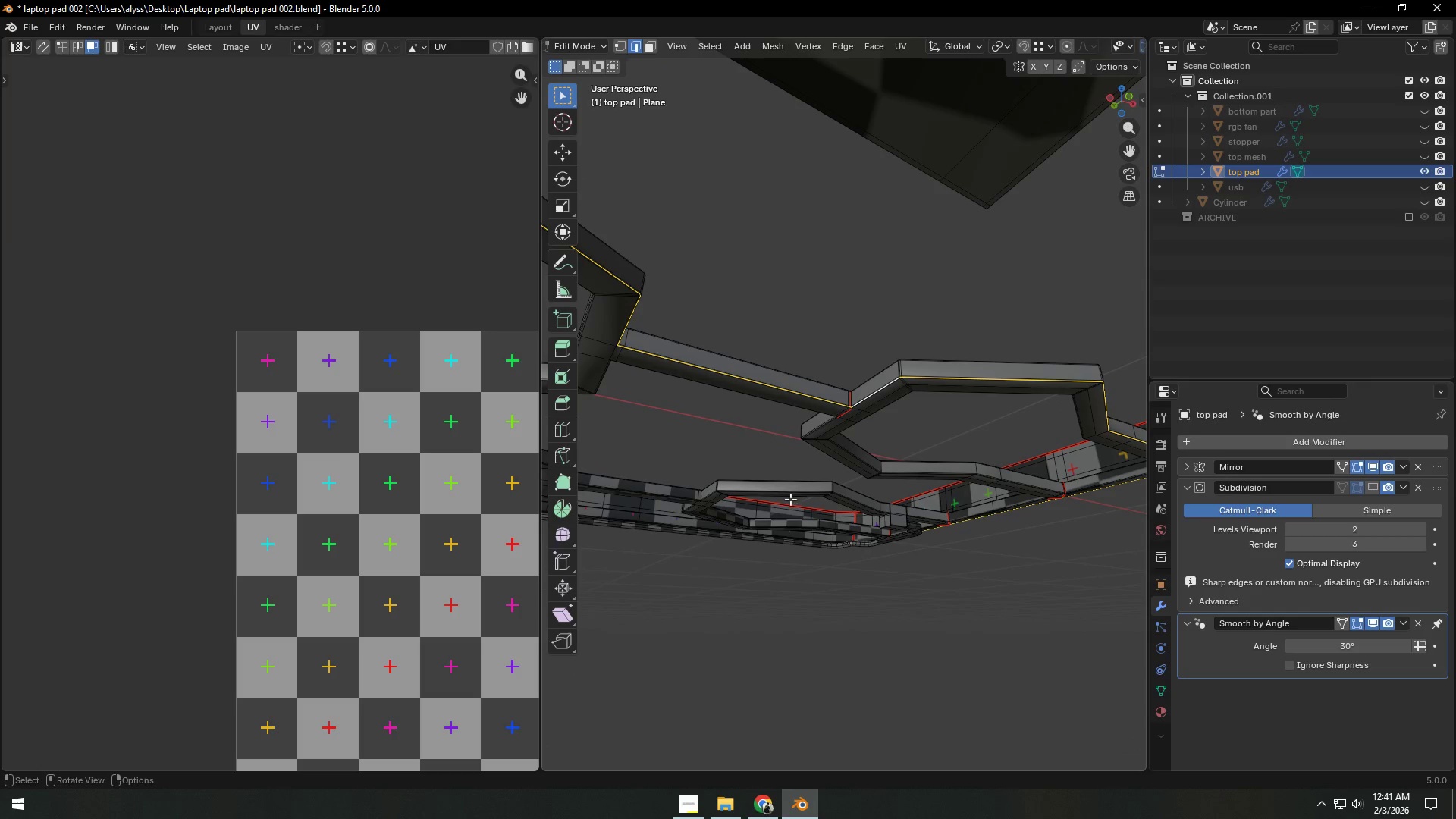 
left_click([742, 475])
 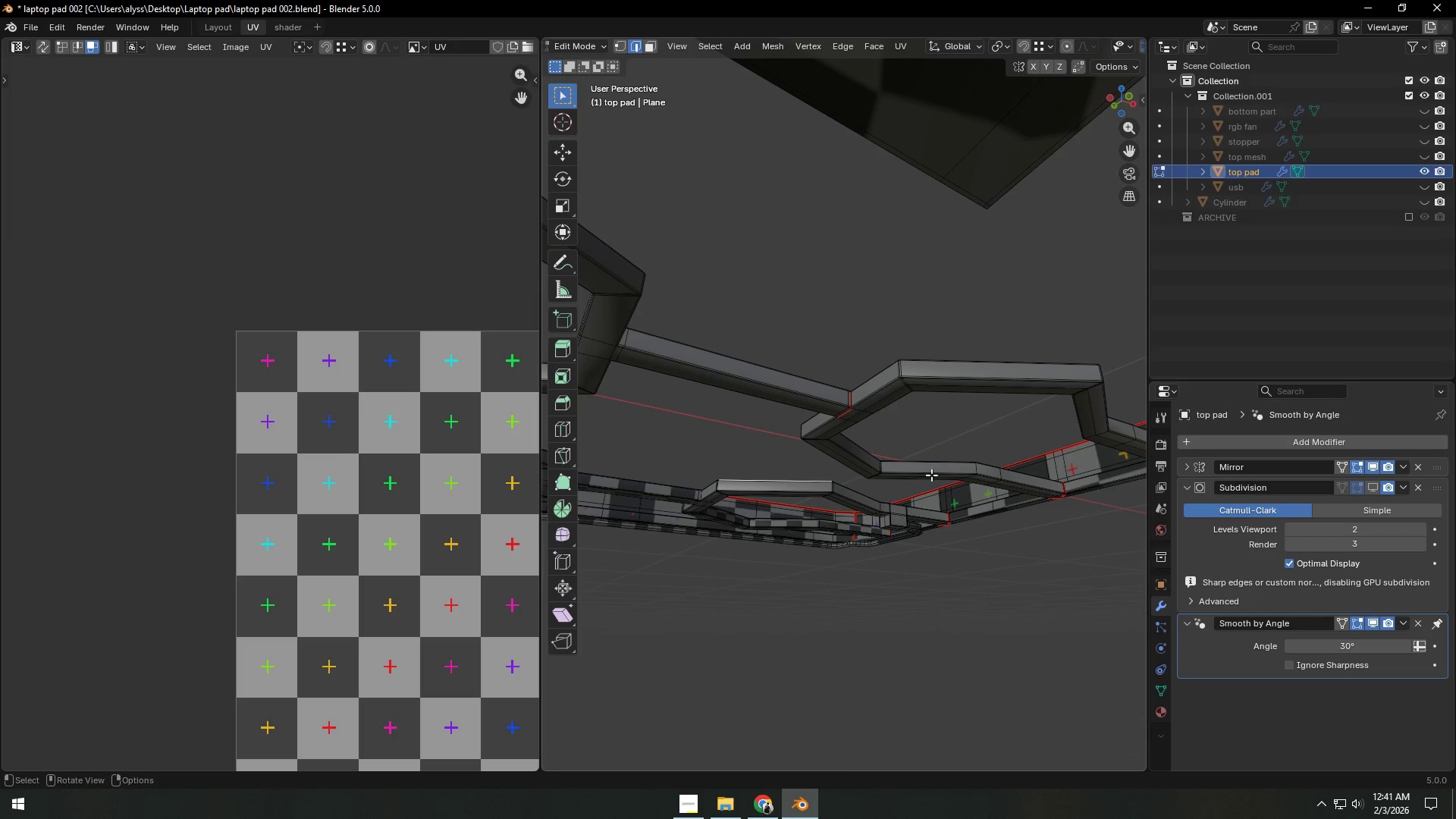 
hold_key(key=ShiftLeft, duration=0.66)
 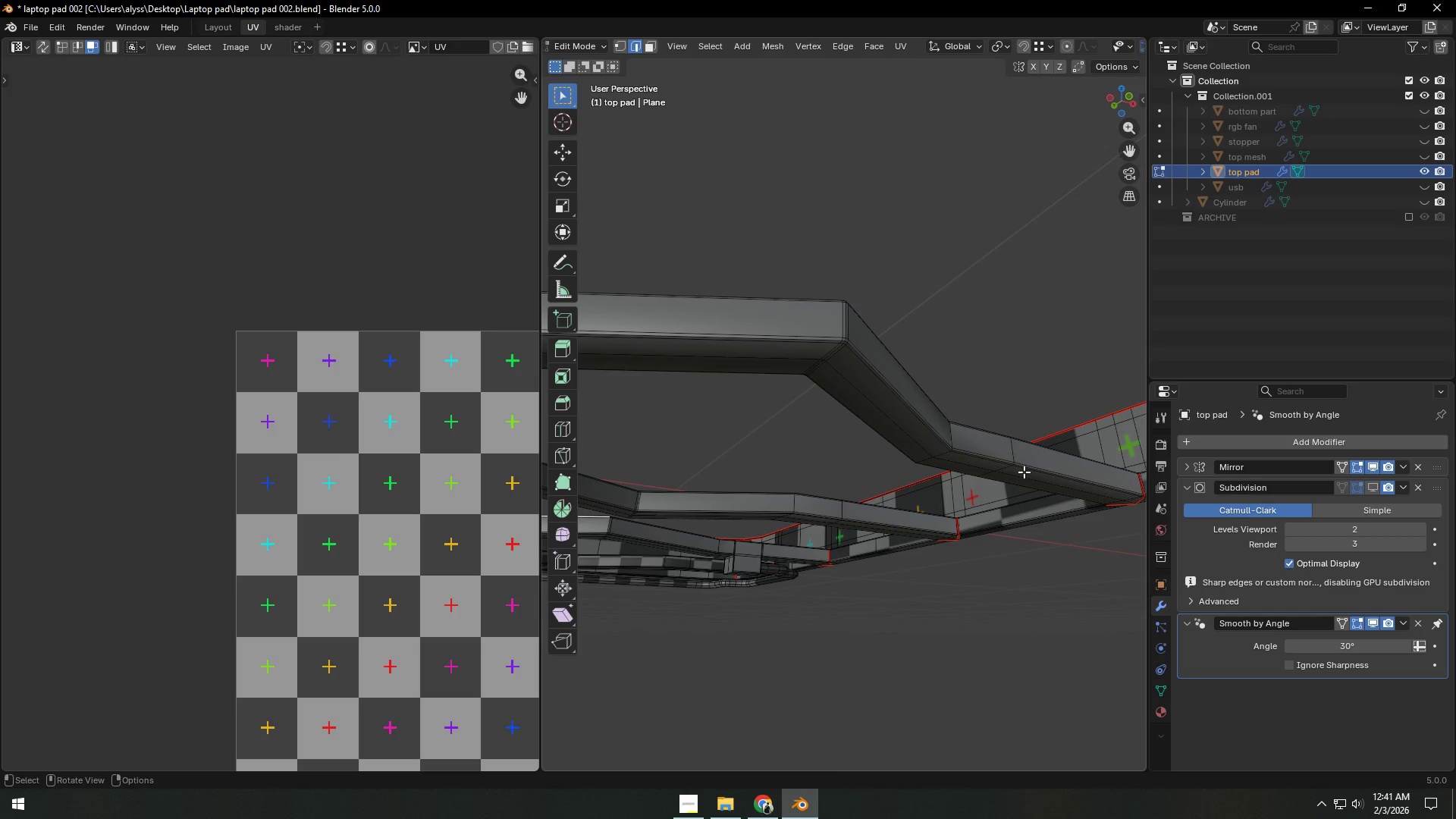 
hold_key(key=ShiftLeft, duration=3.42)
scroll: coordinate [1024, 472], scroll_direction: up, amount: 4.0
 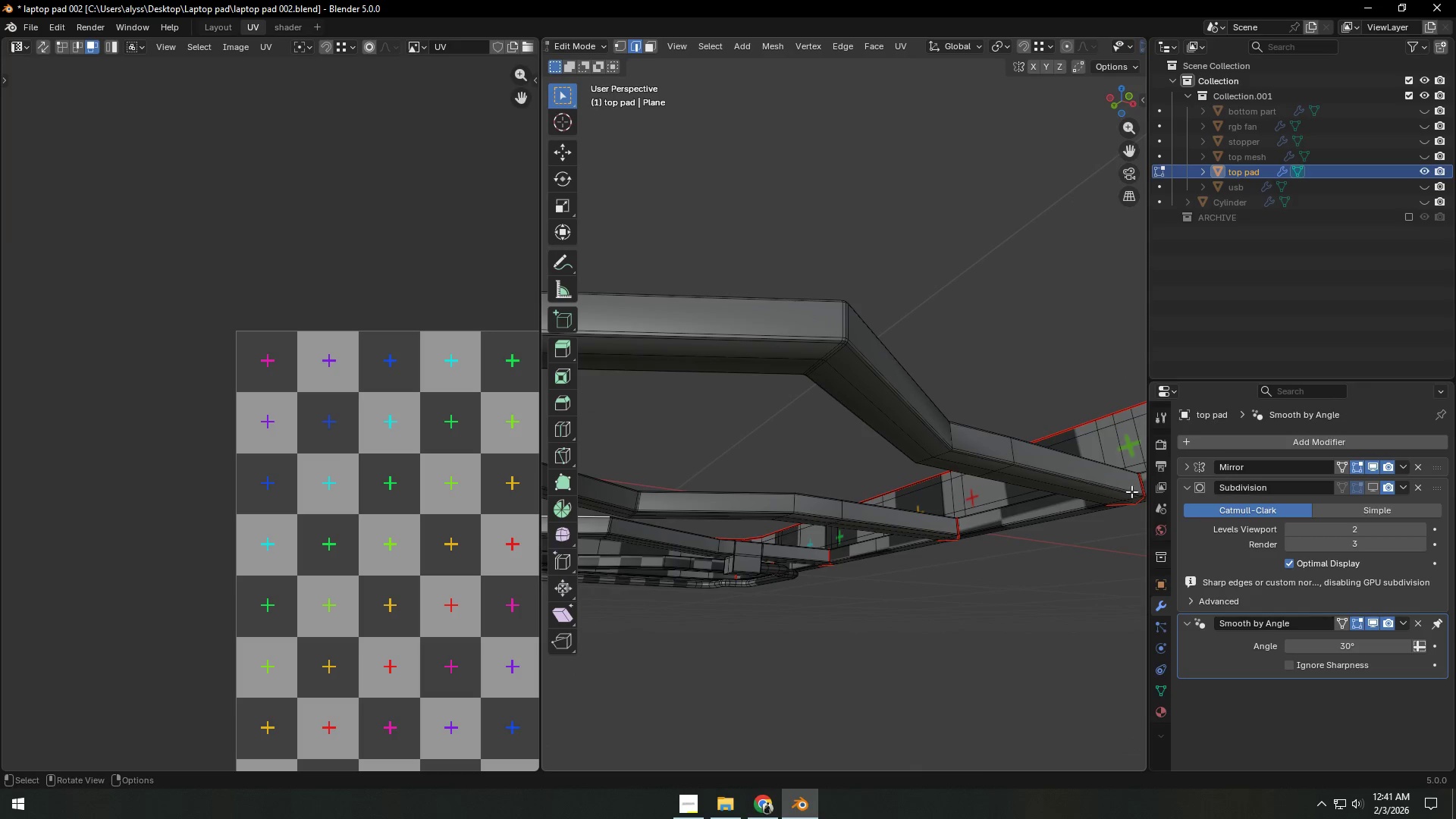 
left_click([1136, 491])
 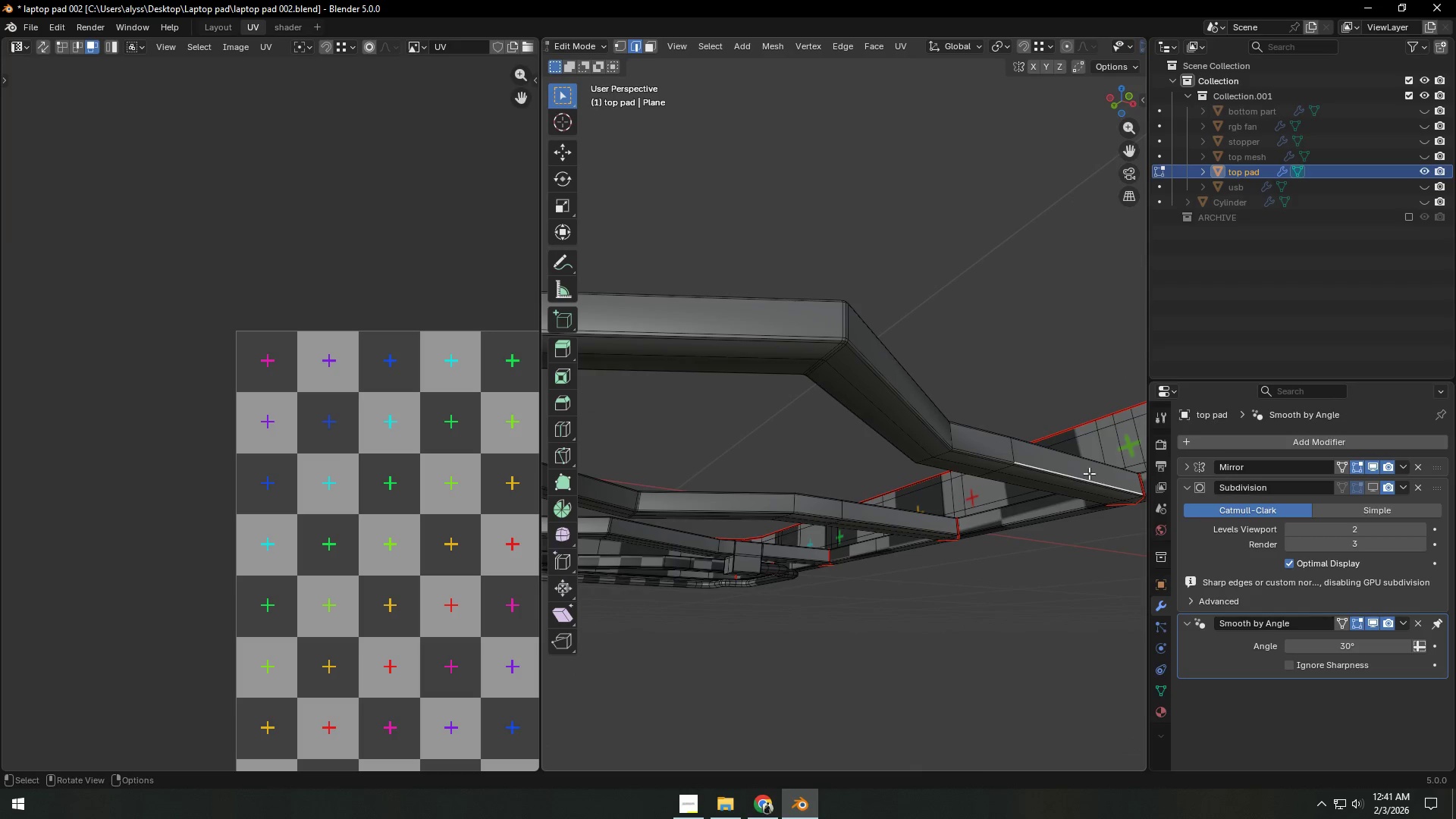 
key(Backquote)
 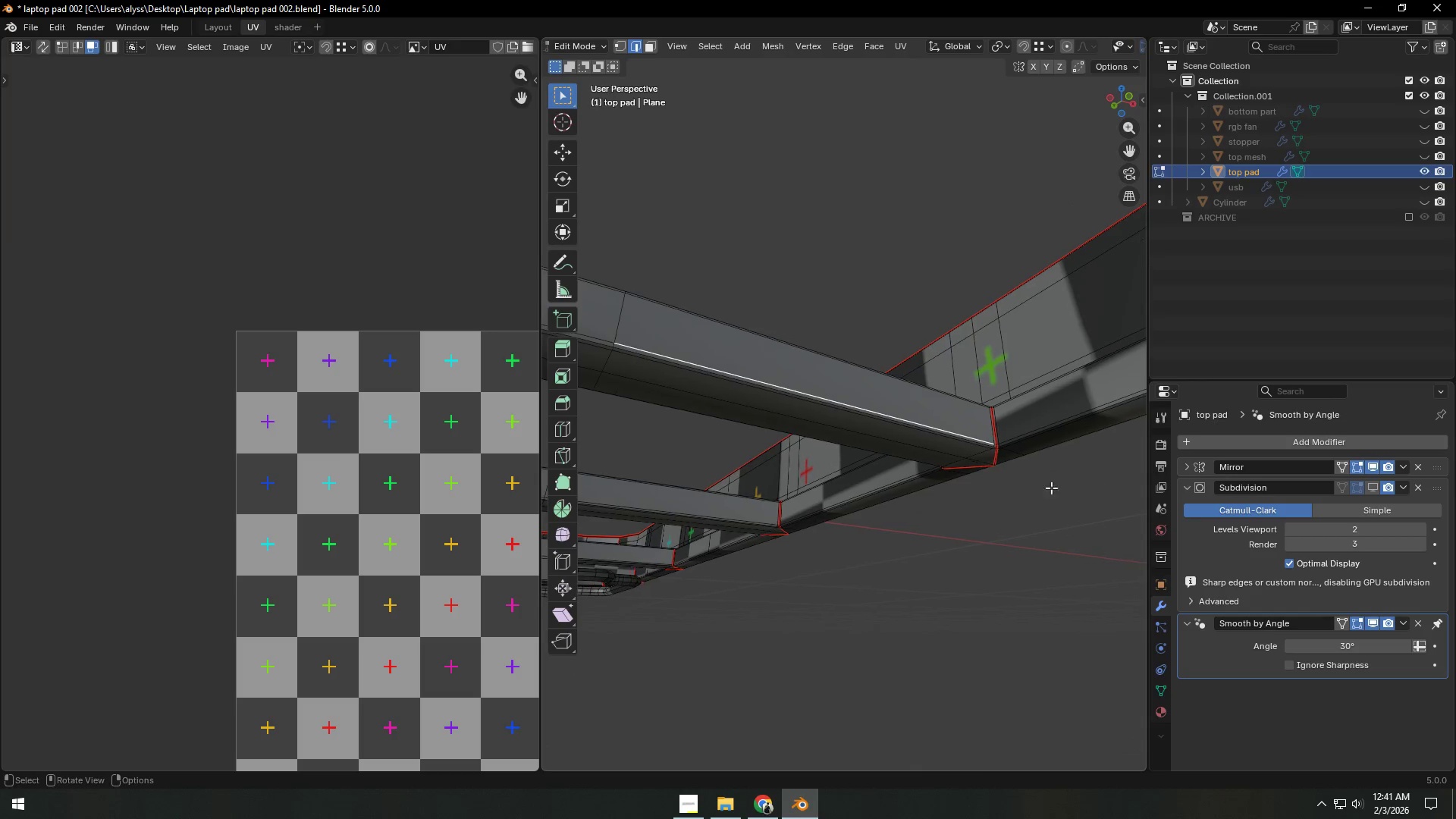 
scroll: coordinate [1016, 488], scroll_direction: up, amount: 4.0
 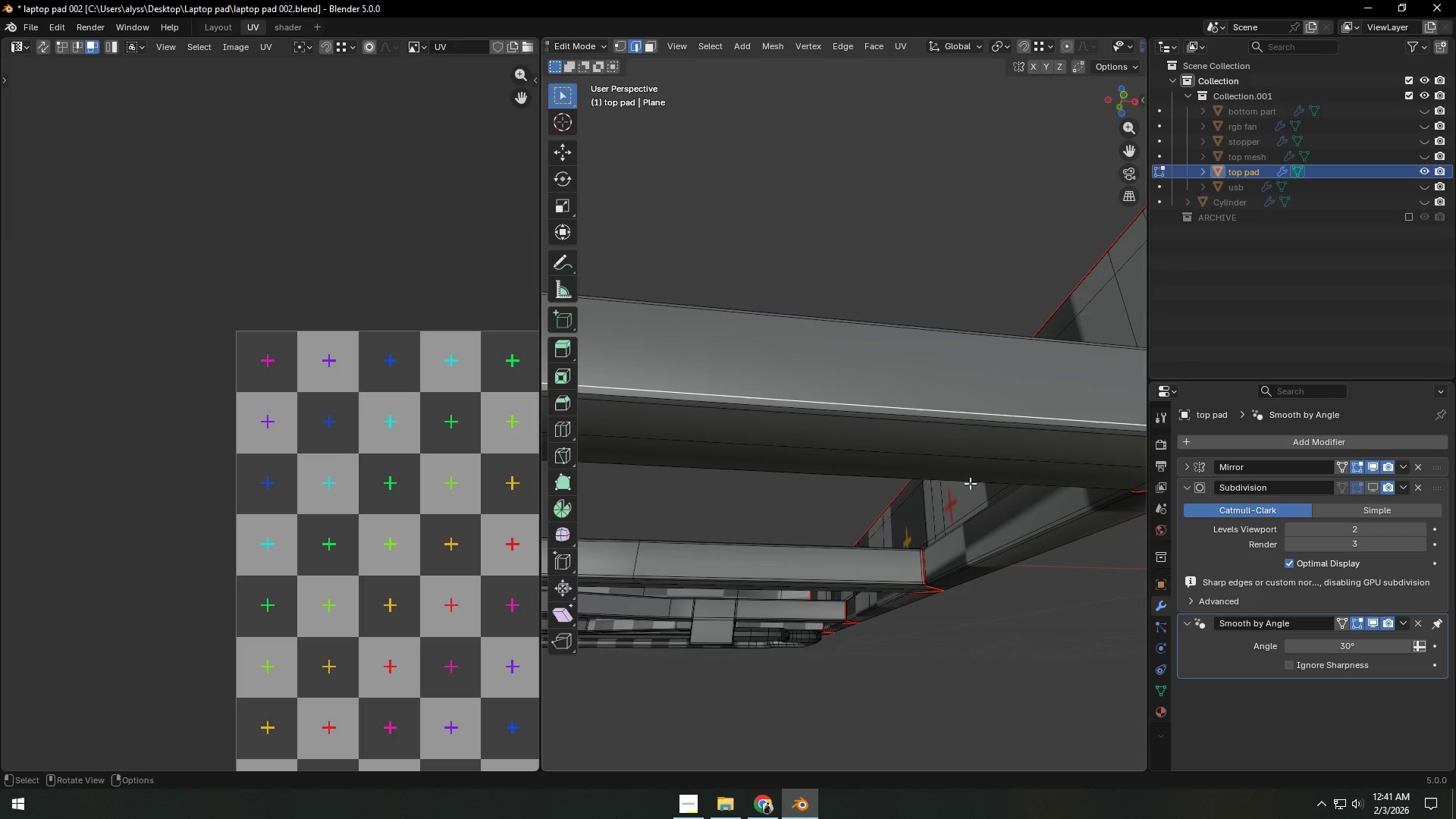 
hold_key(key=ShiftLeft, duration=0.58)
 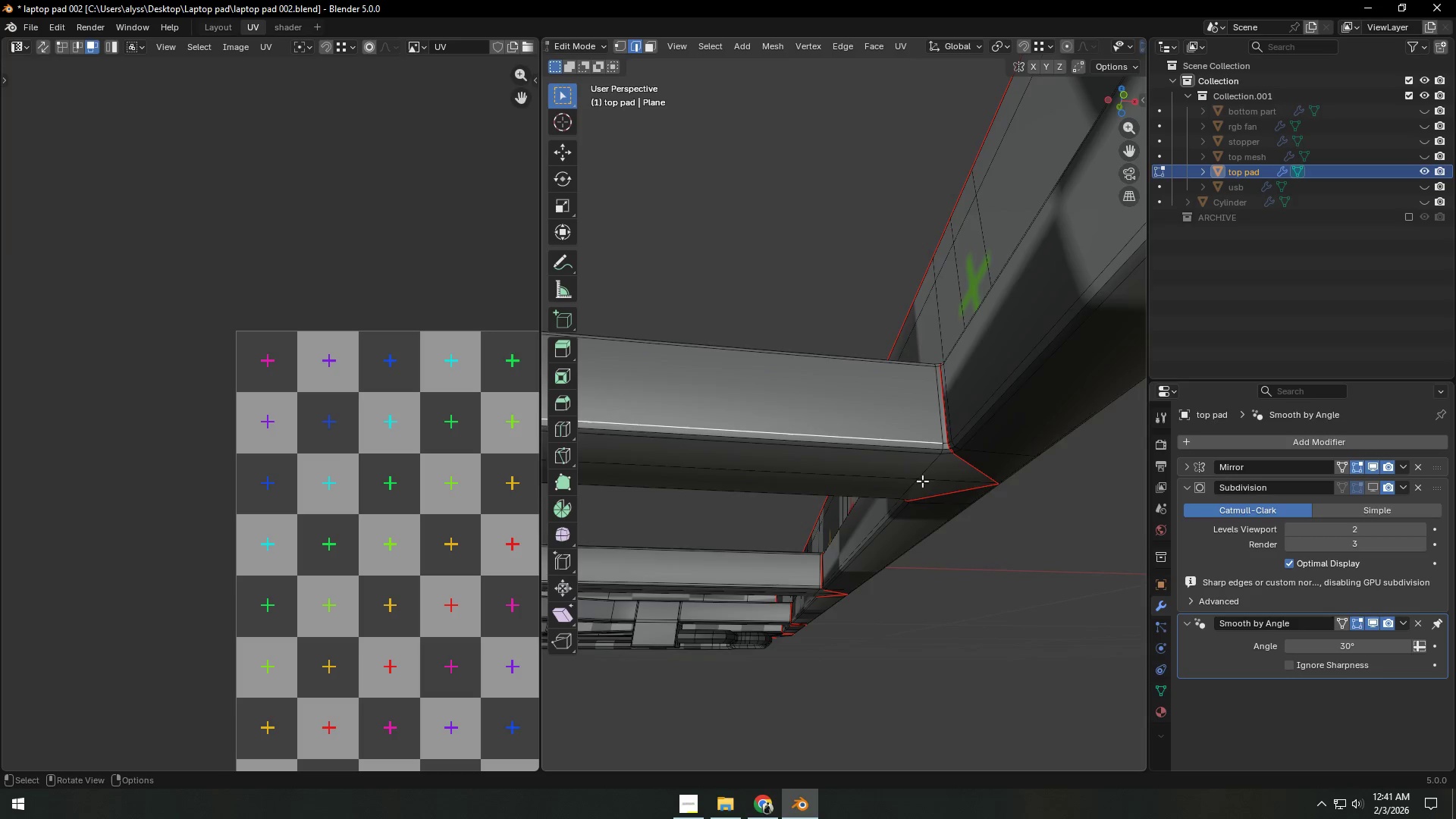 
scroll: coordinate [924, 481], scroll_direction: up, amount: 2.0
 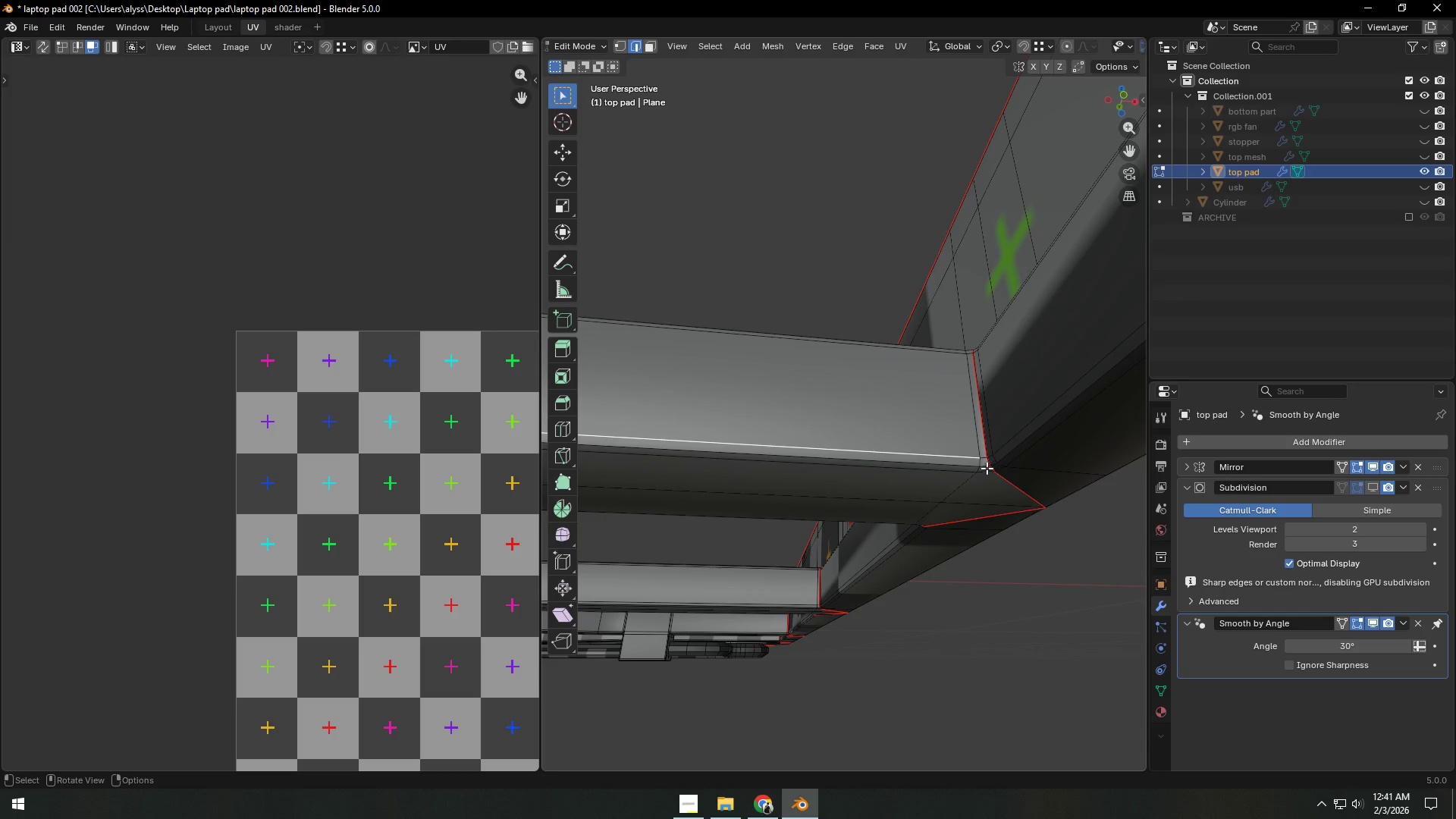 
left_click([985, 465])
 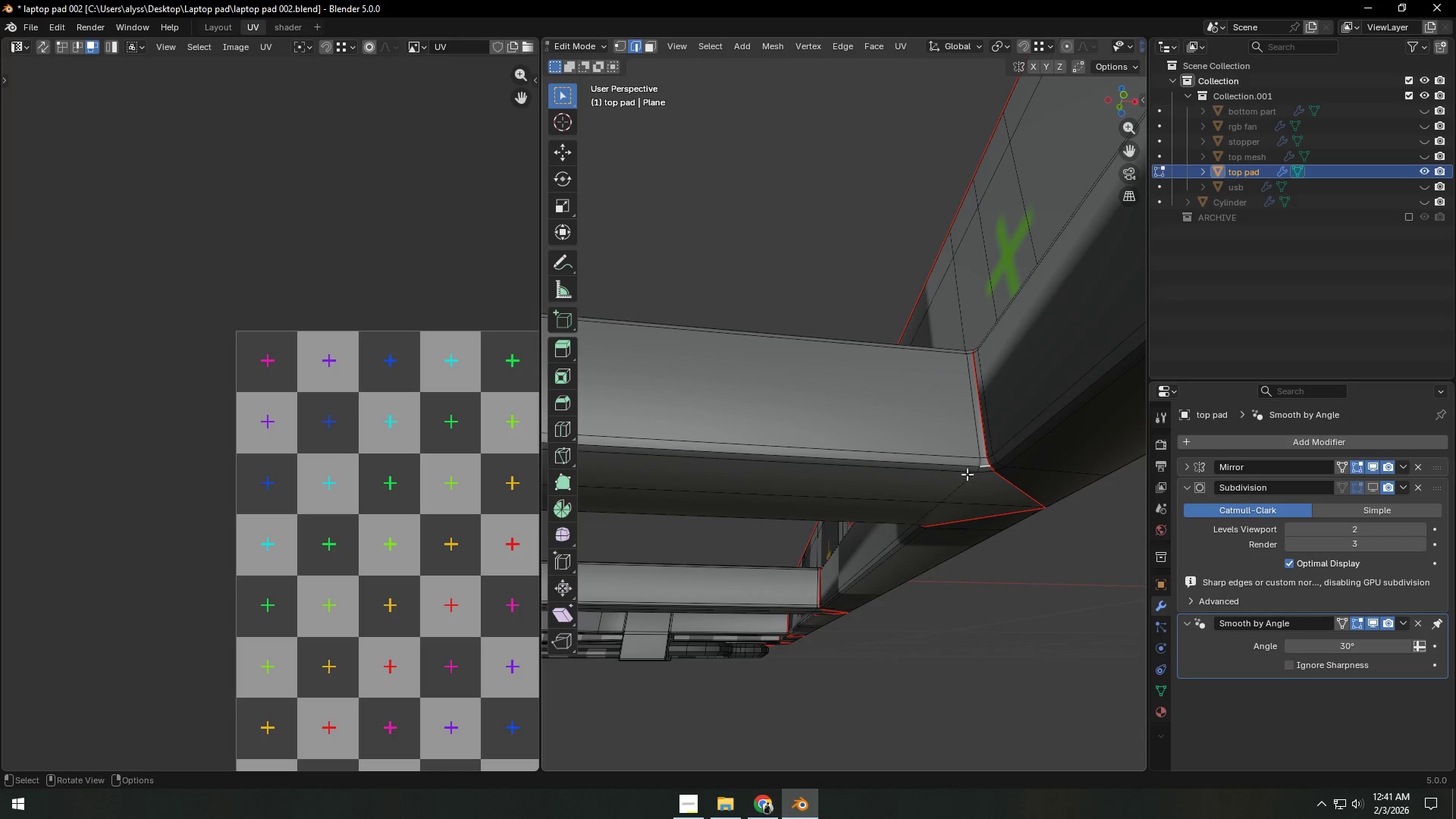 
hold_key(key=ShiftLeft, duration=0.7)
 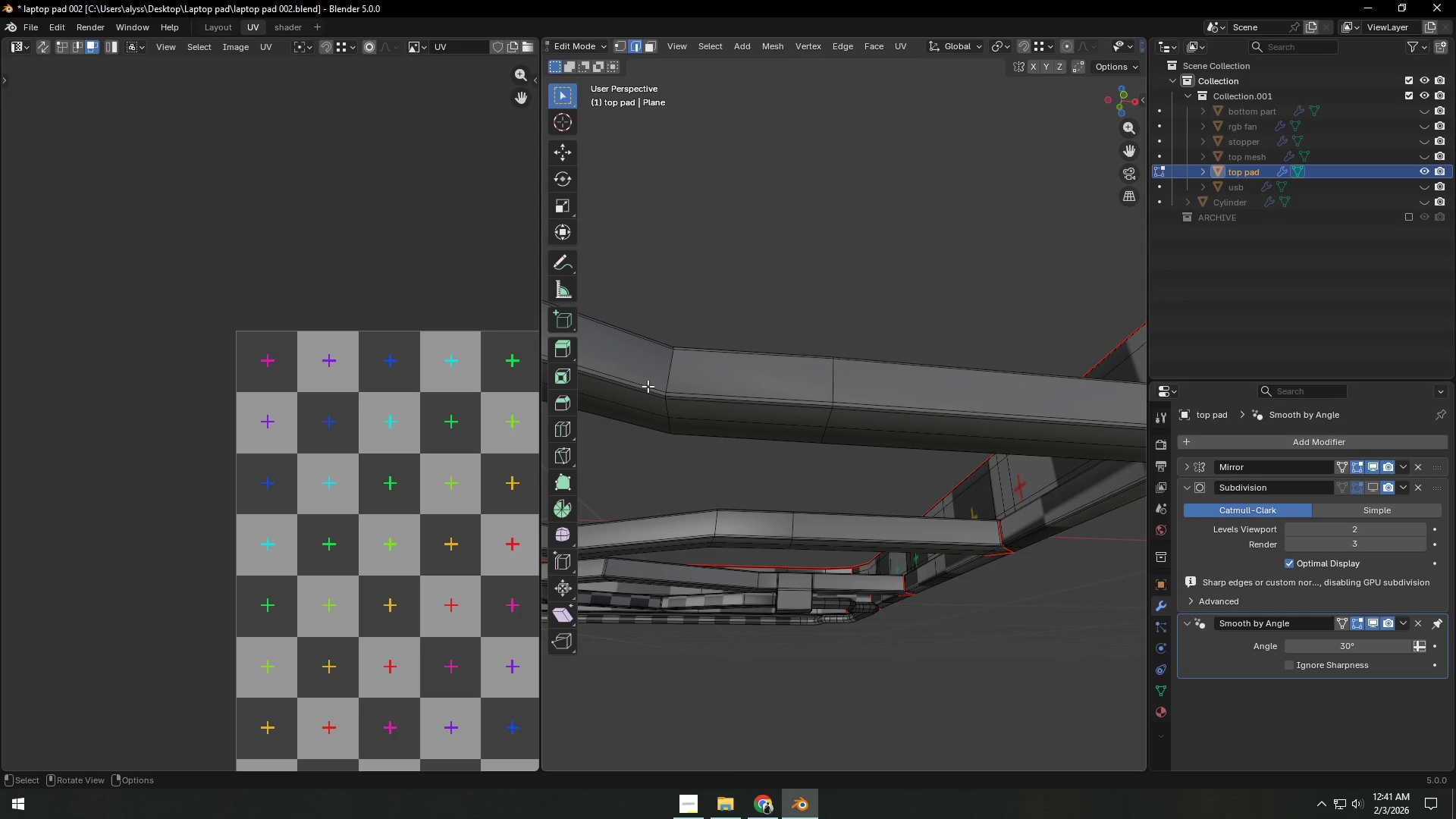 
scroll: coordinate [965, 475], scroll_direction: down, amount: 6.0
 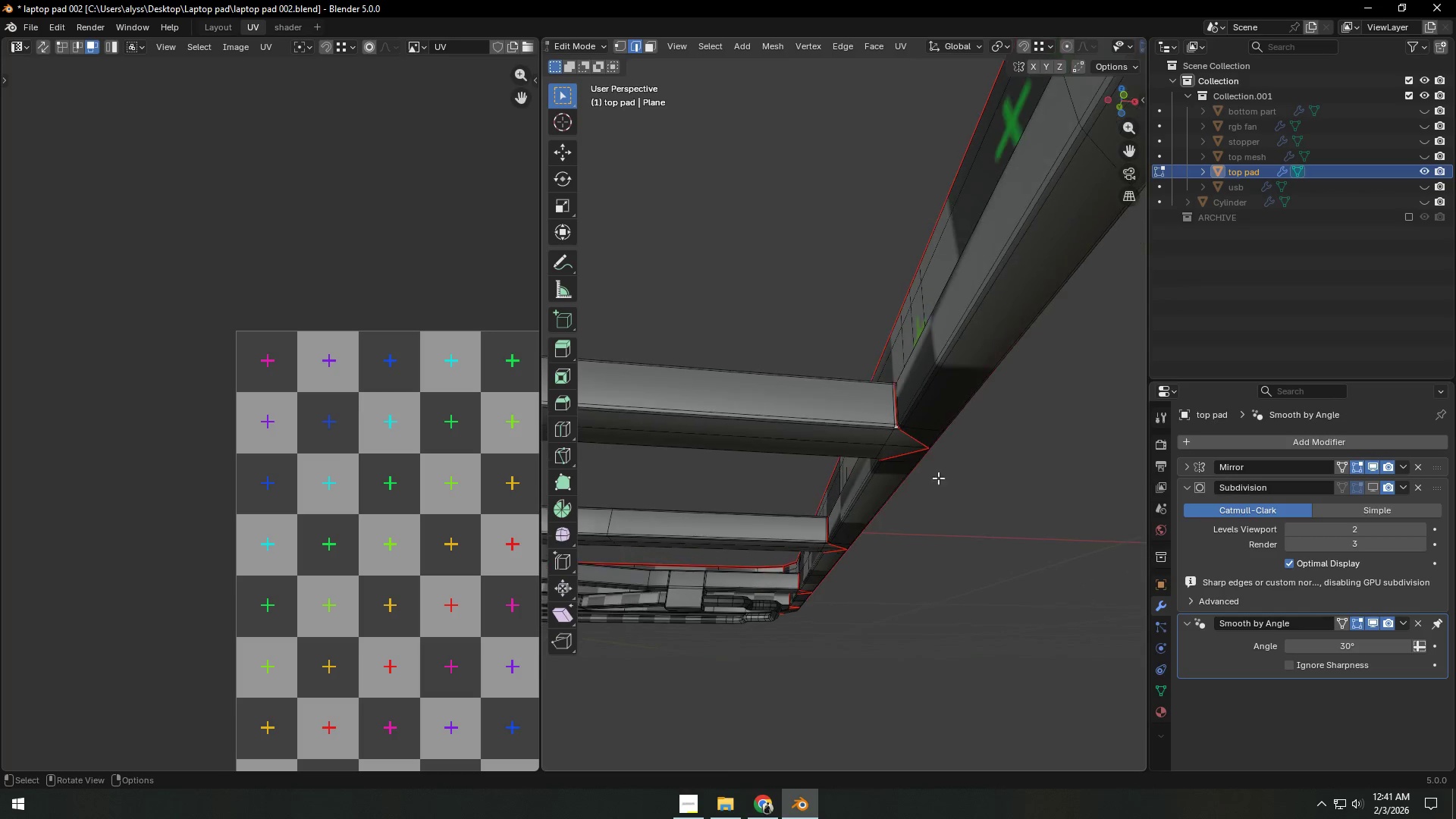 
hold_key(key=ControlLeft, duration=0.81)
left_click([642, 389])
 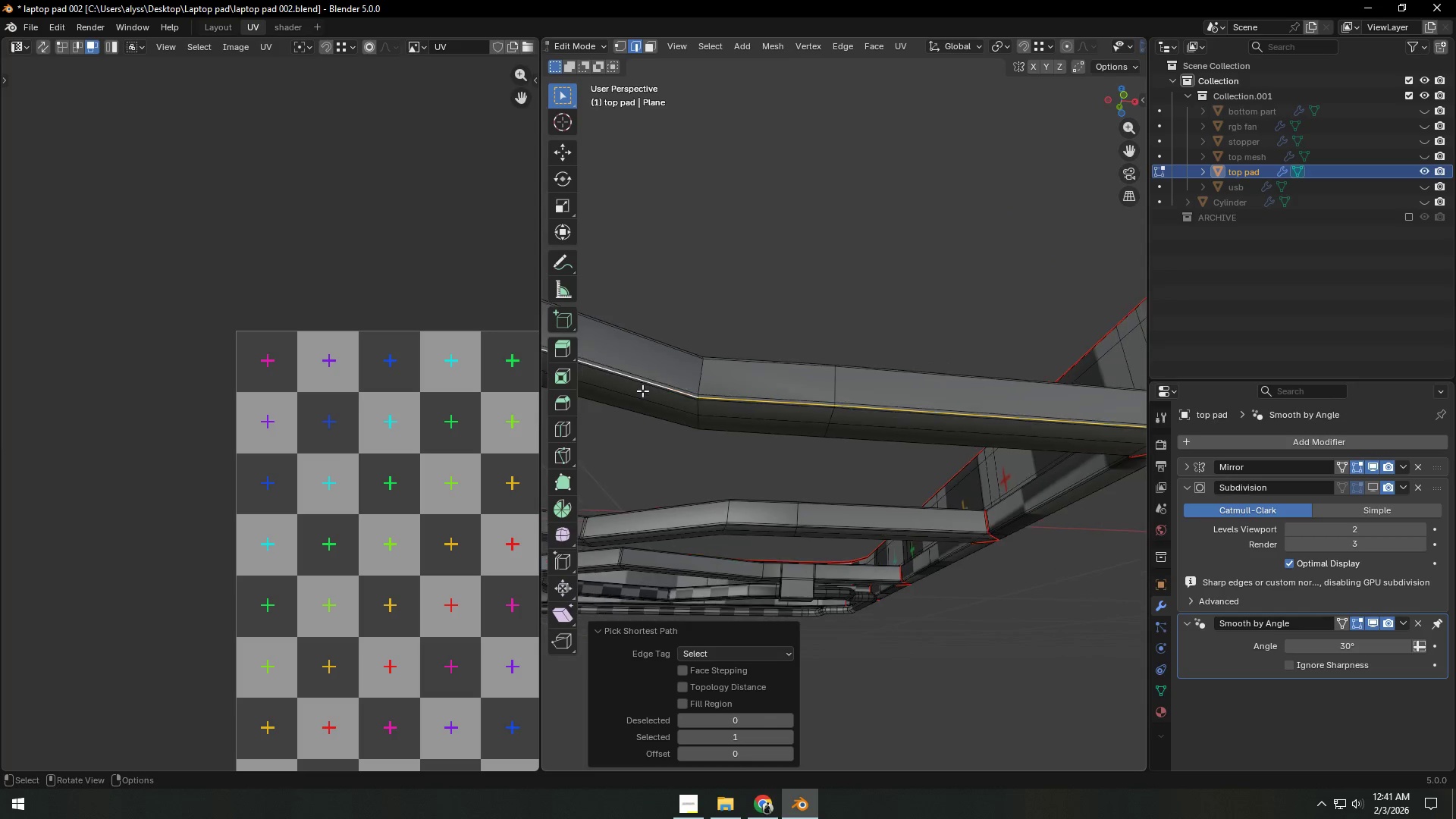 
hold_key(key=ShiftLeft, duration=0.77)
 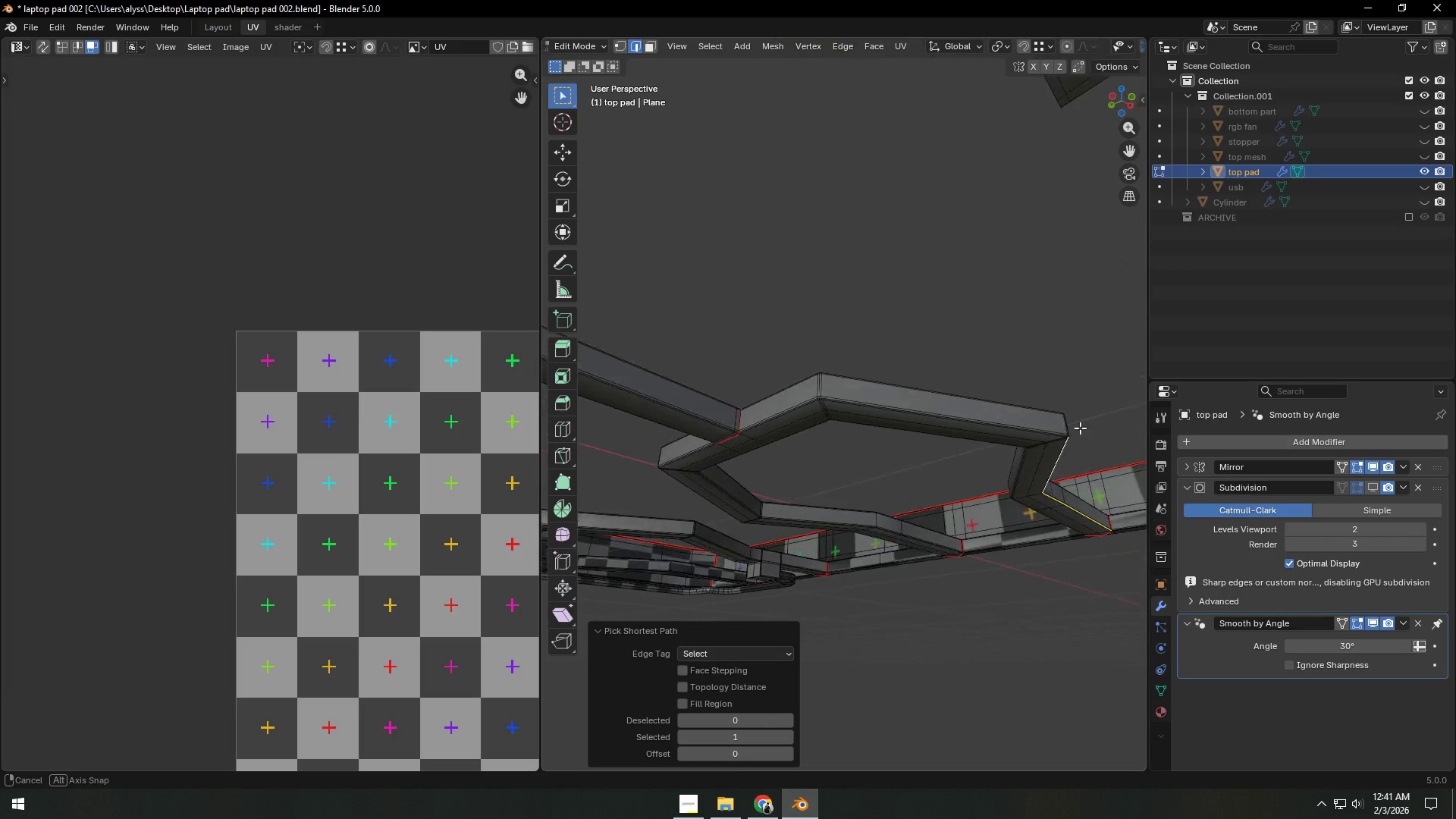 
scroll: coordinate [642, 391], scroll_direction: down, amount: 4.0
 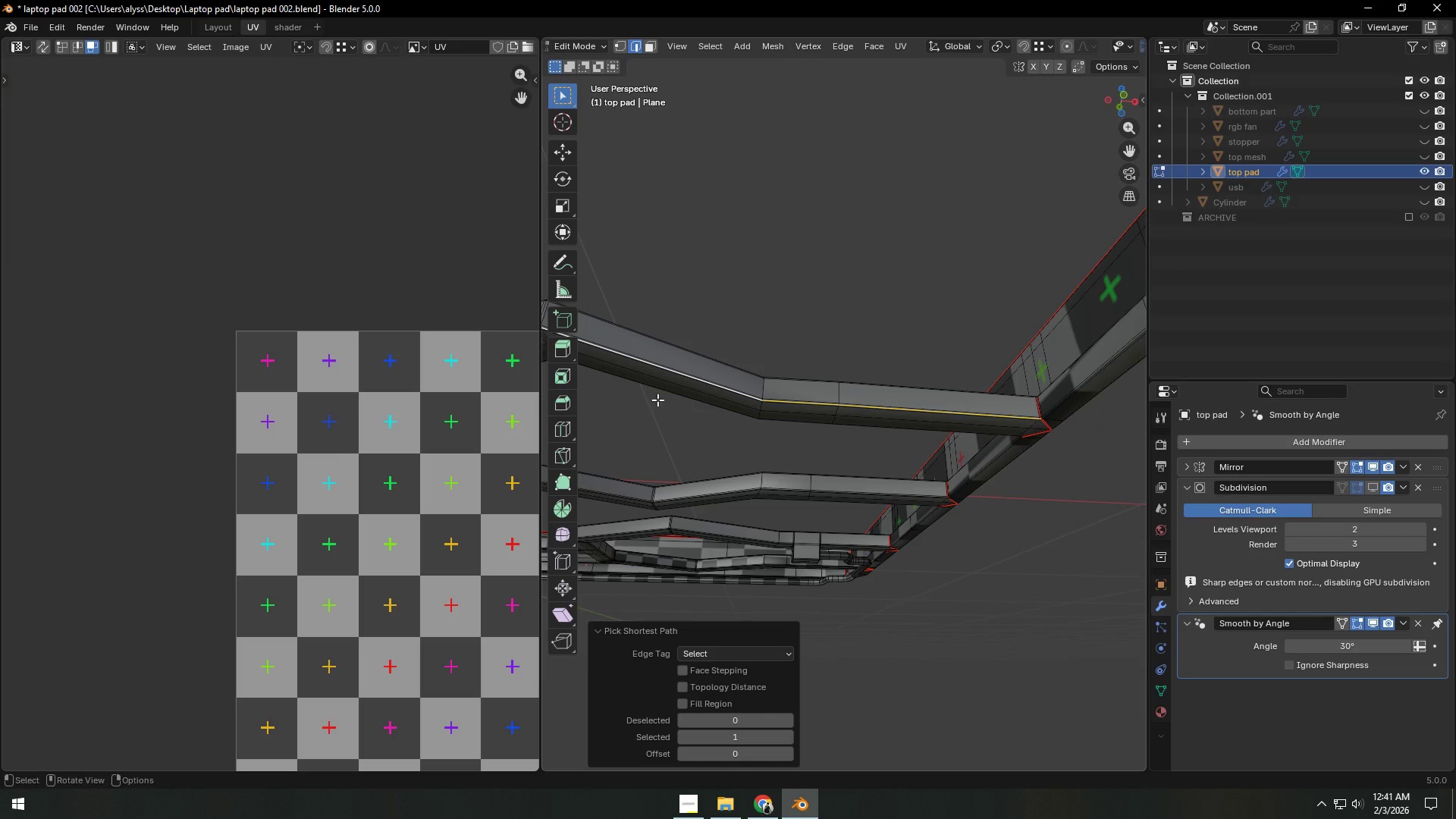 
hold_key(key=ShiftLeft, duration=0.36)
 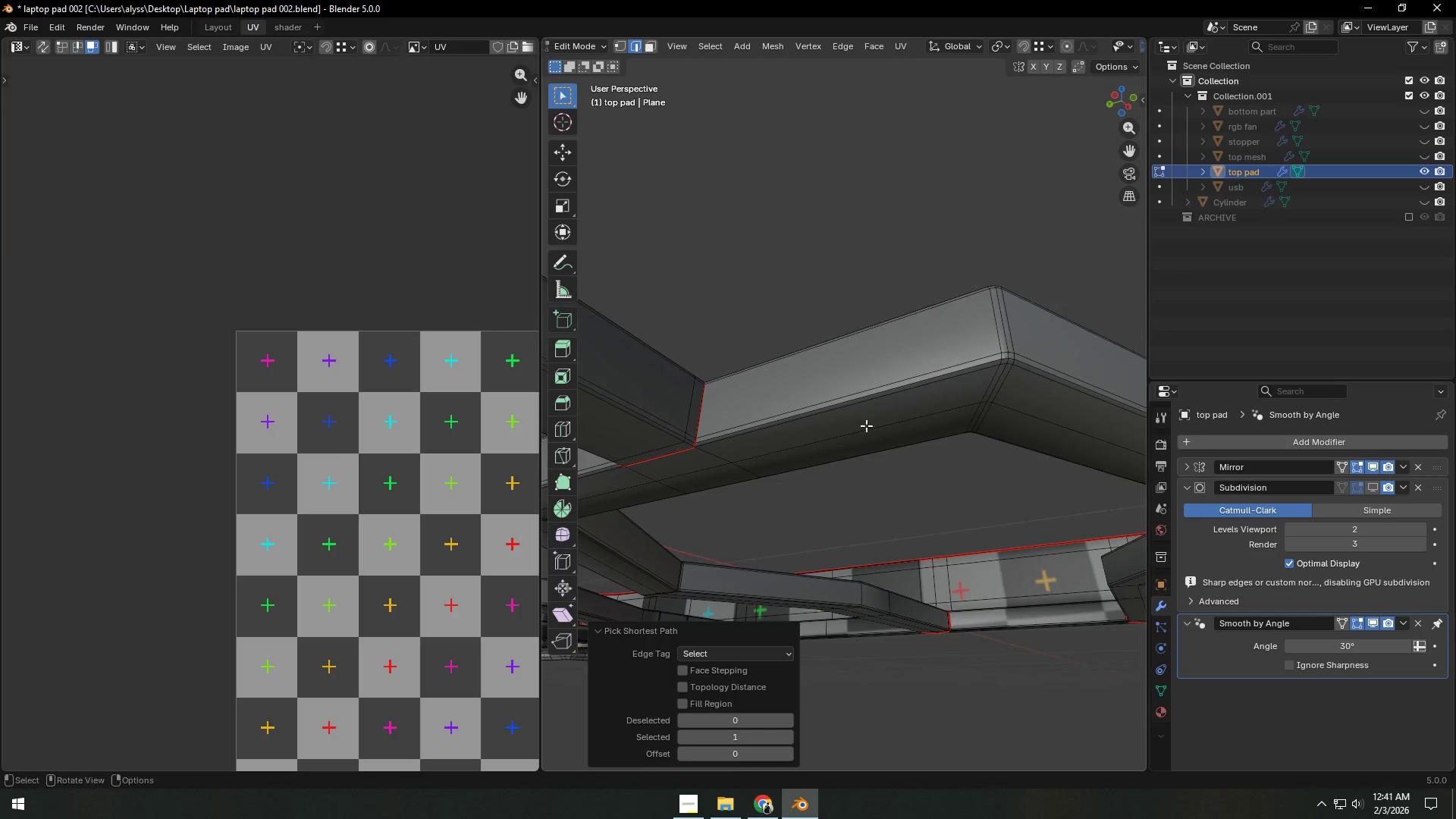 
scroll: coordinate [938, 434], scroll_direction: up, amount: 5.0
 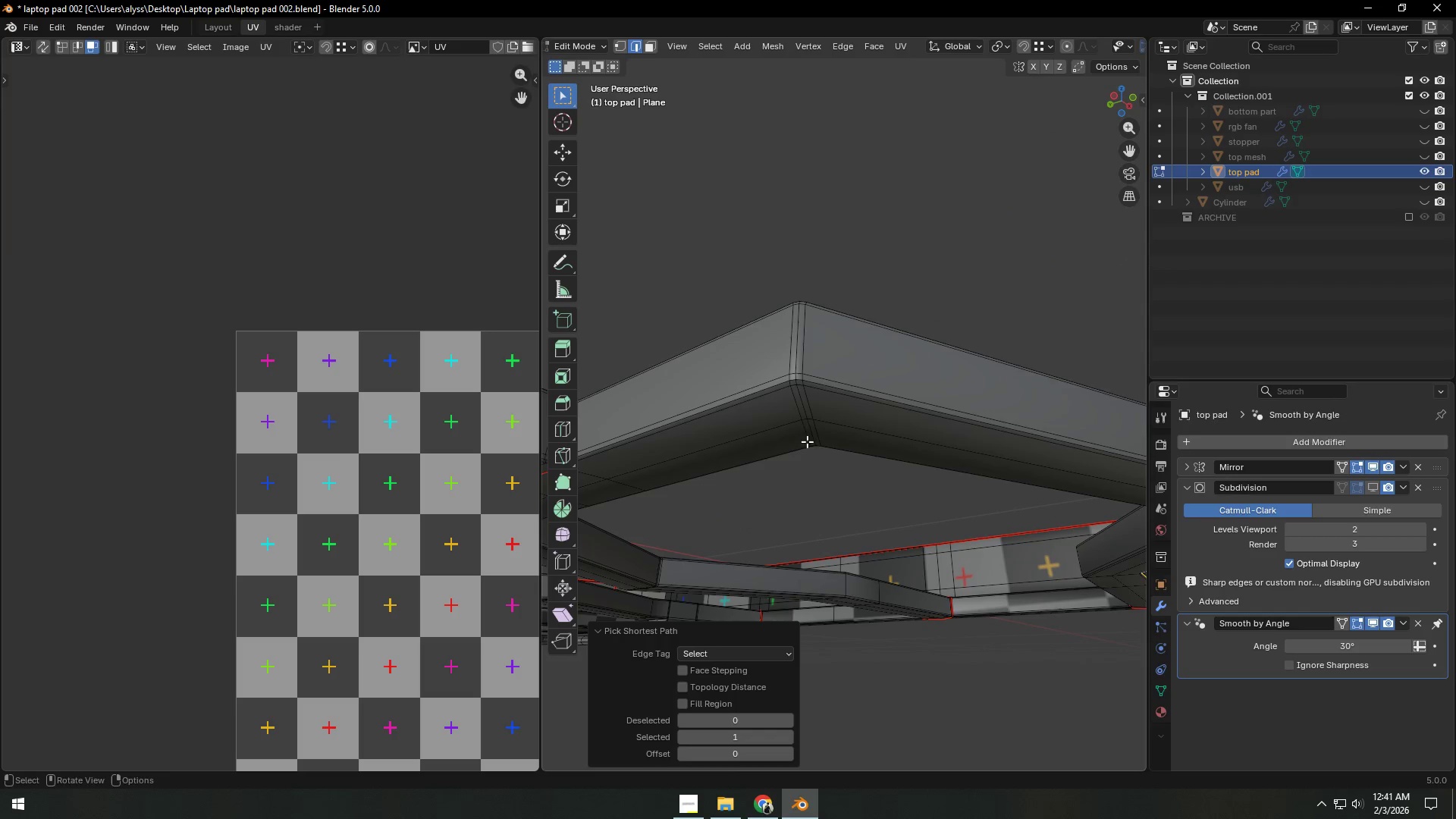 
hold_key(key=ControlLeft, duration=0.86)
left_click([707, 435])
 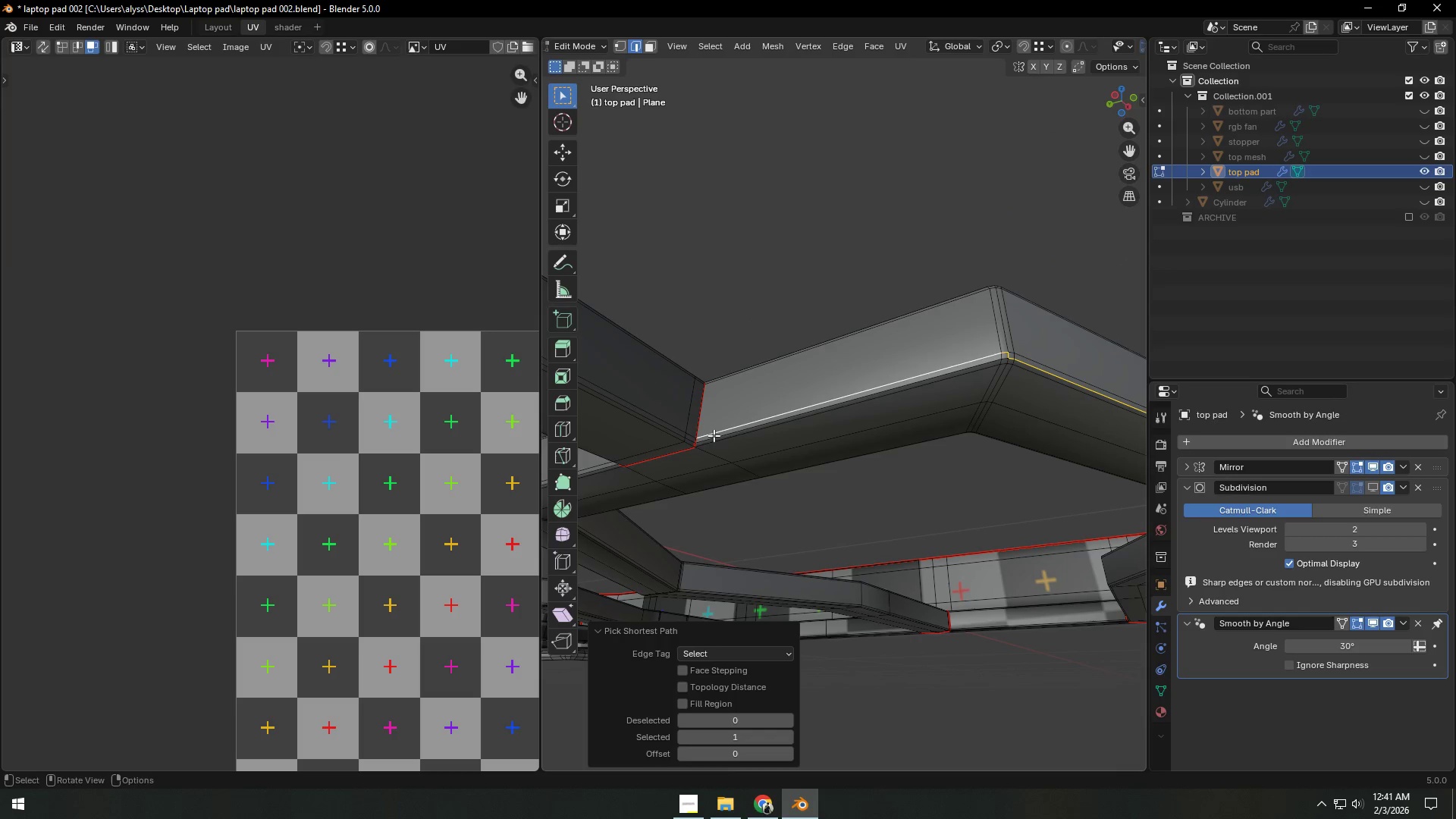 
key(Control+Z)
 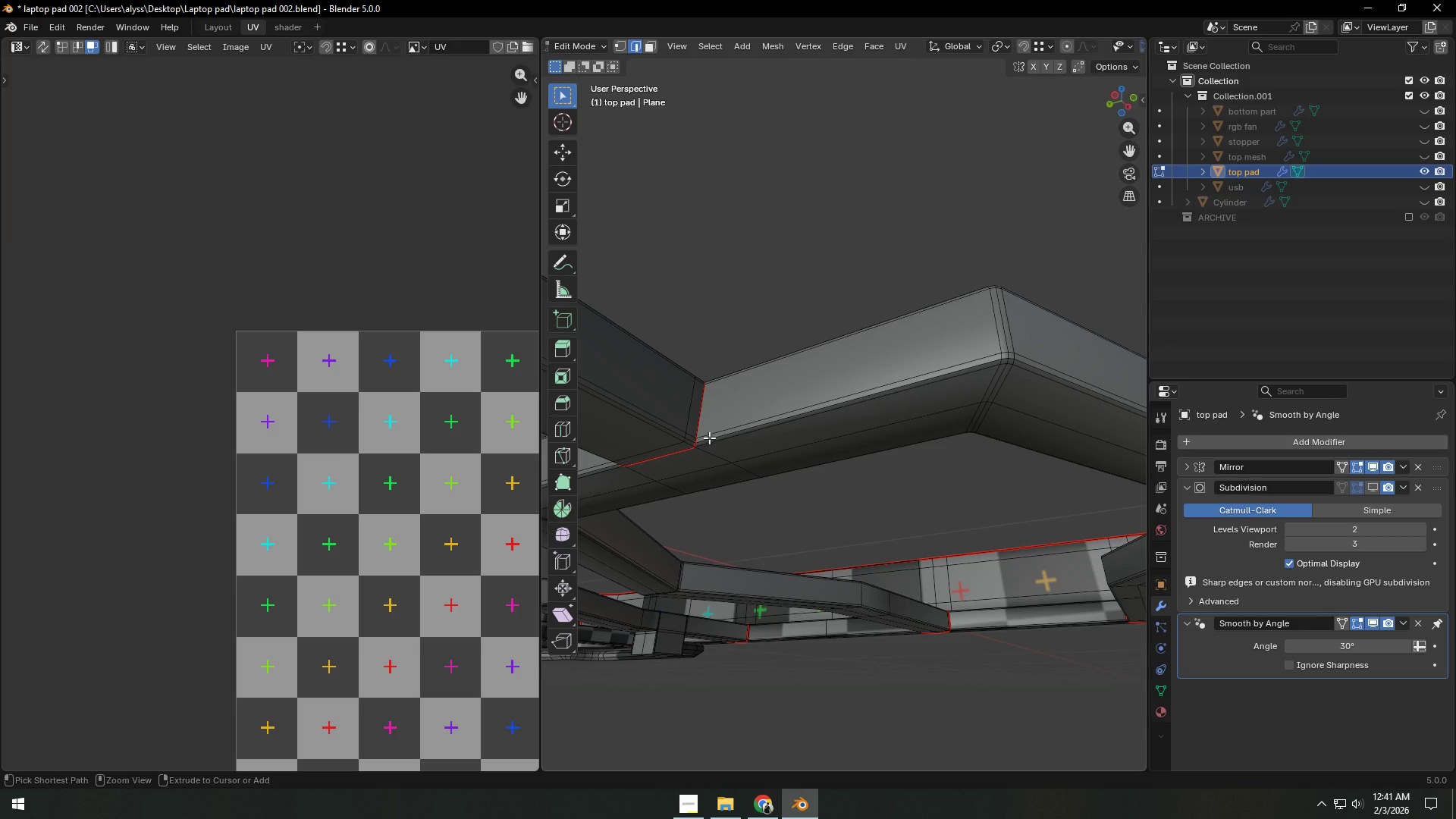 
left_click([708, 438])
 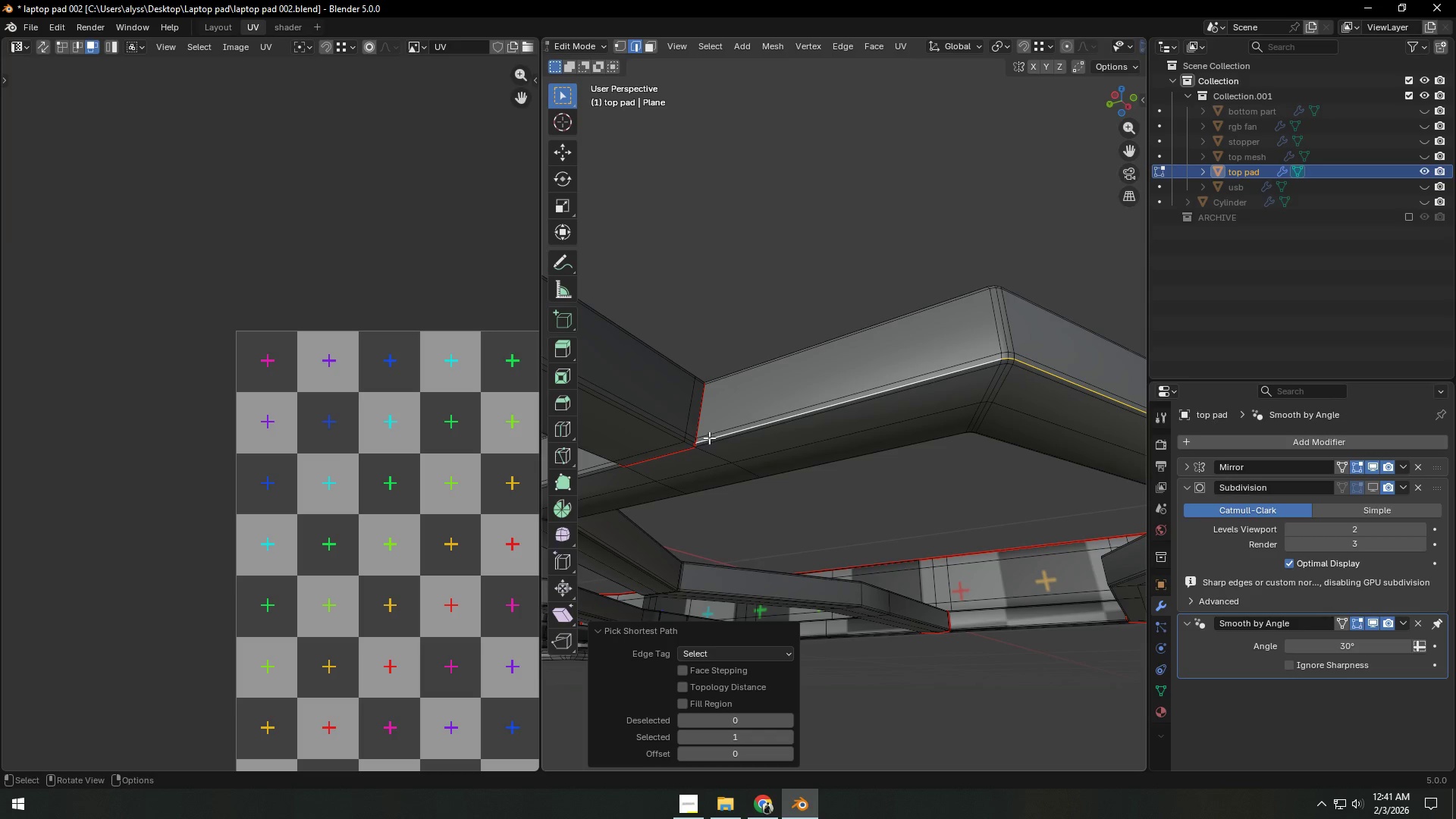 
key(Control+E)
 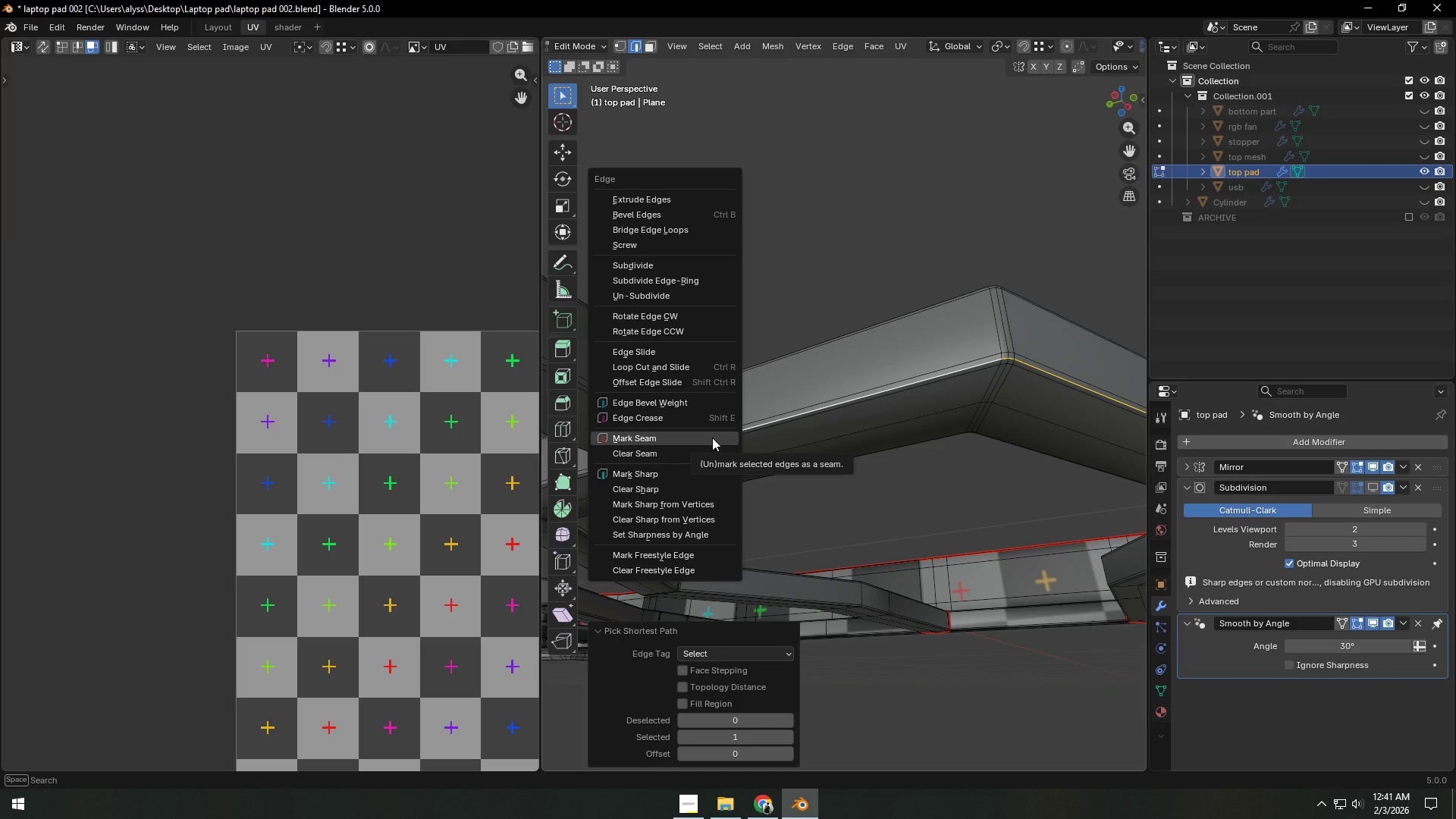 
left_click([712, 438])
 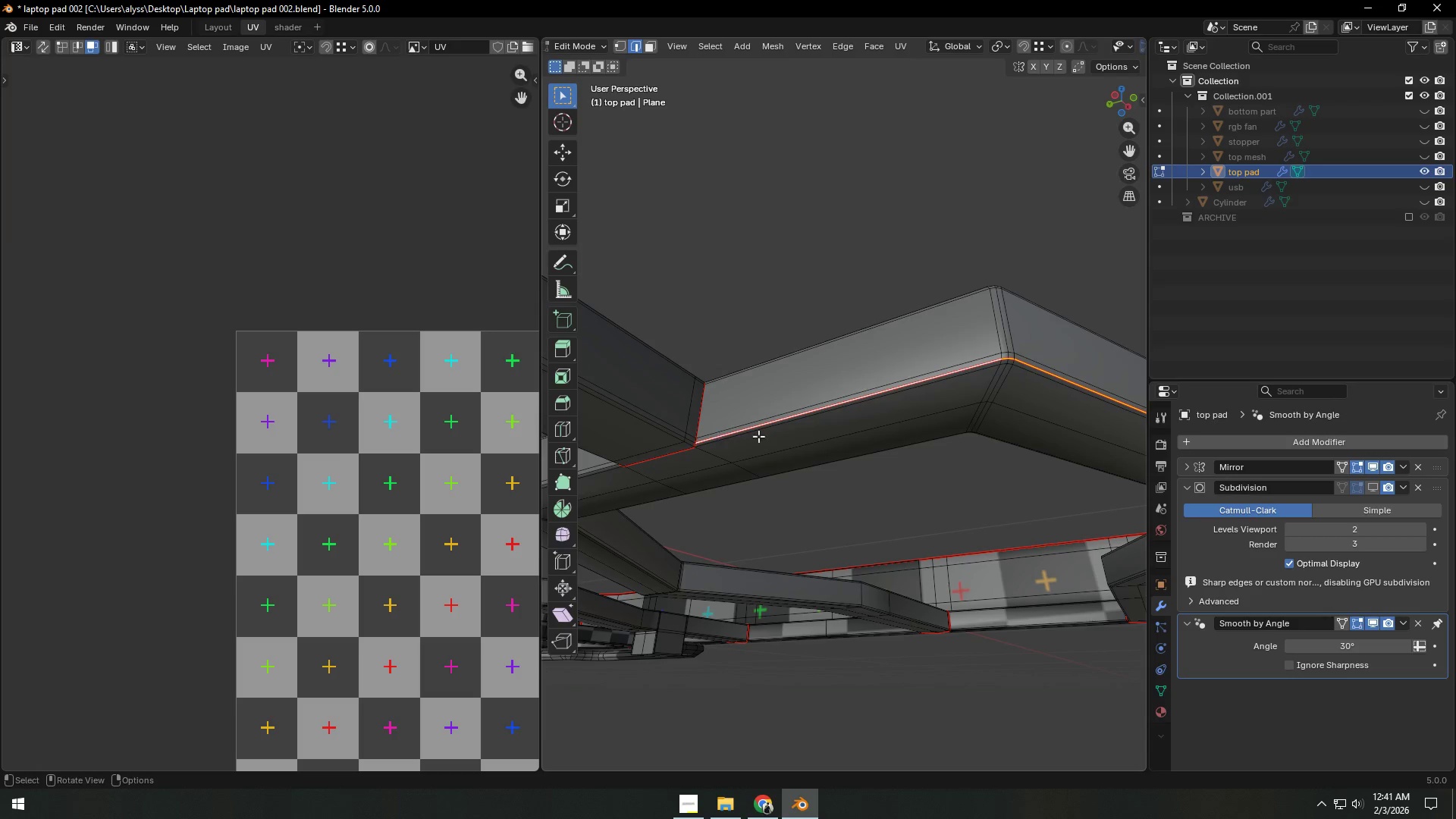 
scroll: coordinate [957, 439], scroll_direction: down, amount: 5.0
 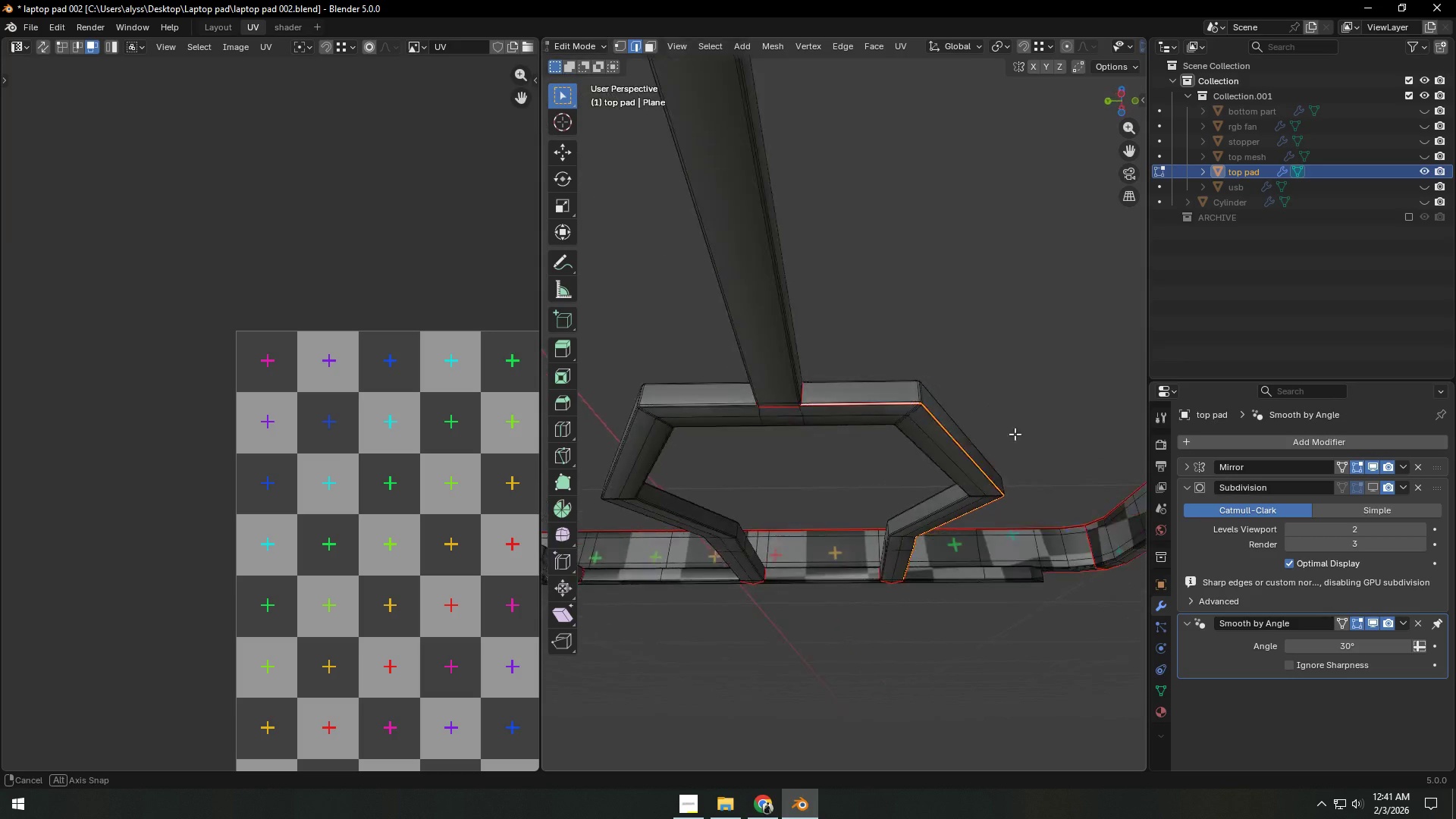 
hold_key(key=ShiftLeft, duration=0.31)
 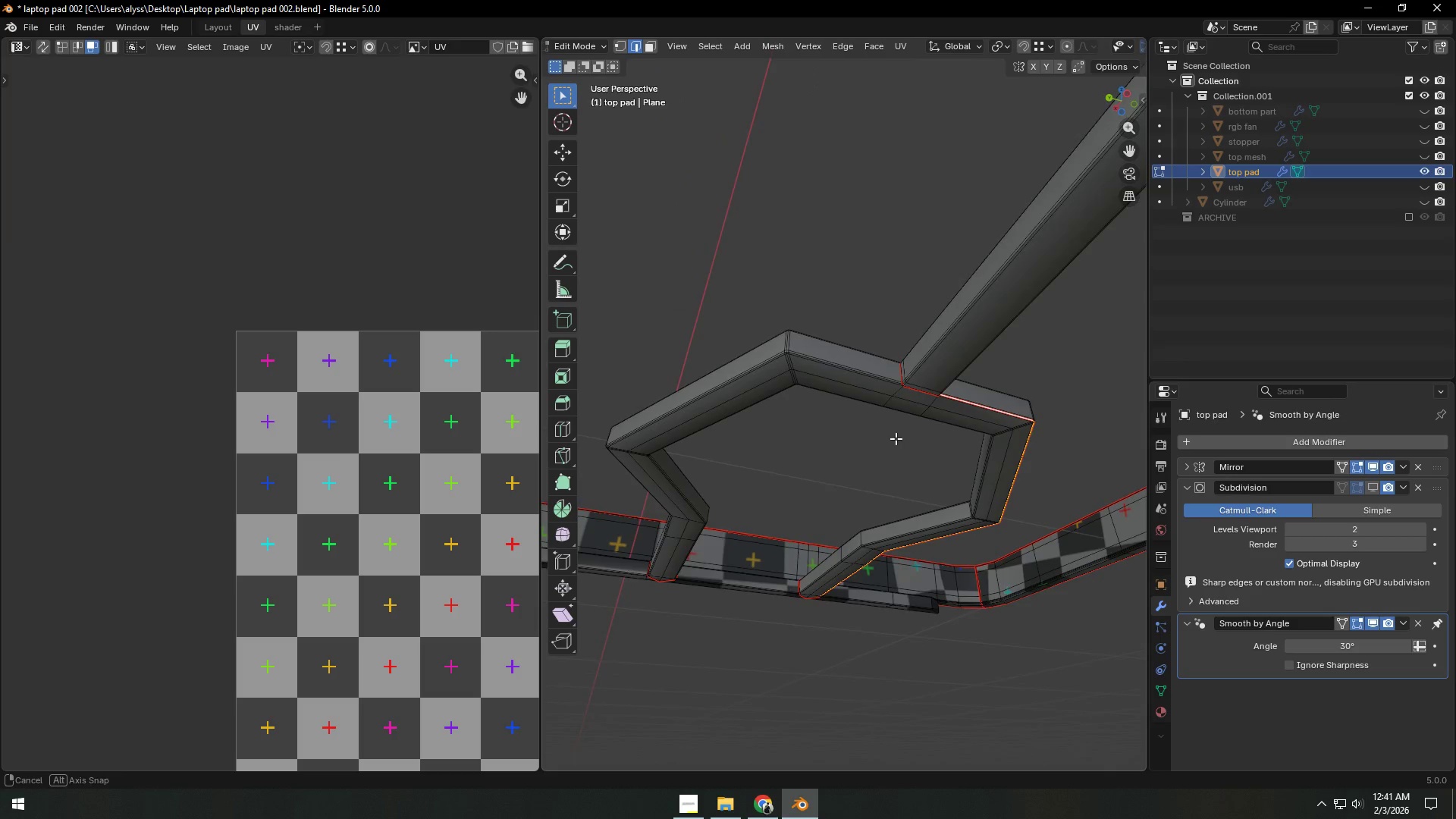 
scroll: coordinate [896, 440], scroll_direction: up, amount: 4.0
 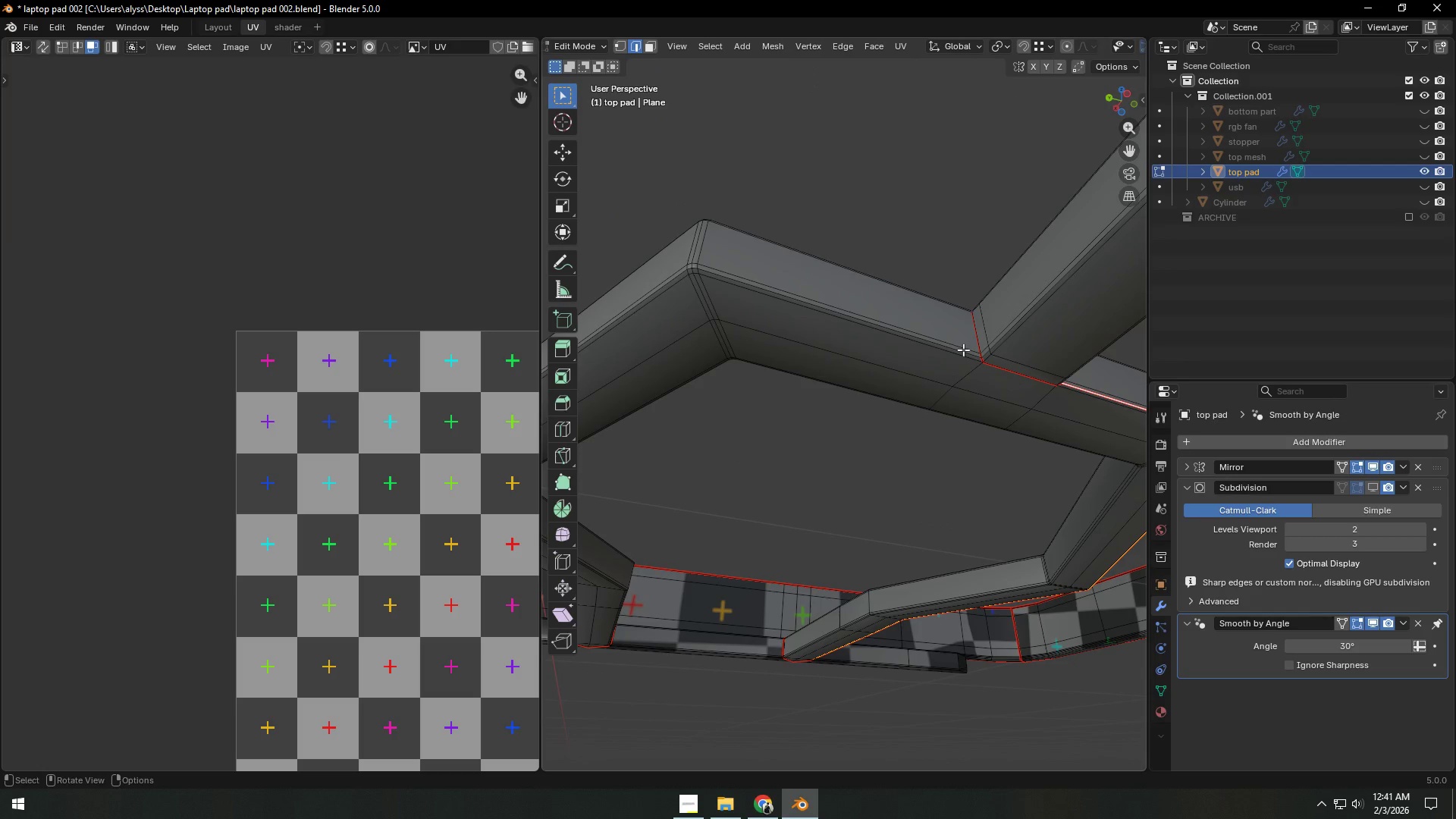 
left_click([962, 350])
 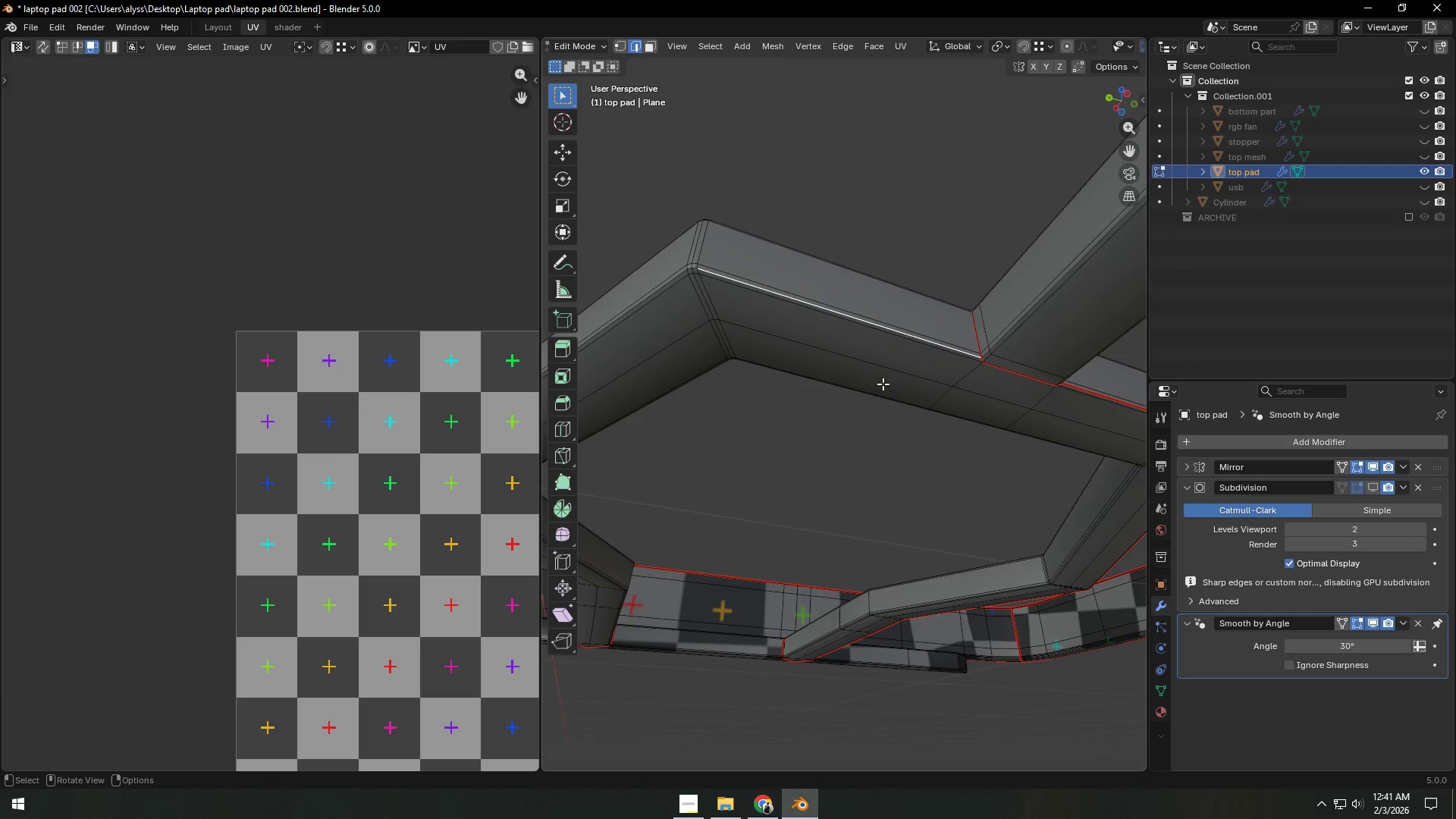 
scroll: coordinate [875, 388], scroll_direction: down, amount: 4.0
 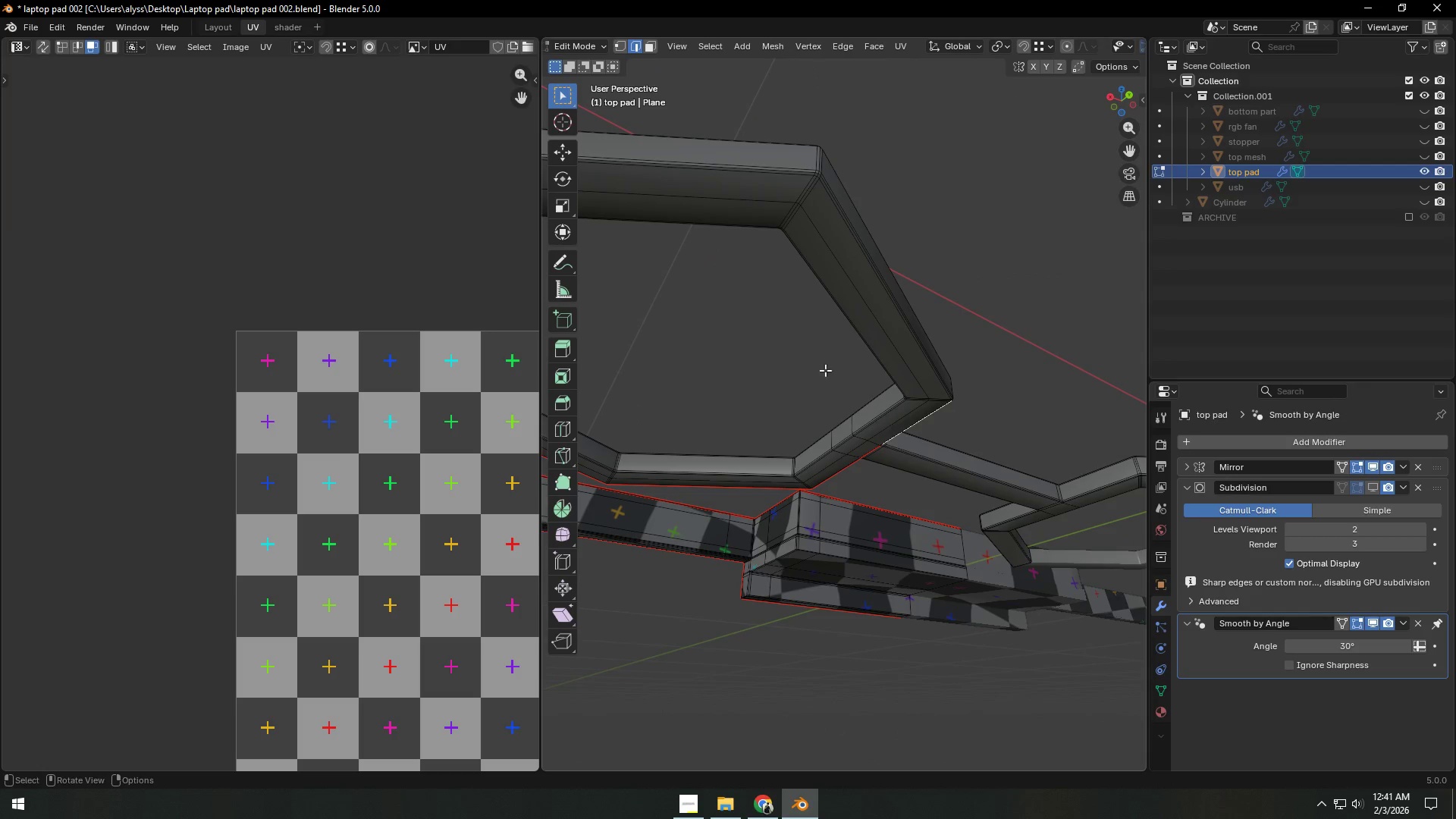 
hold_key(key=ControlLeft, duration=0.64)
left_click([758, 168])
 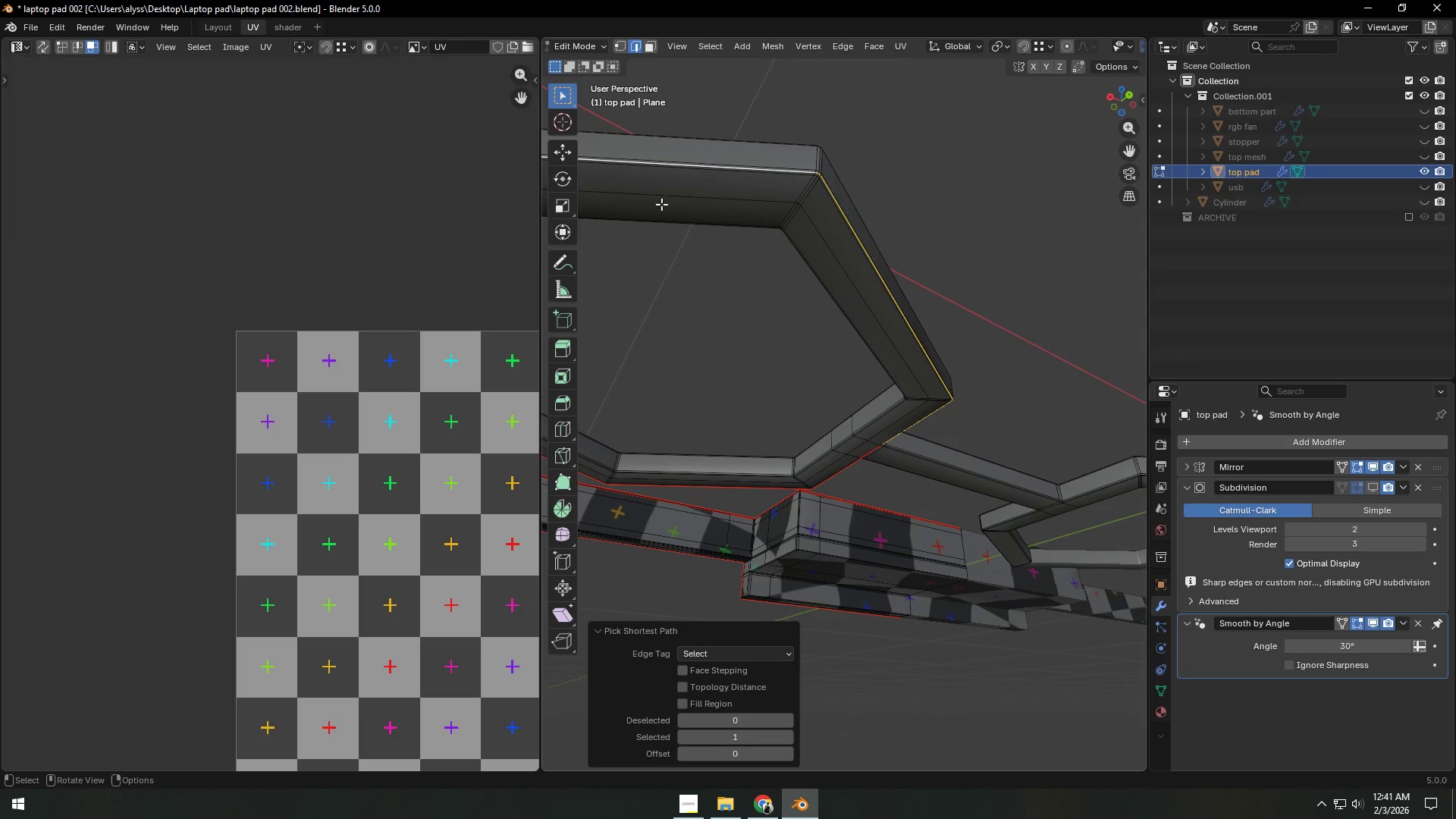 
hold_key(key=ShiftLeft, duration=0.41)
 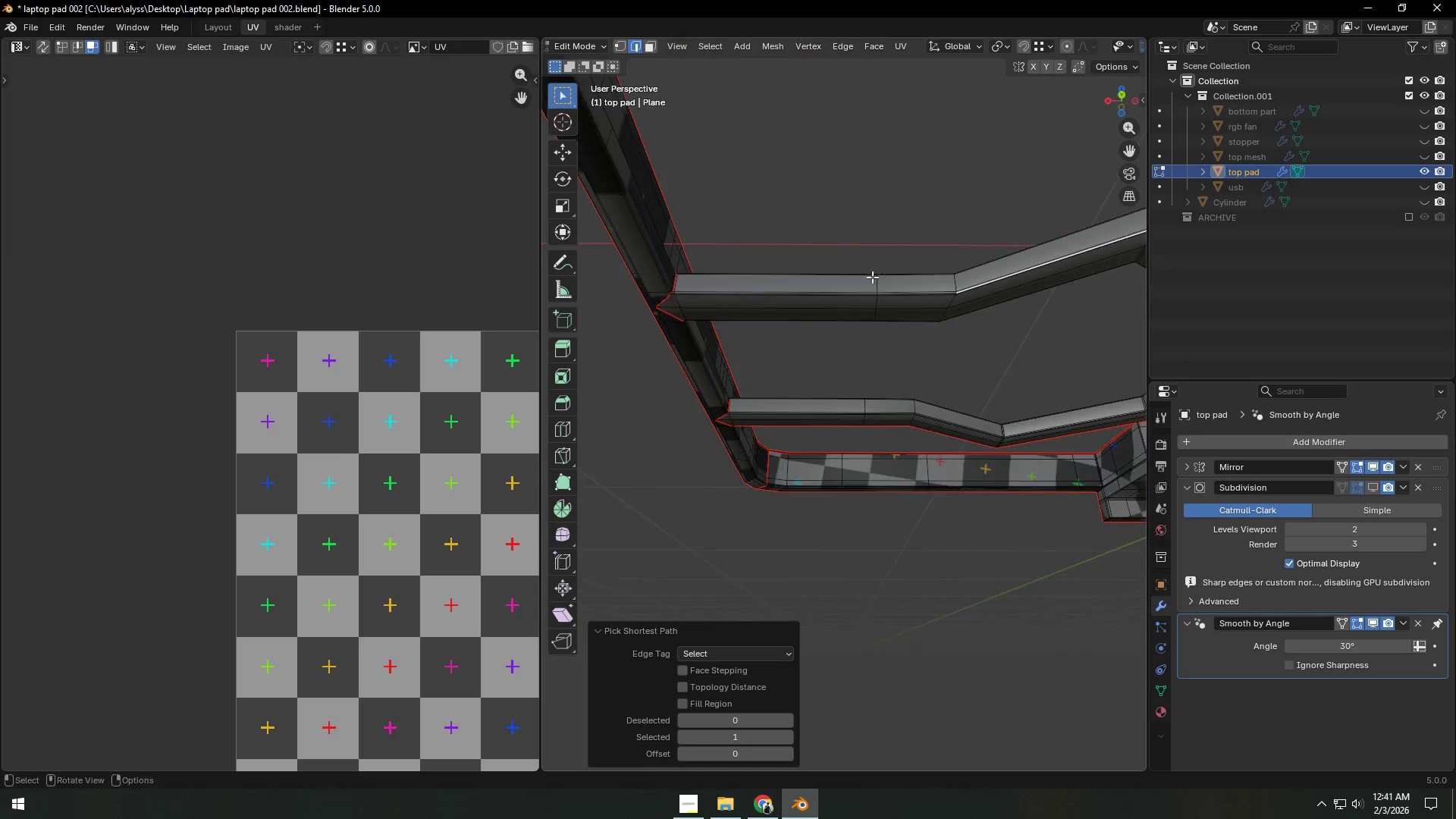 
scroll: coordinate [667, 209], scroll_direction: down, amount: 3.0
 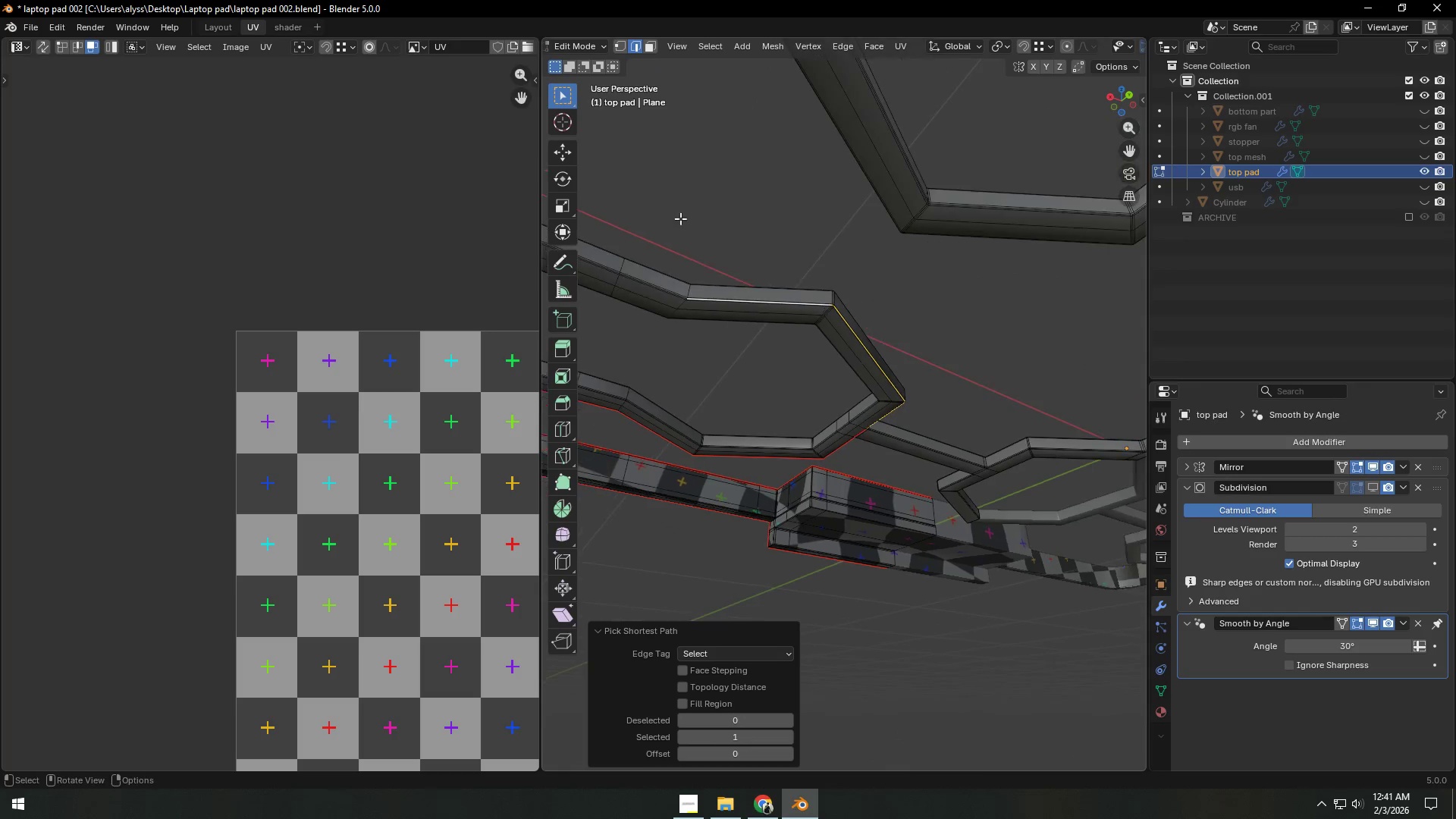 
hold_key(key=ShiftLeft, duration=1.25)
 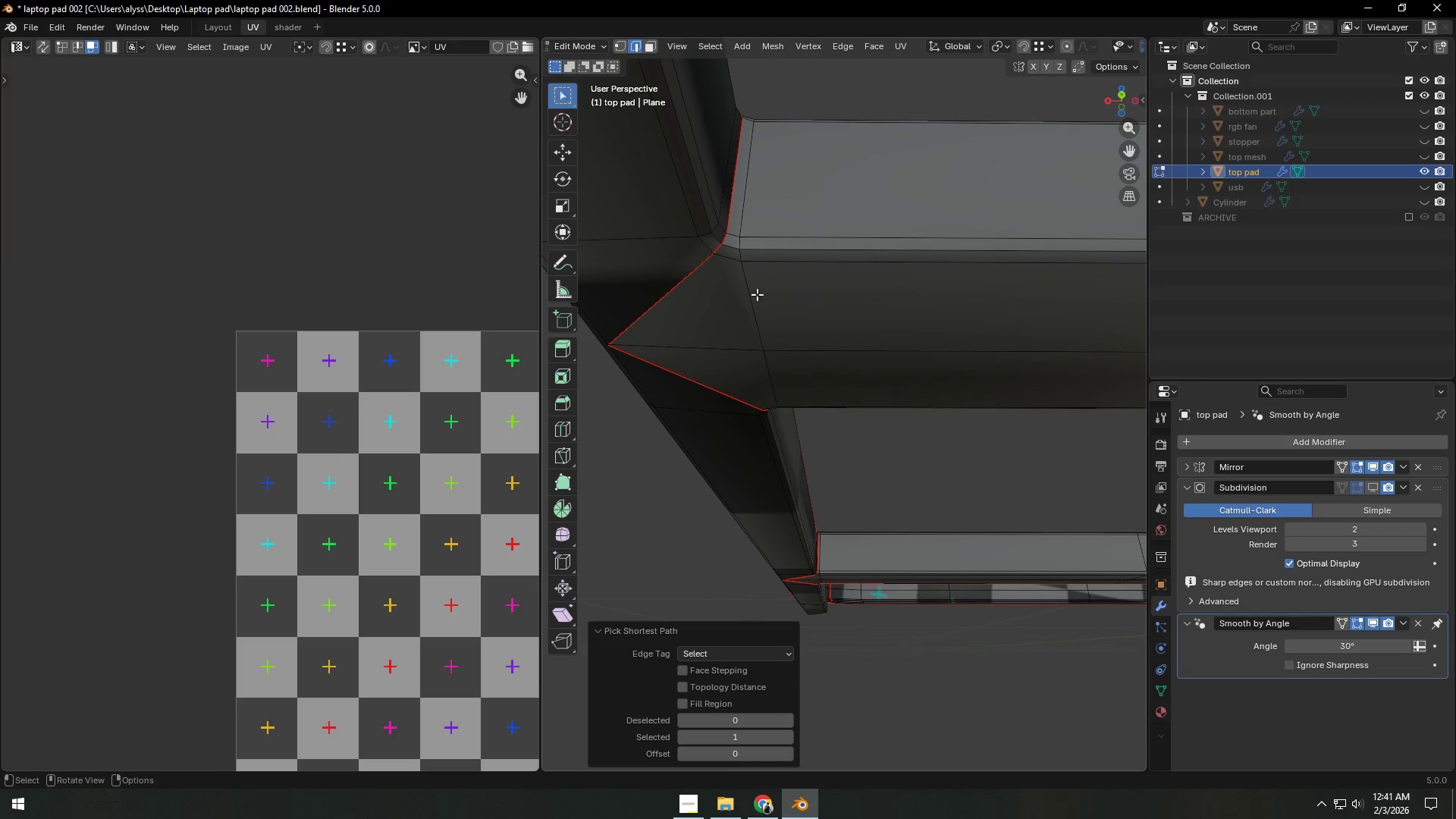 
scroll: coordinate [816, 291], scroll_direction: up, amount: 4.0
 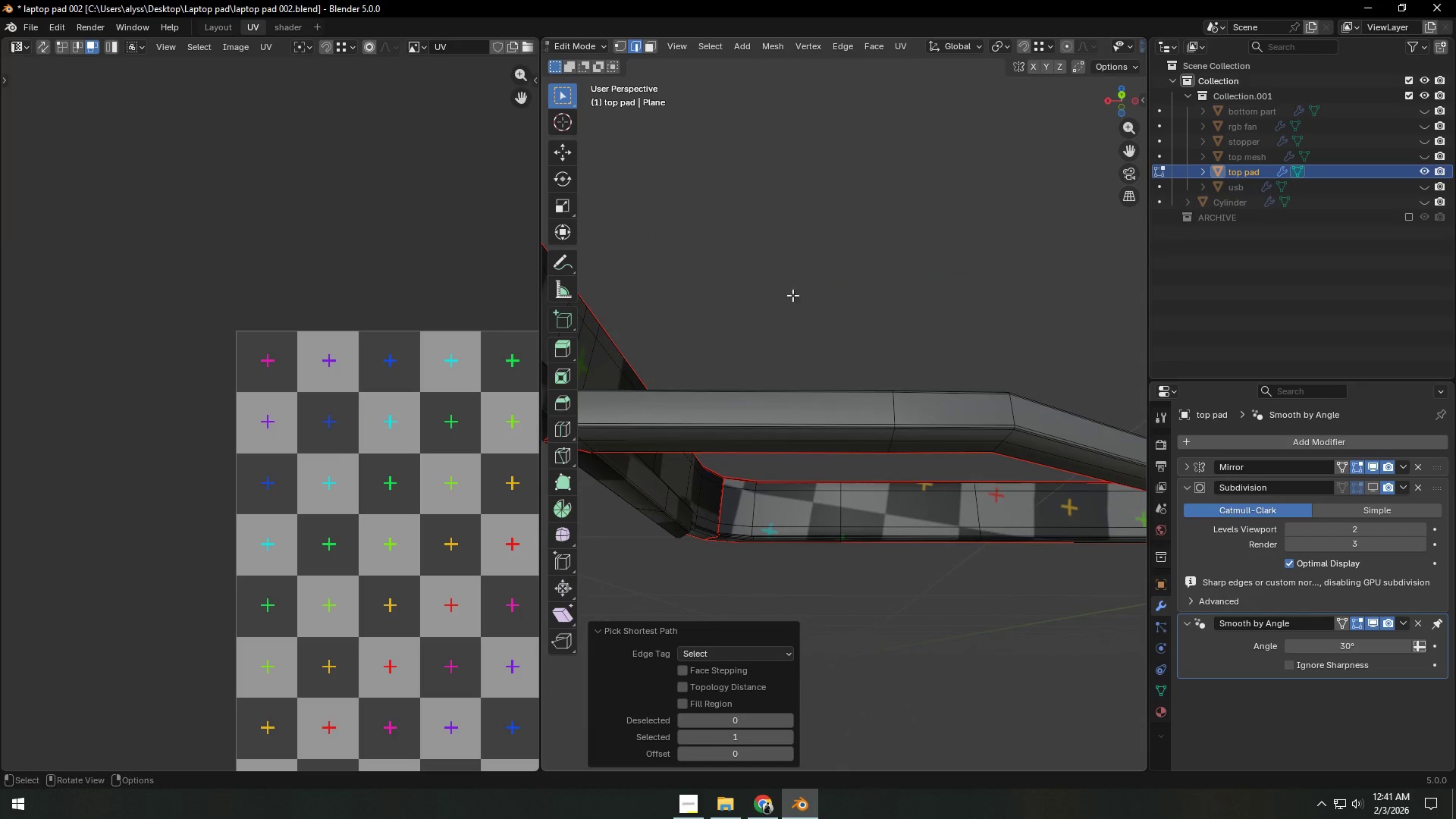 
left_click([730, 247])
 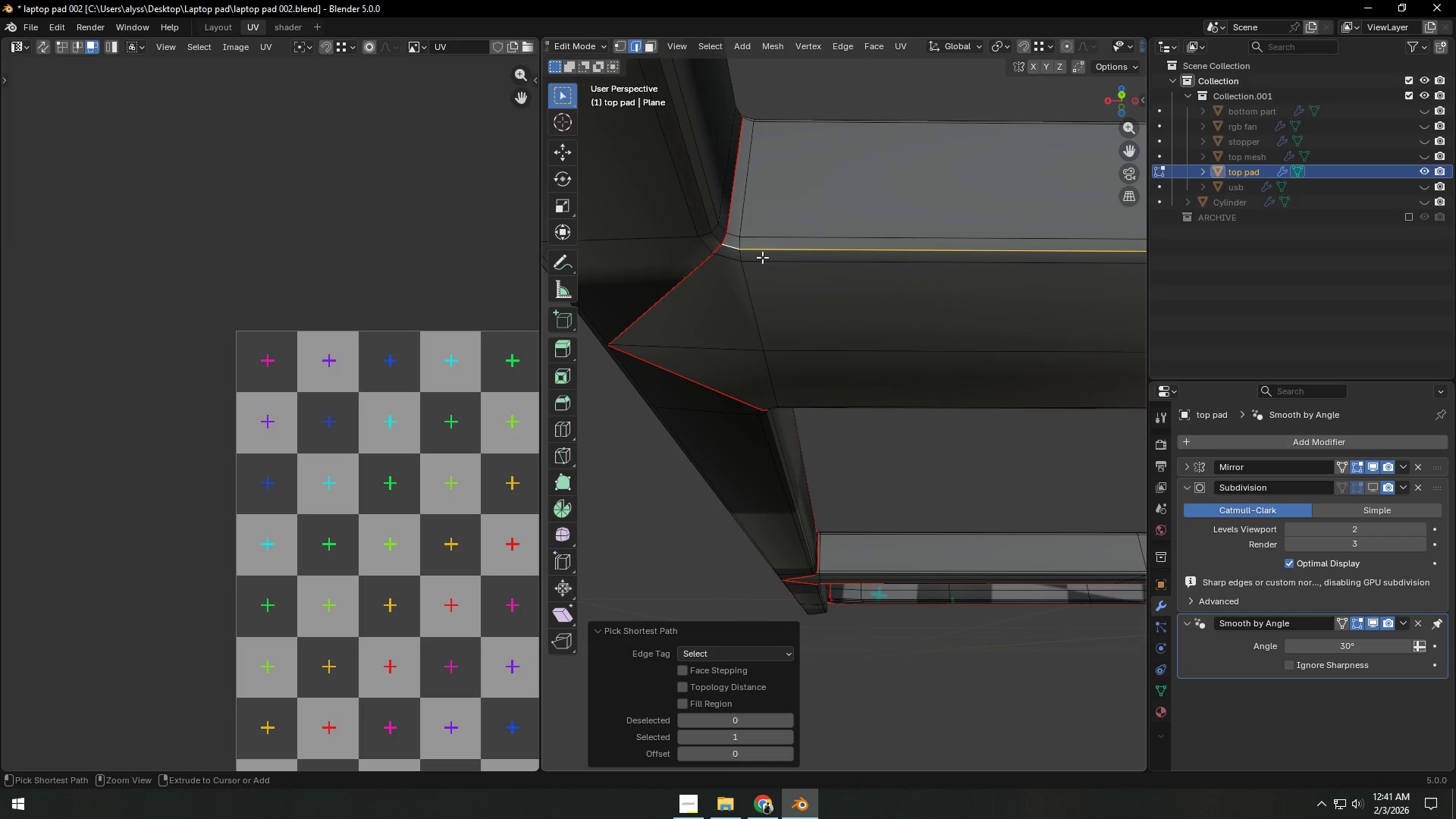 
key(Control+E)
 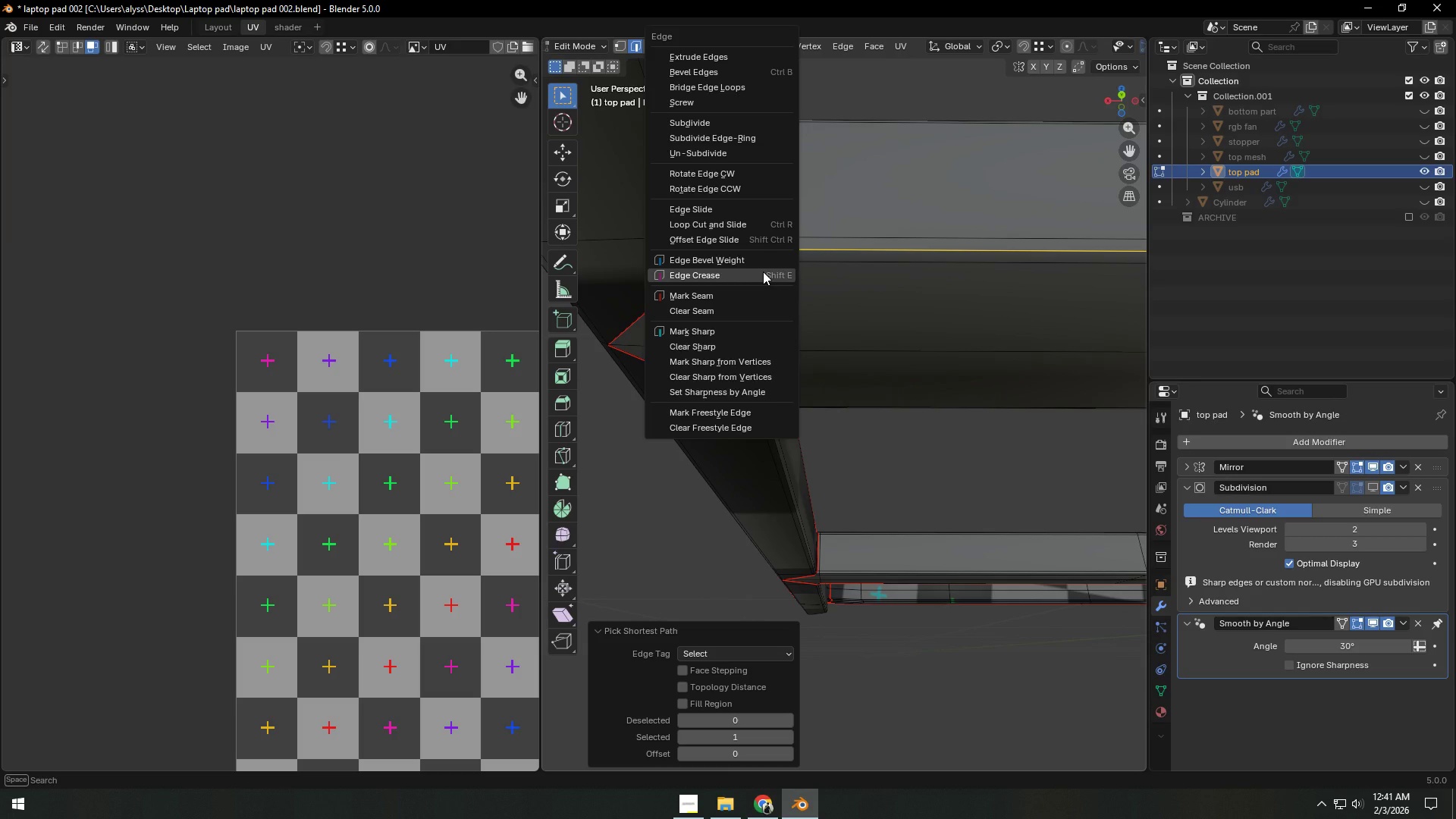 
left_click([763, 271])
 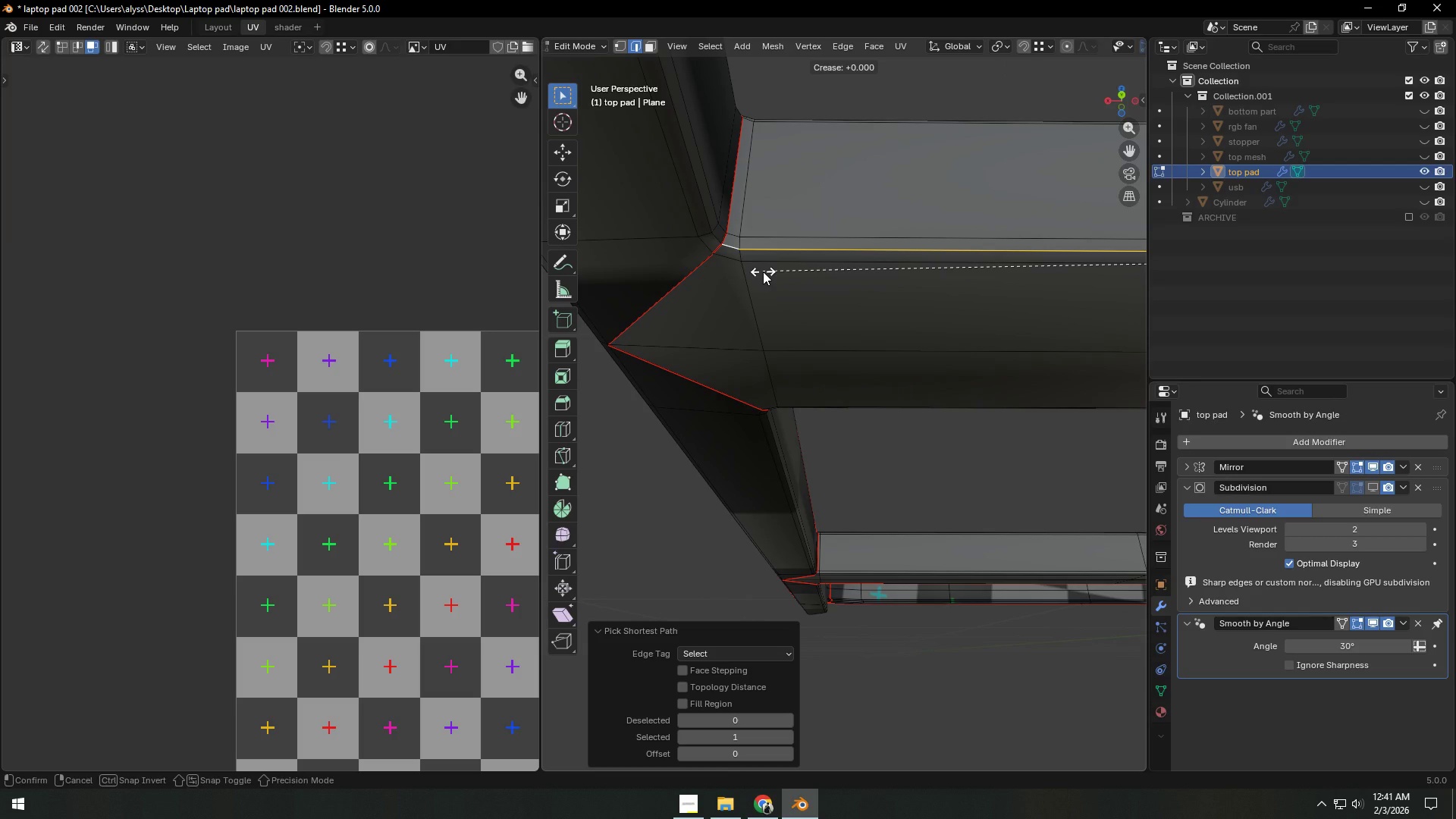 
right_click([763, 271])
 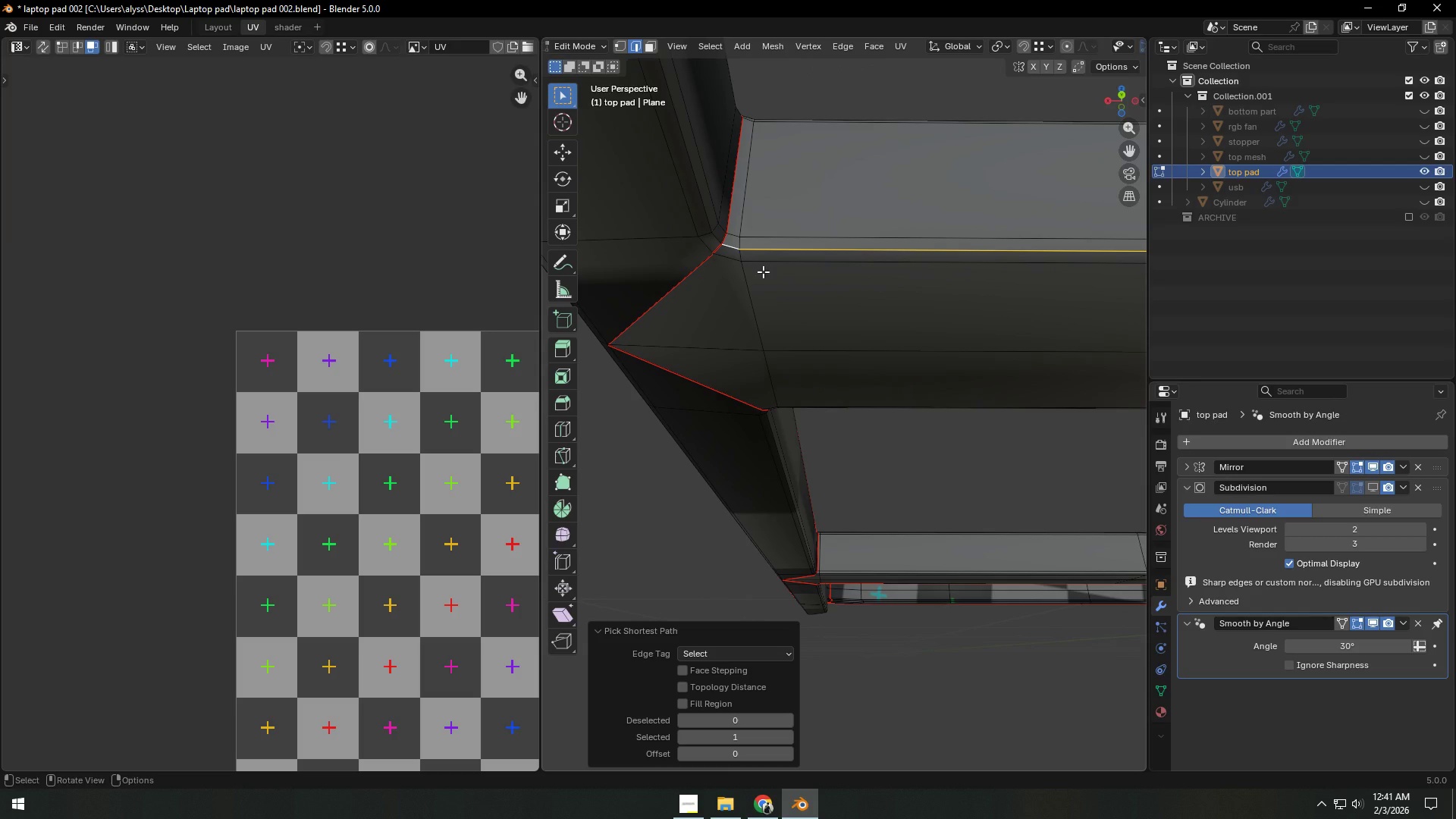 
key(Control+E)
 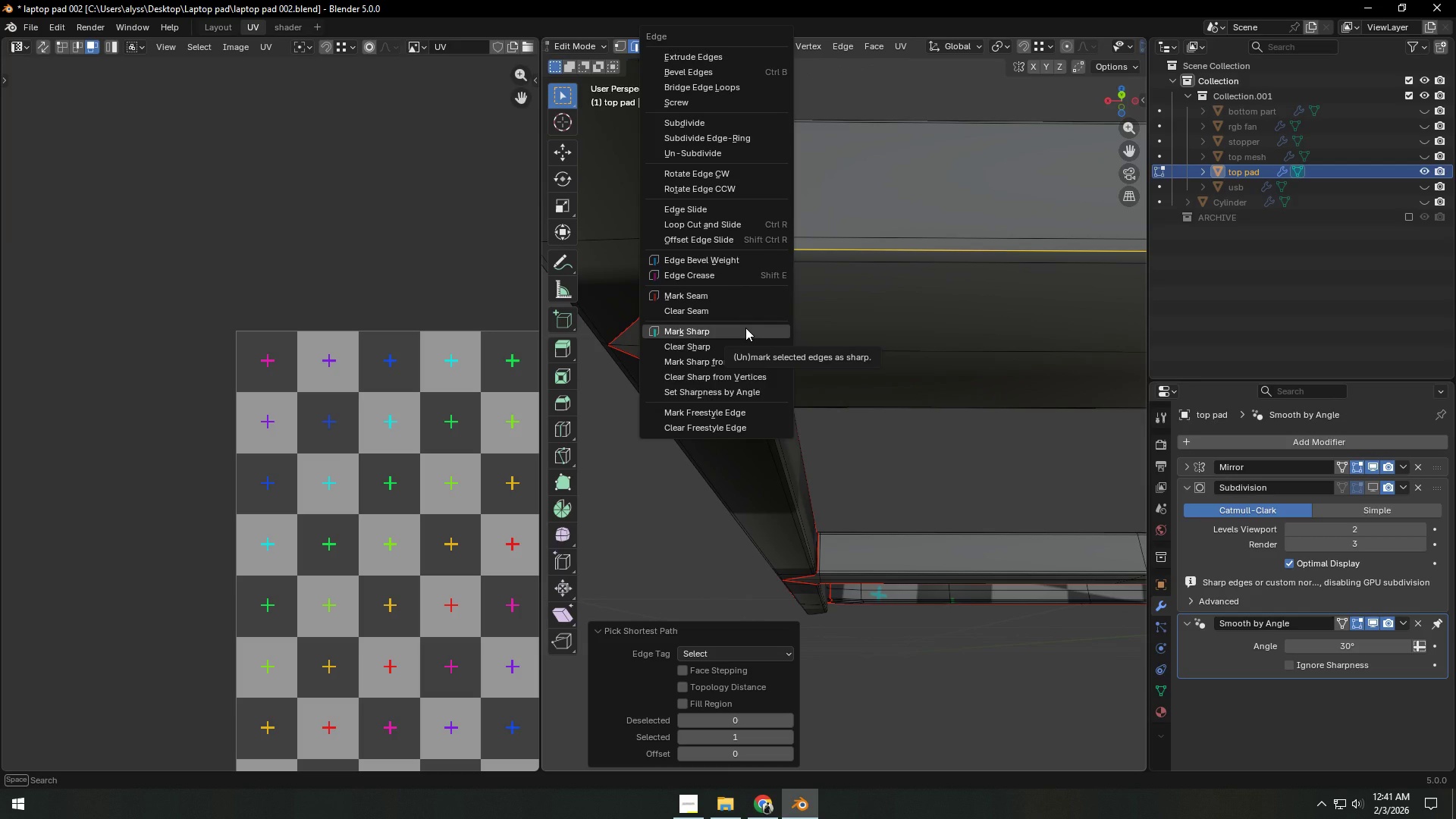 
left_click([750, 293])
 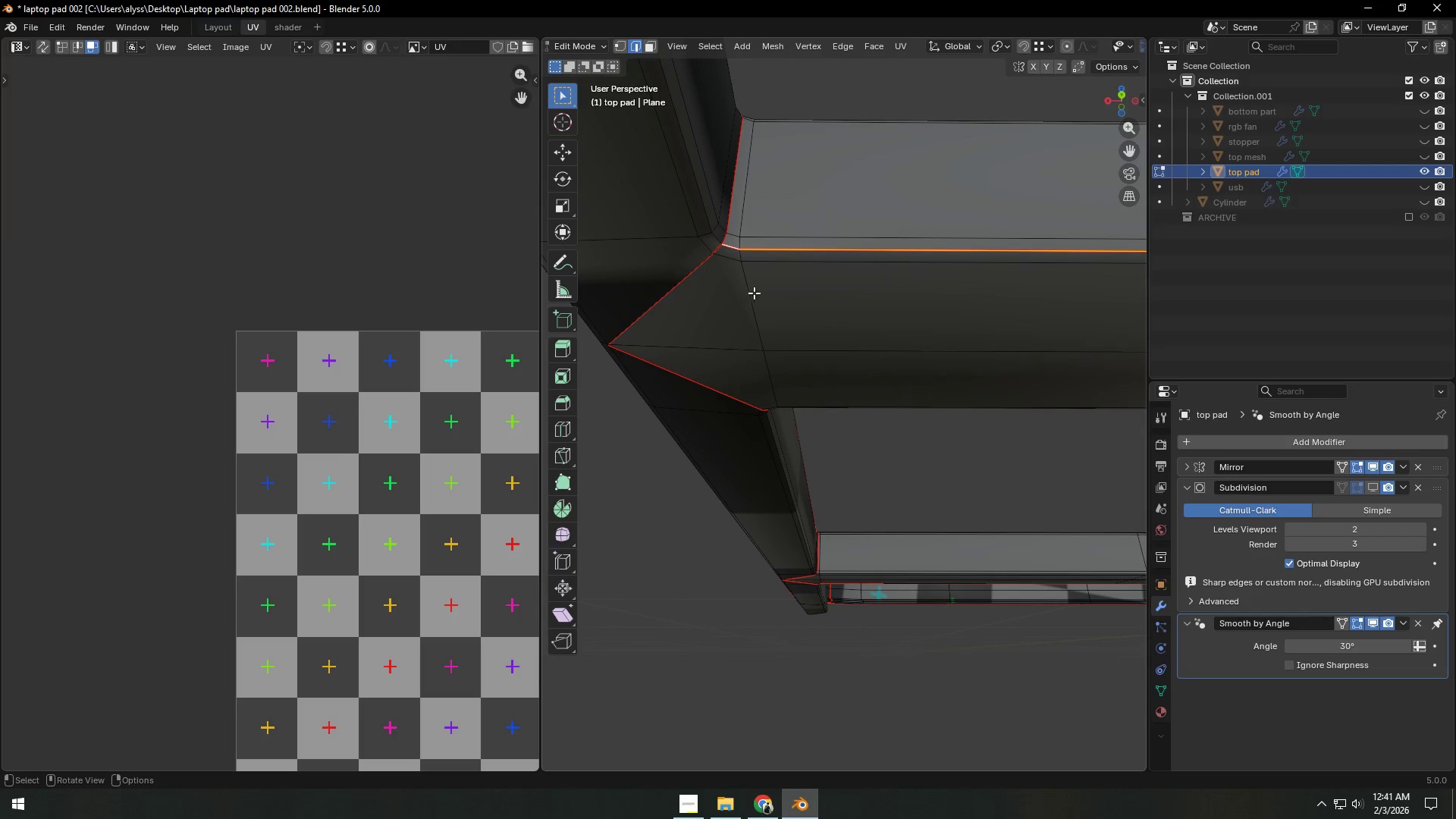 
scroll: coordinate [925, 290], scroll_direction: down, amount: 5.0
 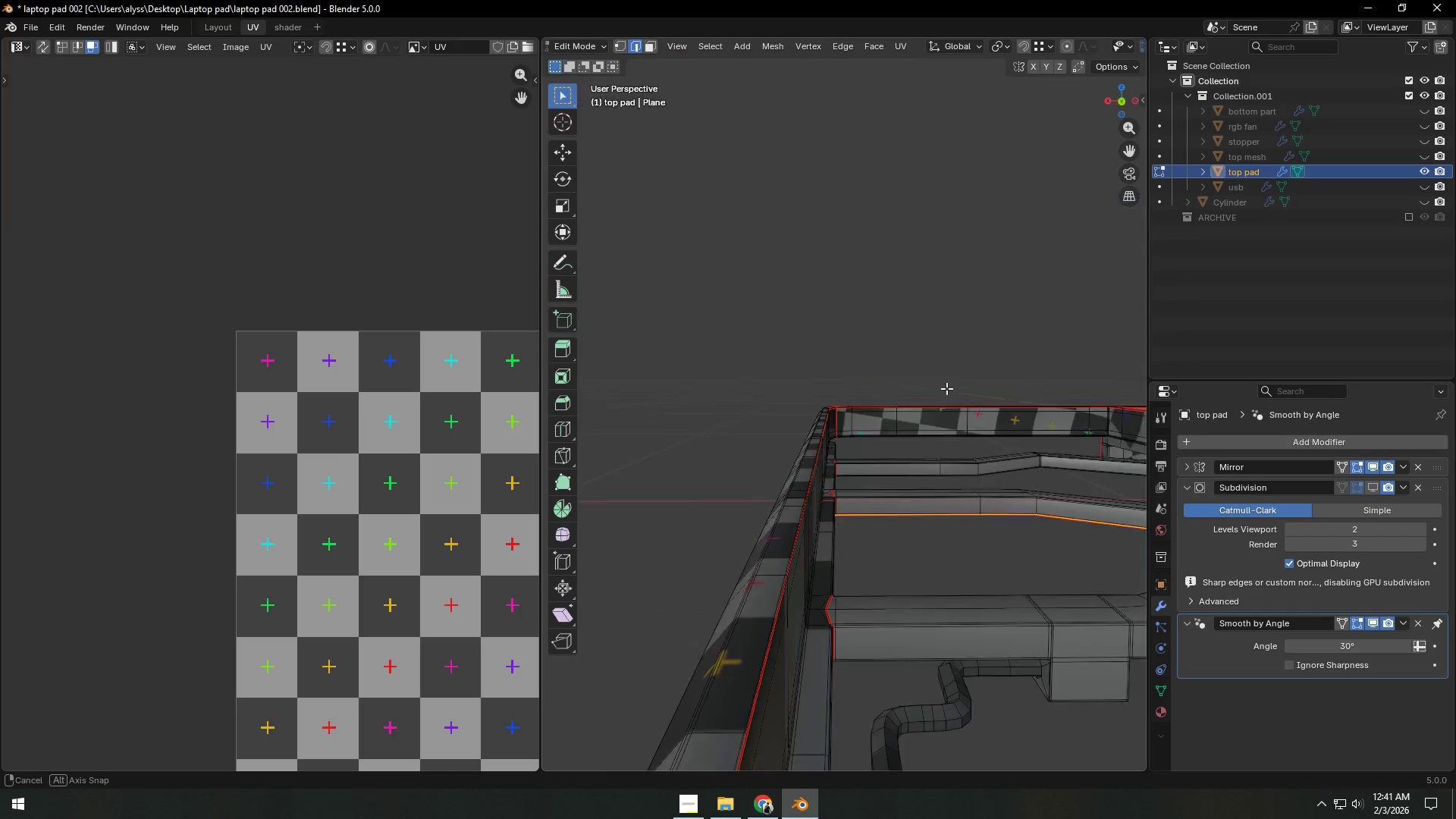 
scroll: coordinate [963, 457], scroll_direction: up, amount: 3.0
 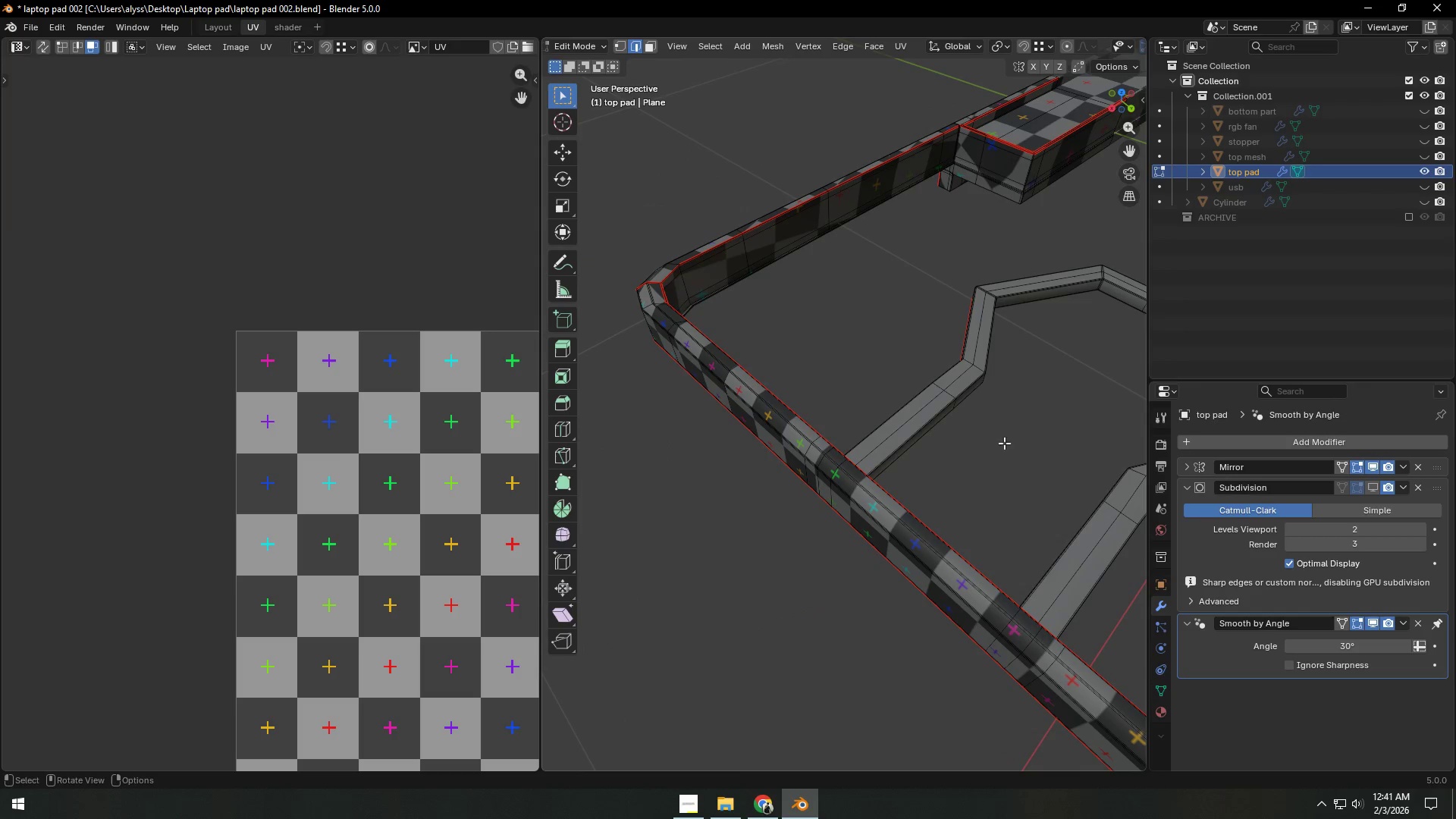 
left_click([949, 397])
 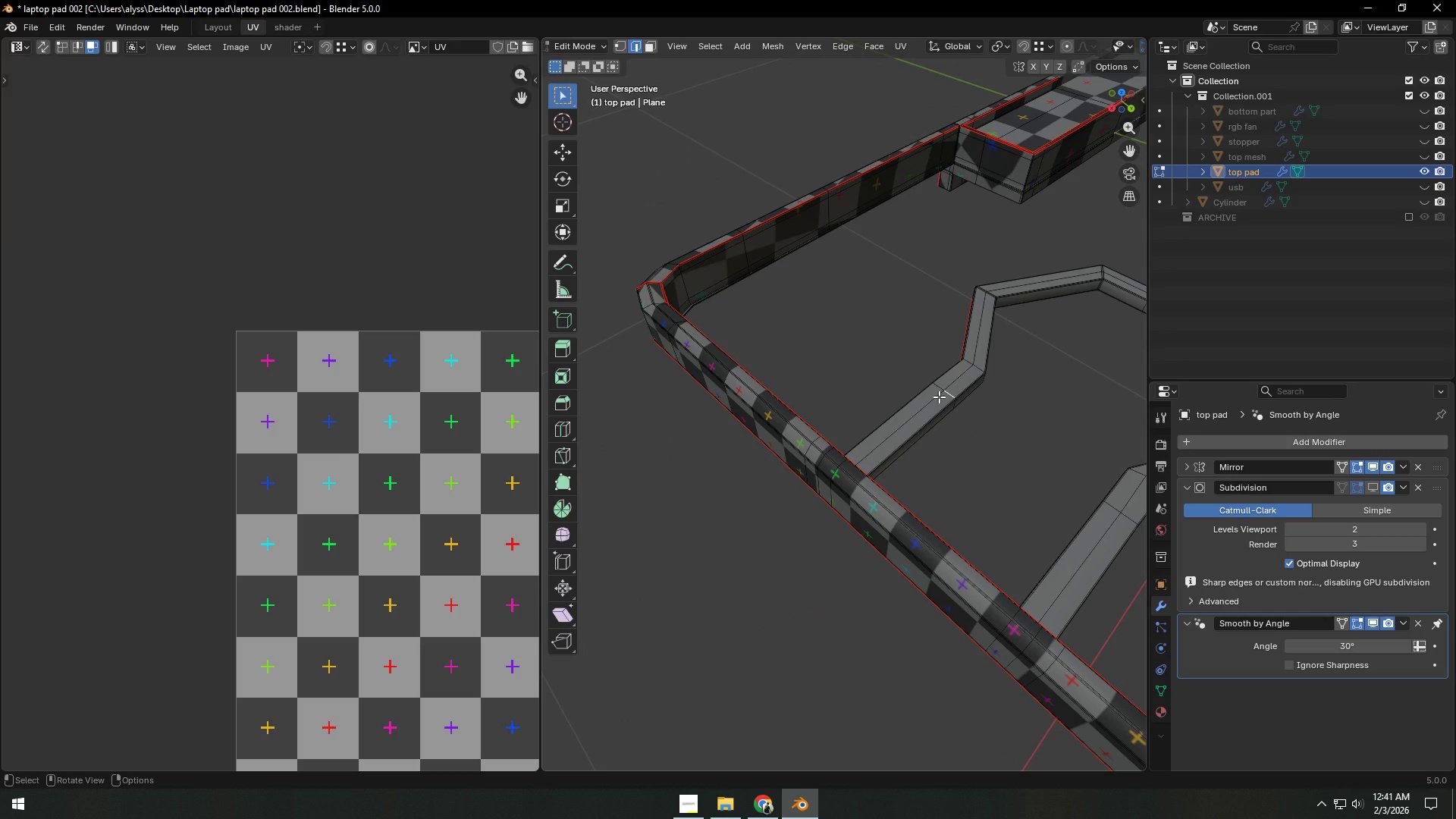 
type(LU)
 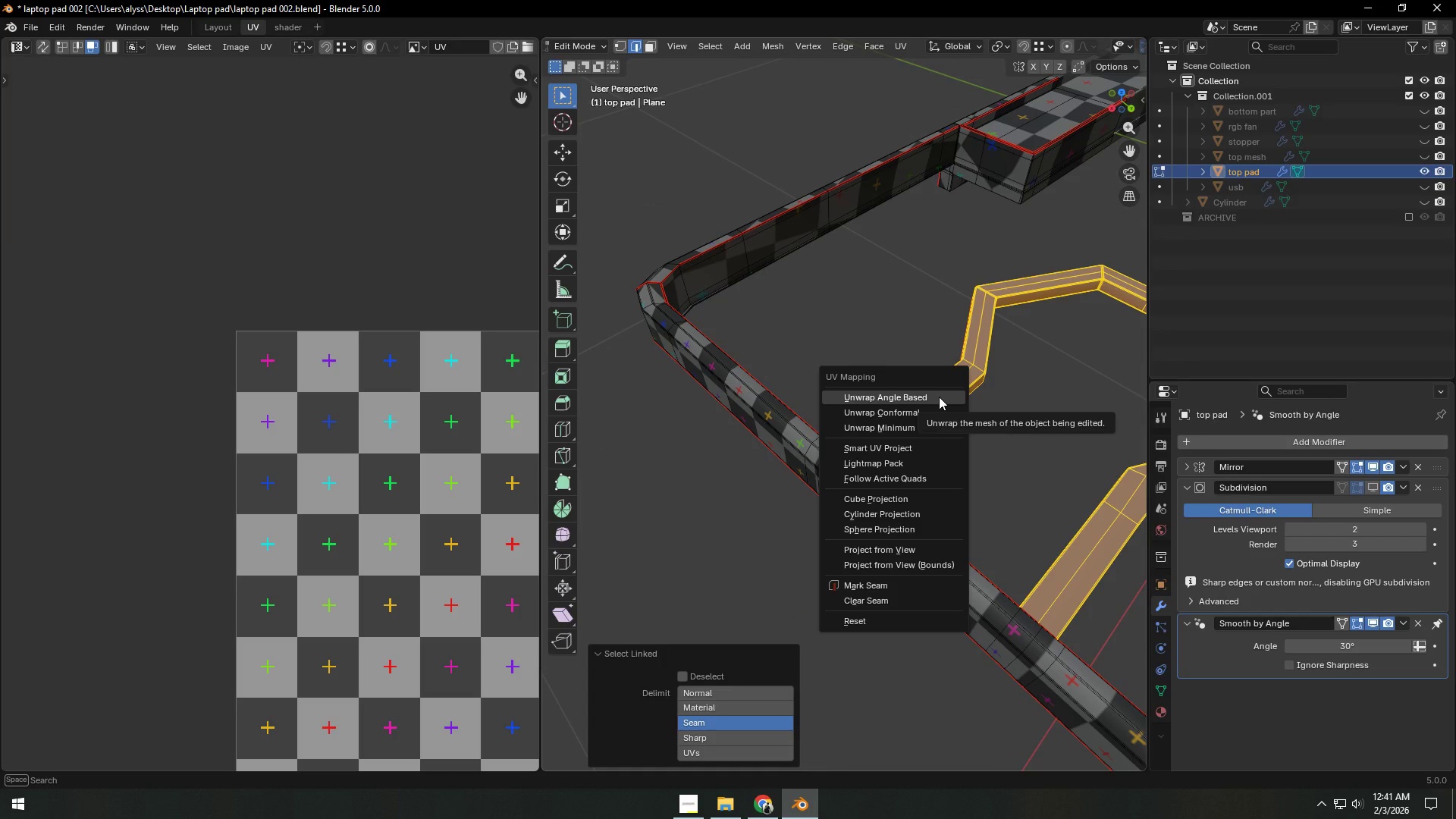 
left_click([939, 397])
 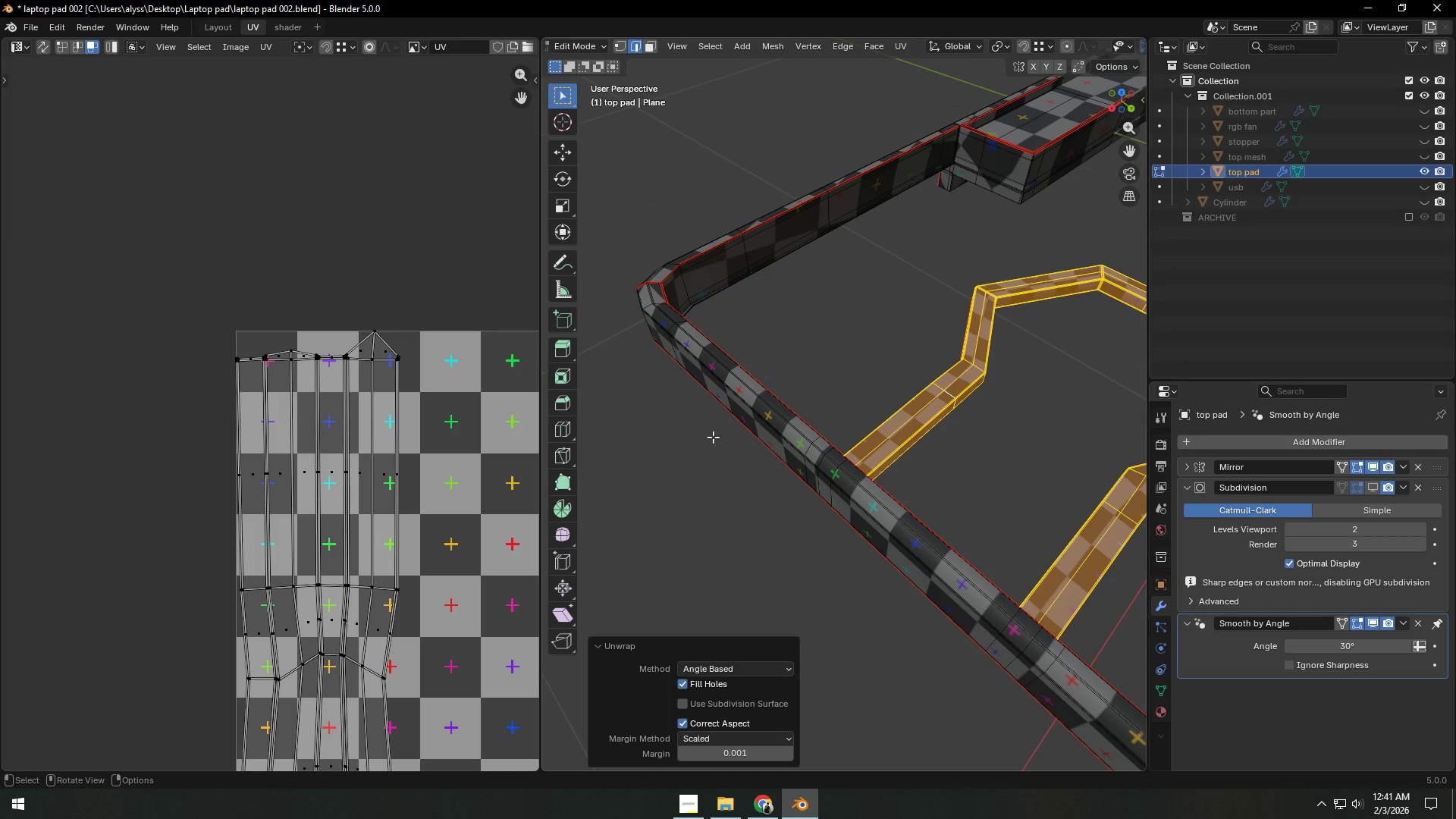 
key(Shift+ShiftLeft)
 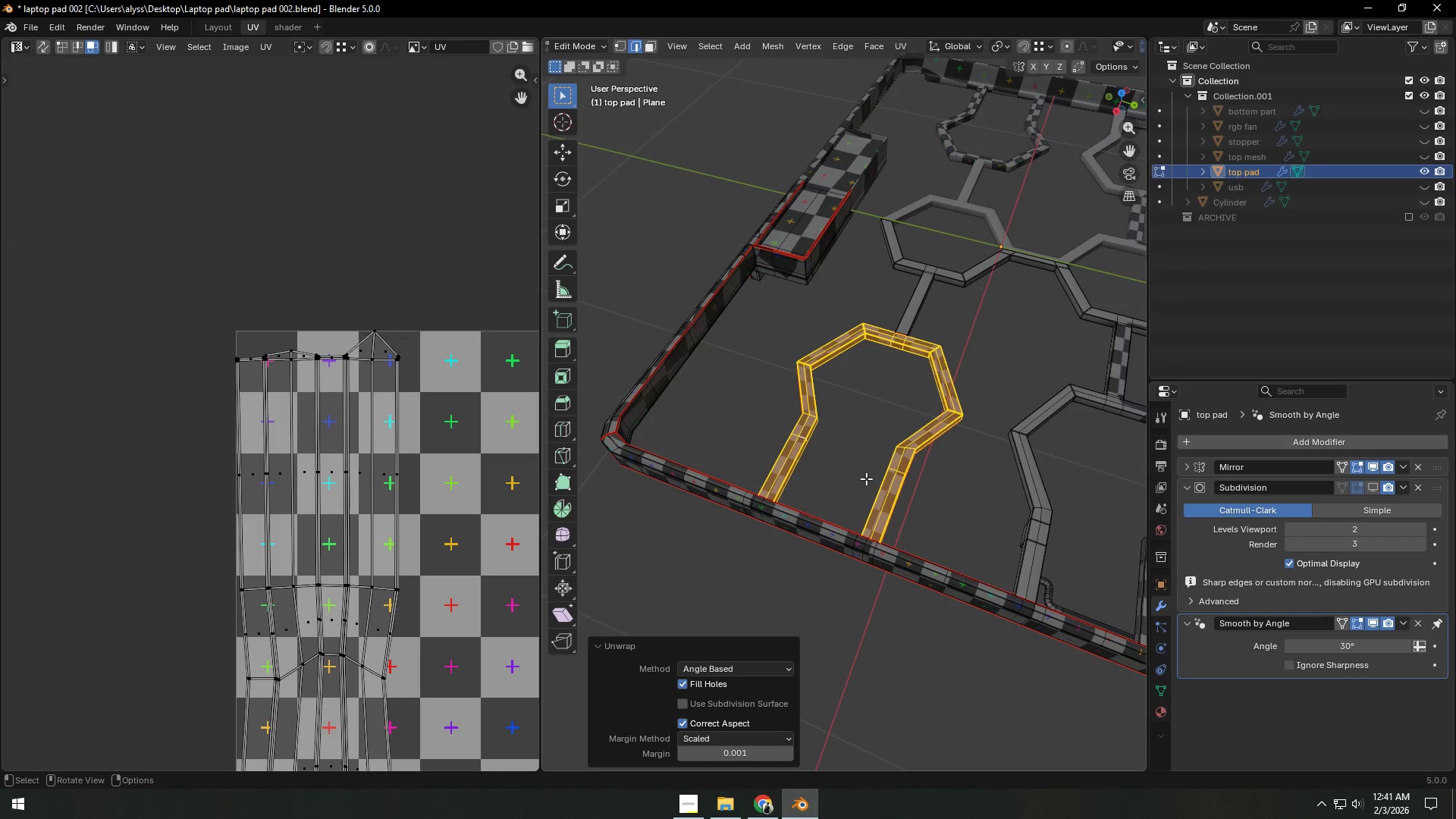 
scroll: coordinate [910, 437], scroll_direction: down, amount: 4.0
 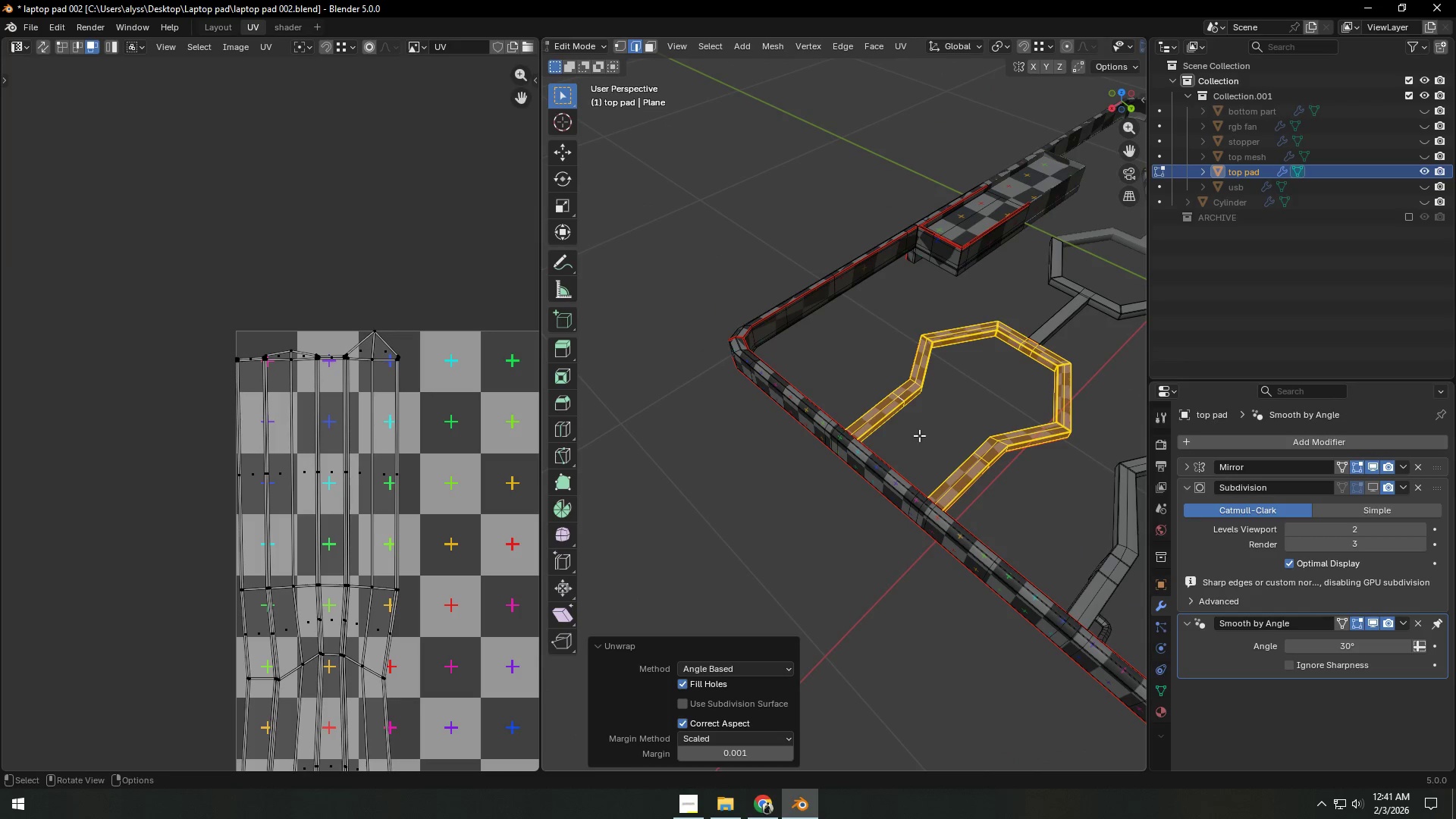 
key(Tab)
 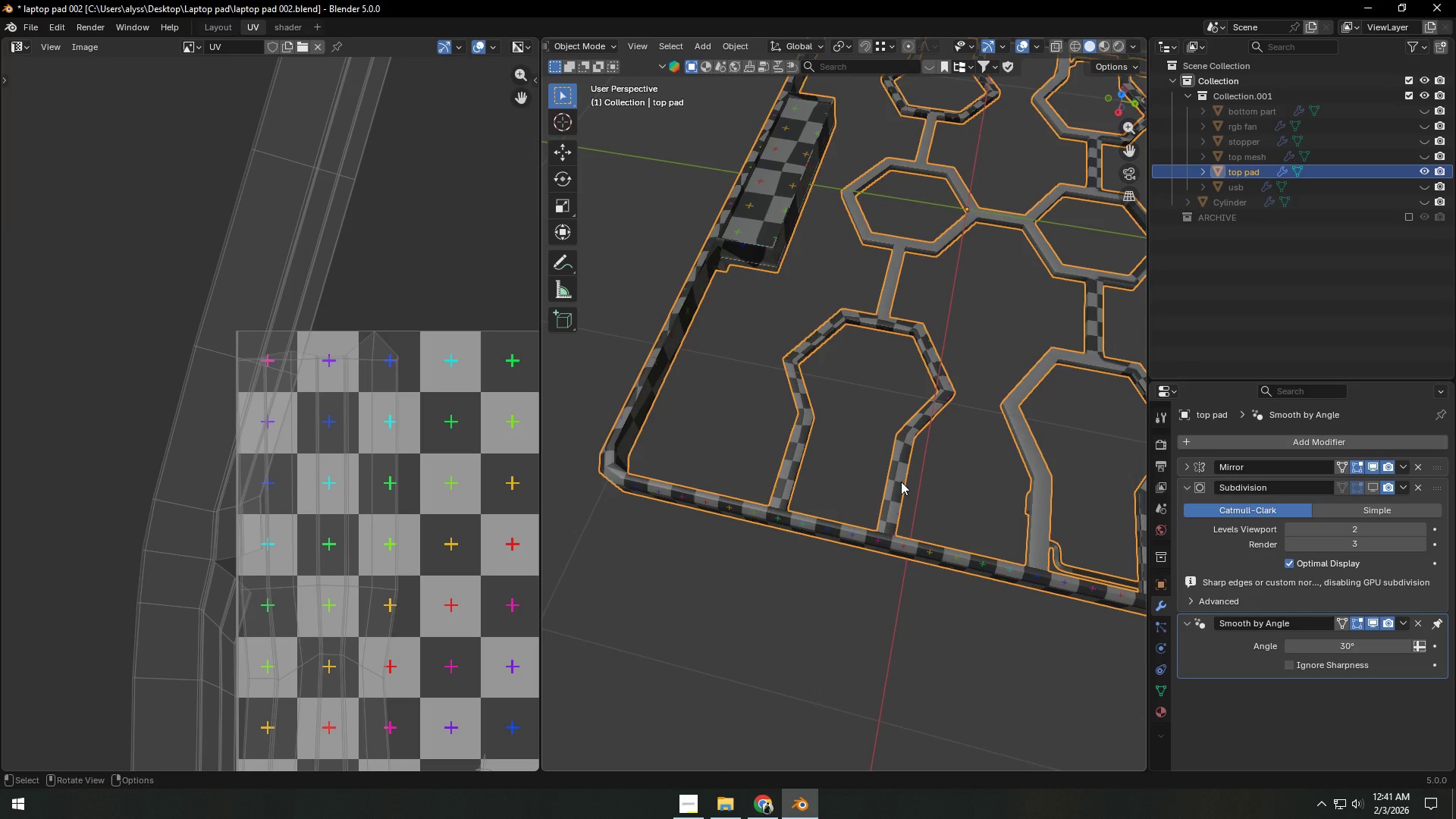 
left_click([977, 474])
 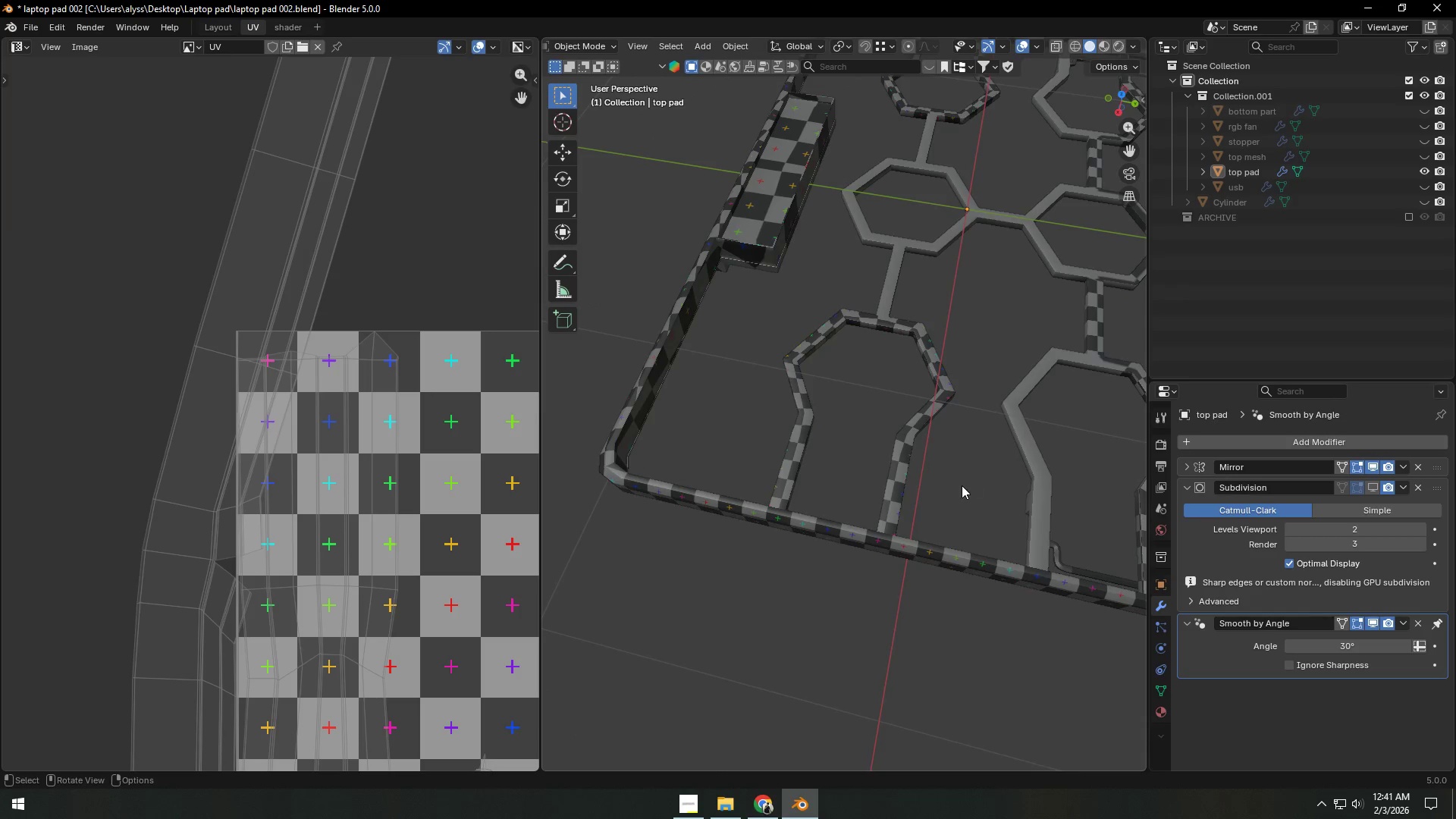 
scroll: coordinate [962, 485], scroll_direction: down, amount: 4.0
 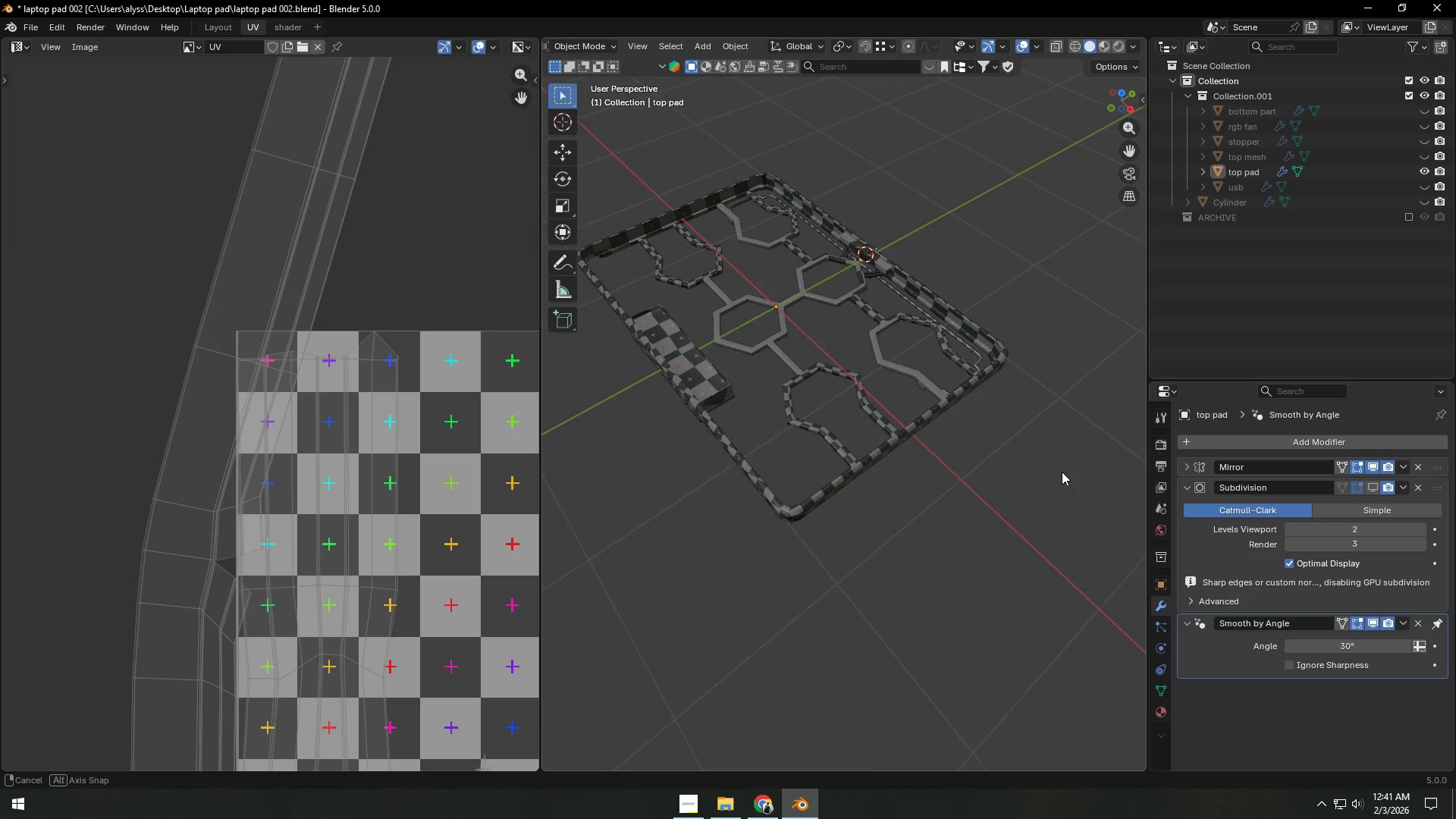 
scroll: coordinate [973, 480], scroll_direction: up, amount: 9.0
 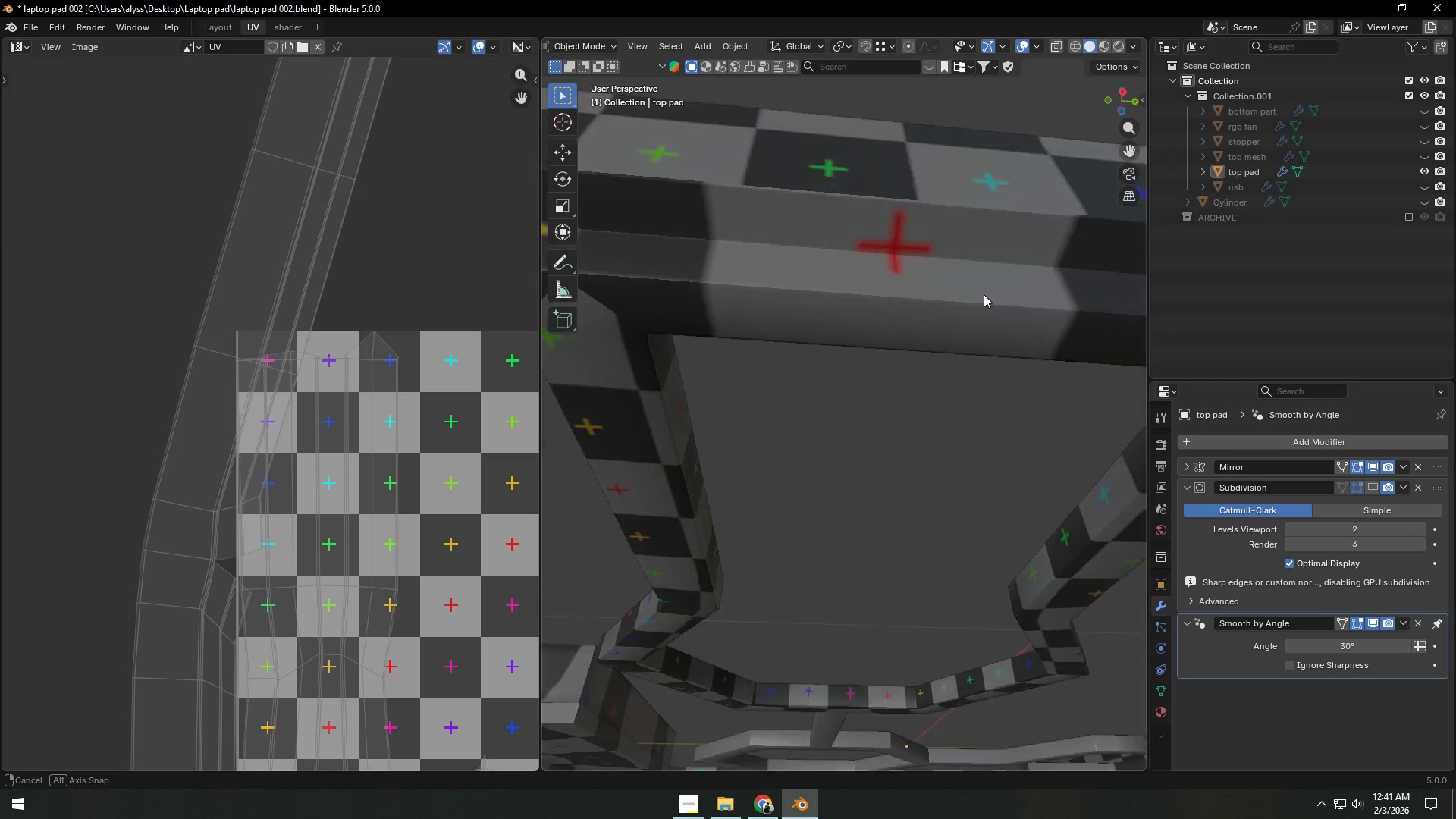 
scroll: coordinate [987, 360], scroll_direction: down, amount: 4.0
 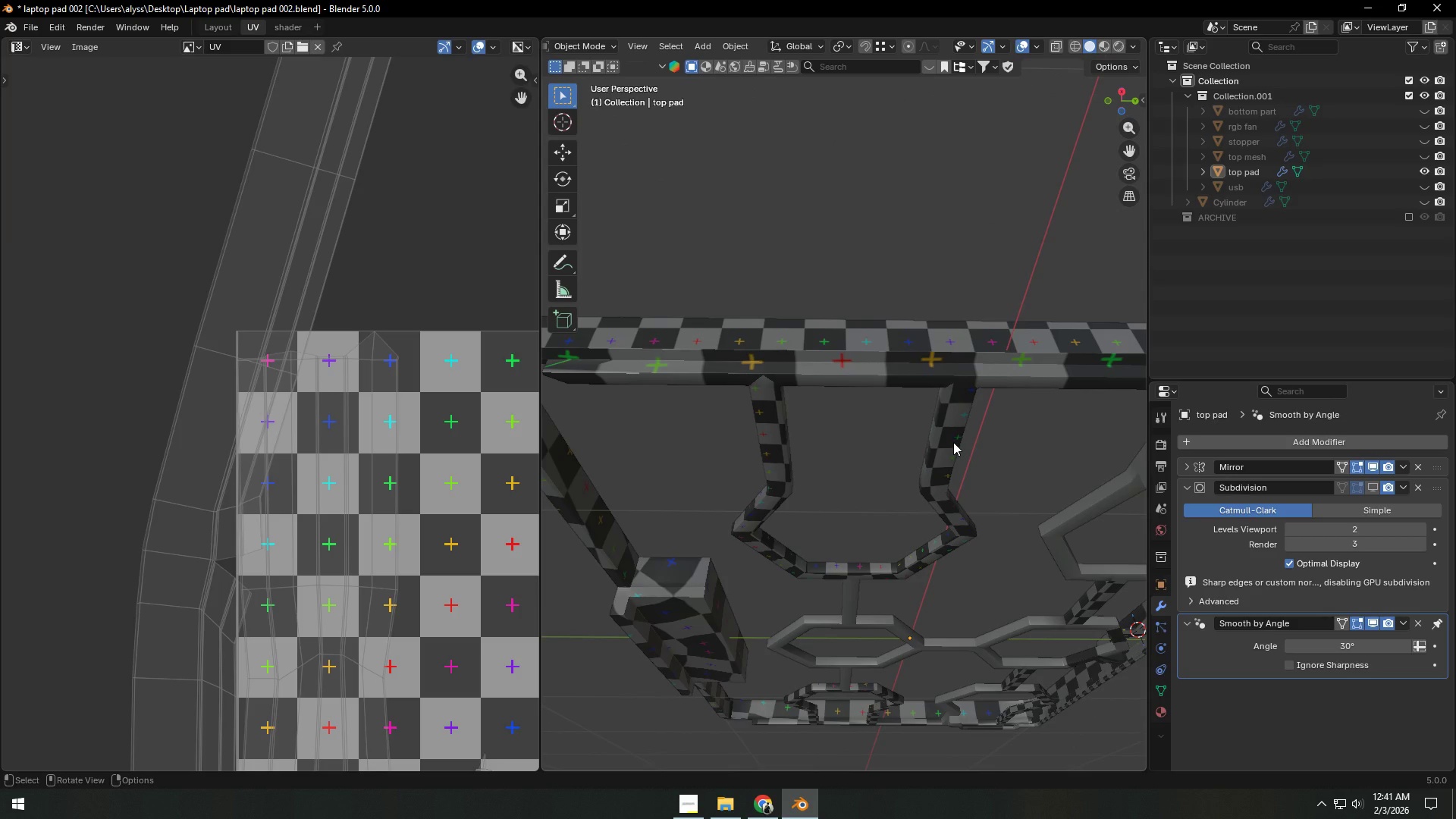 
key(Tab)
 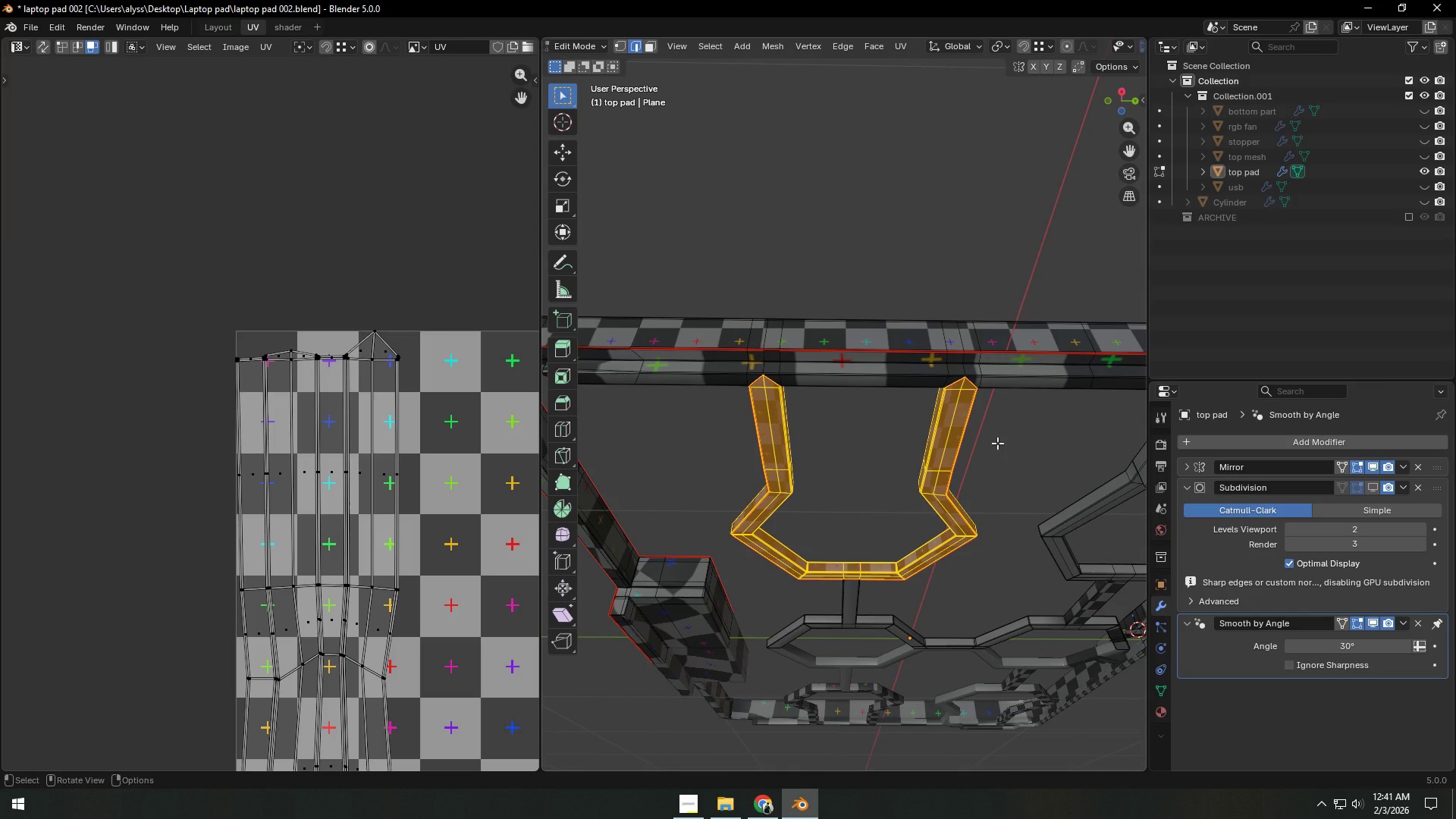 
left_click([997, 443])
 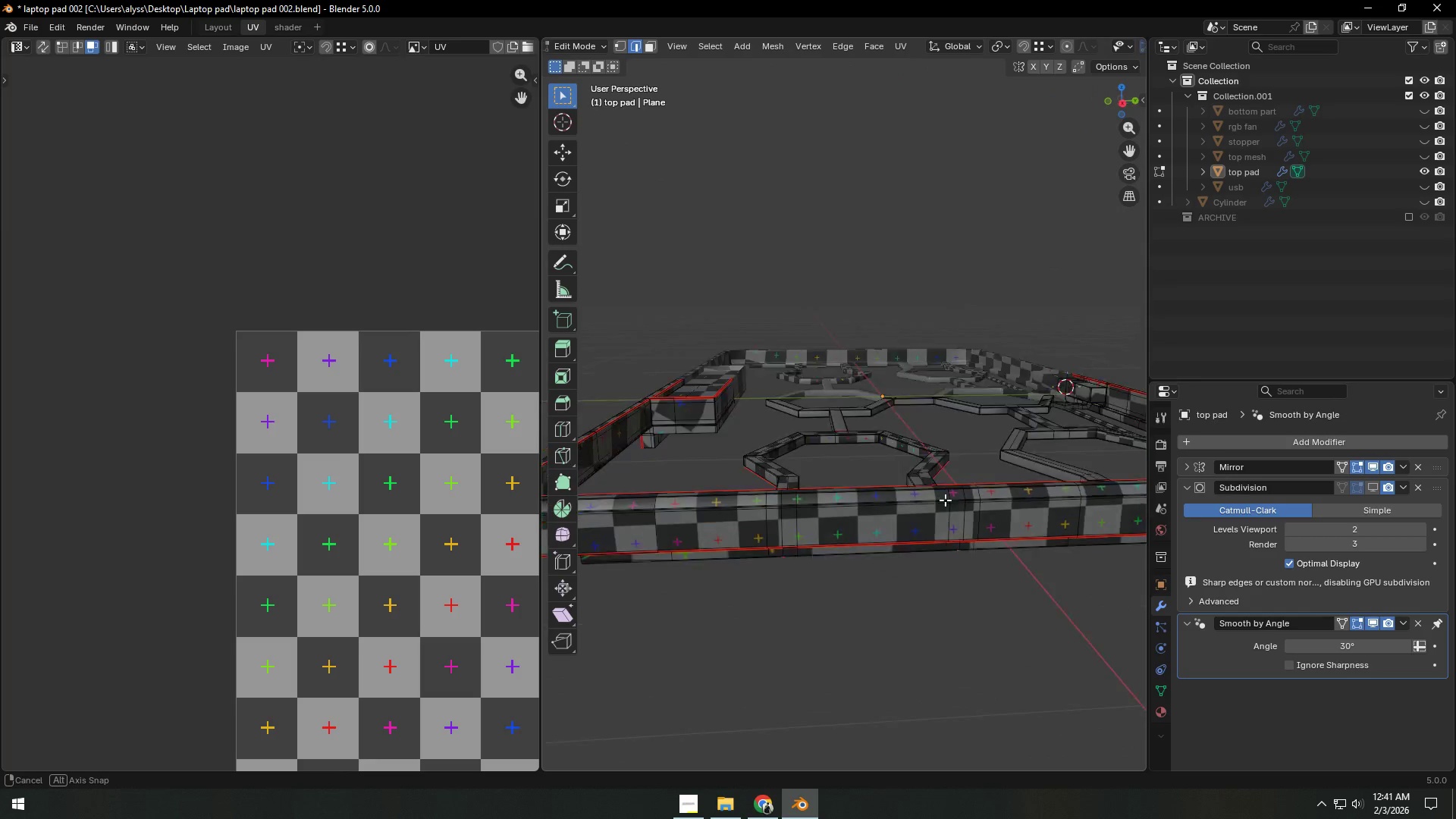 
hold_key(key=ShiftLeft, duration=0.34)
 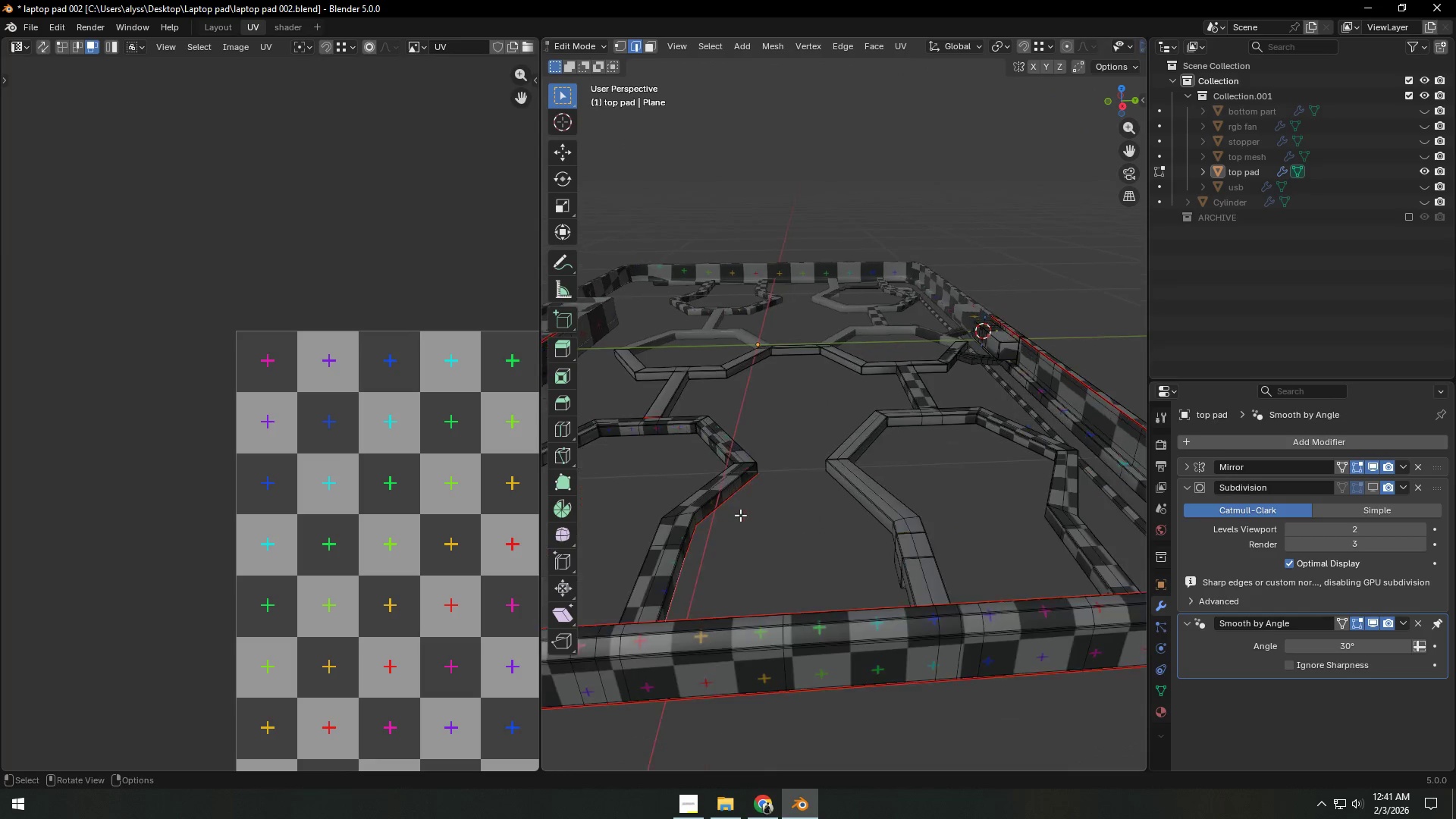 
scroll: coordinate [745, 515], scroll_direction: up, amount: 6.0
 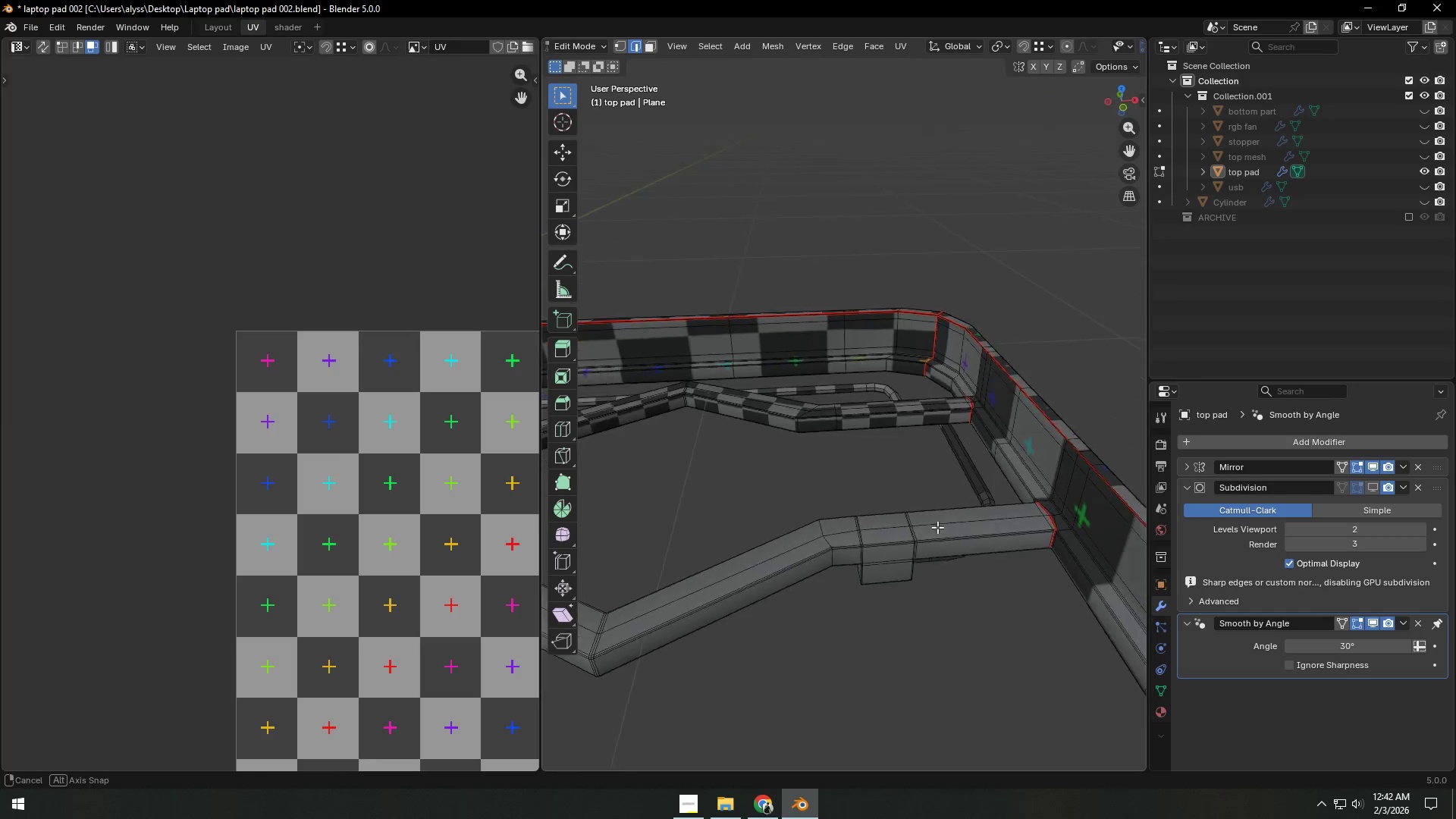 
key(Control+S)
 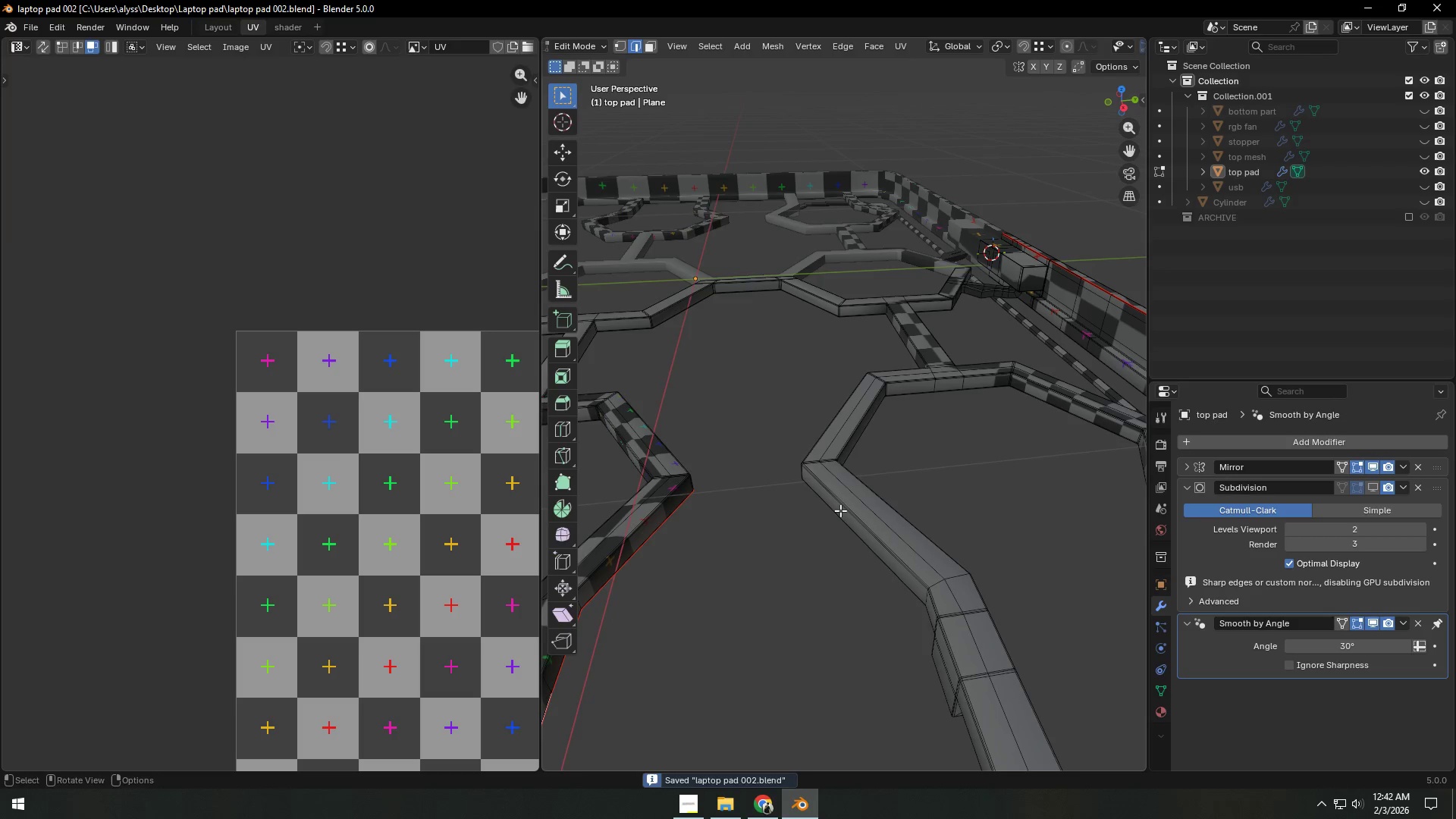 
key(Shift+ShiftLeft)
 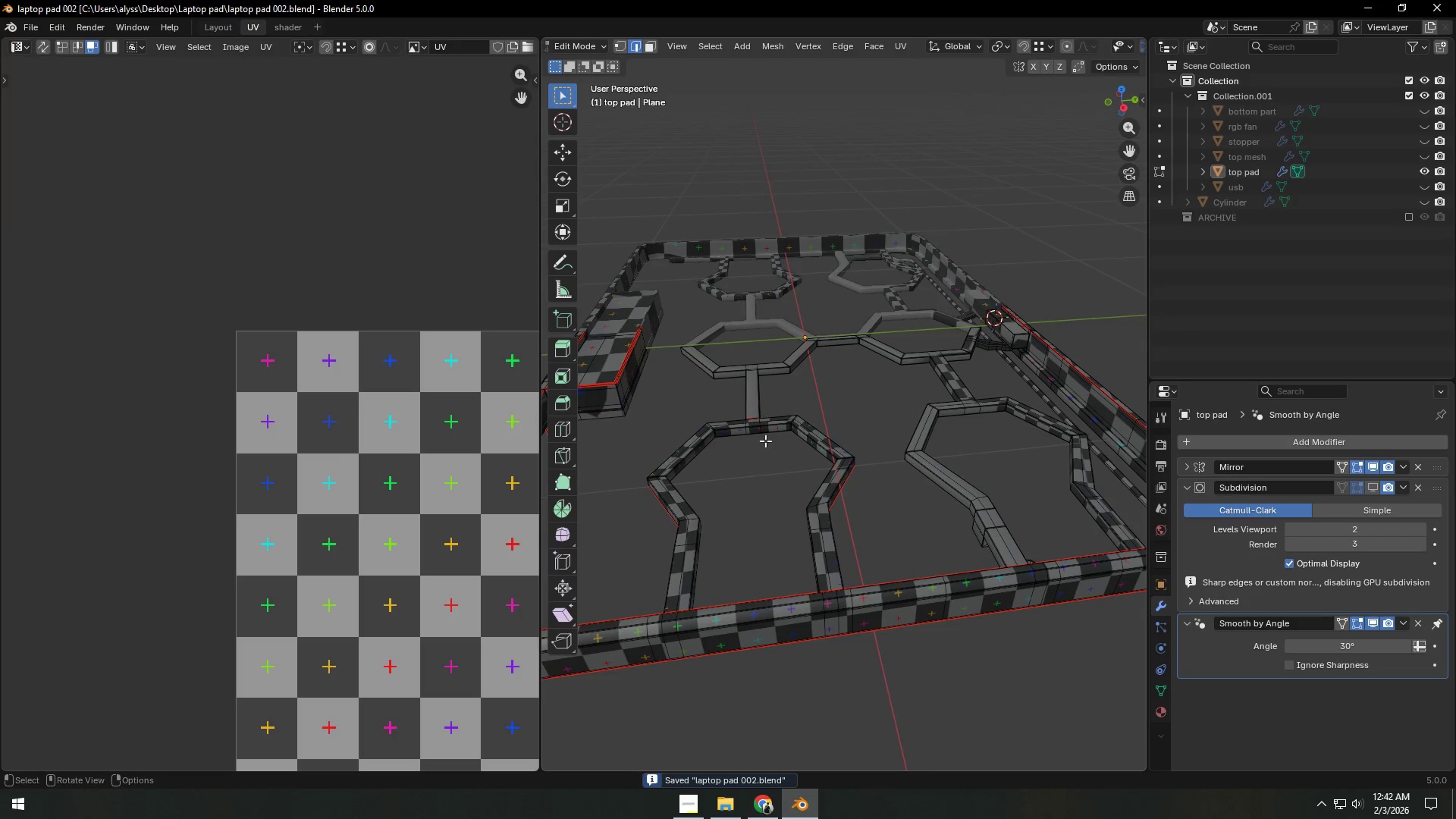 
scroll: coordinate [841, 510], scroll_direction: down, amount: 6.0
 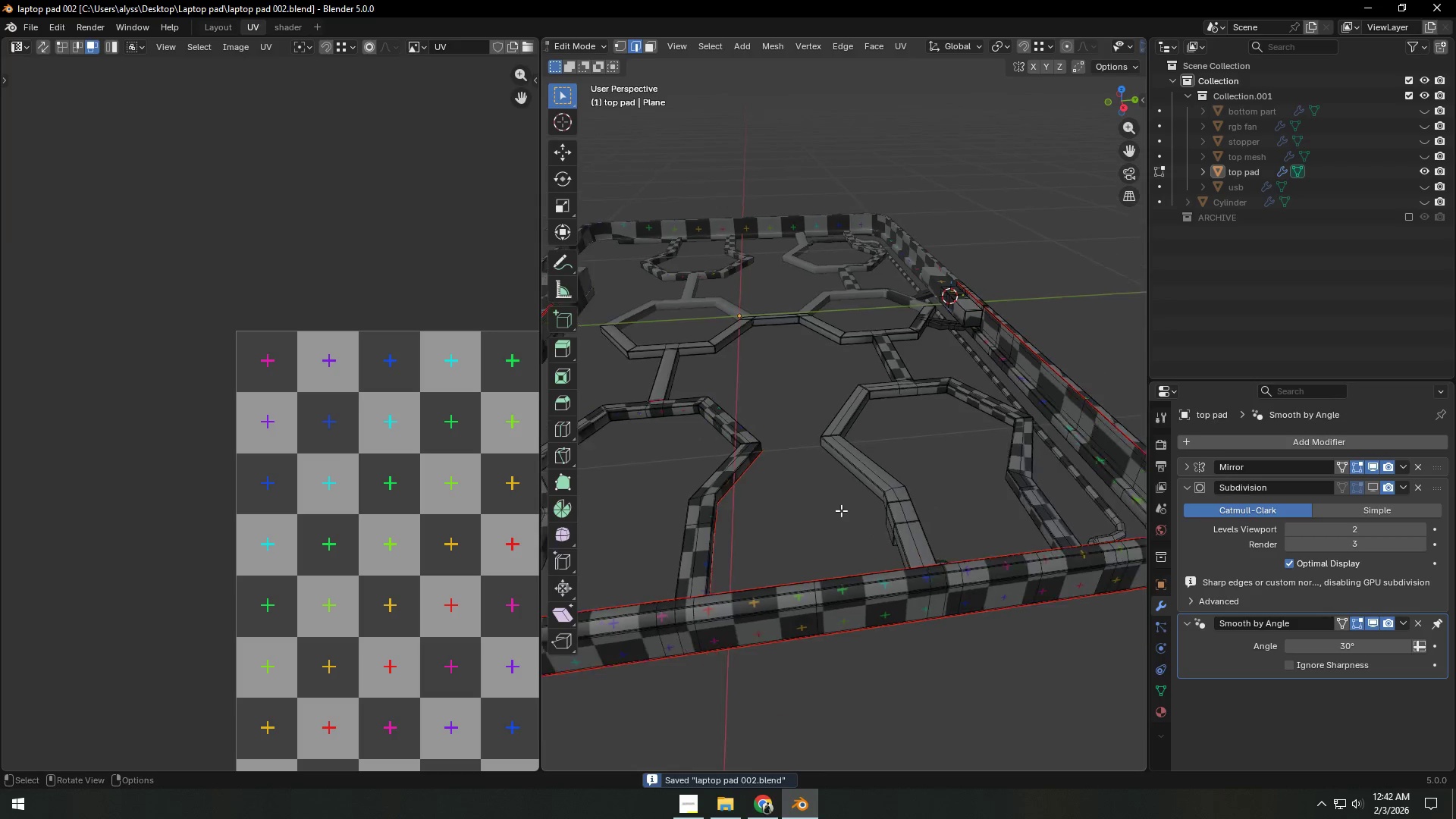 
left_click([760, 401])
 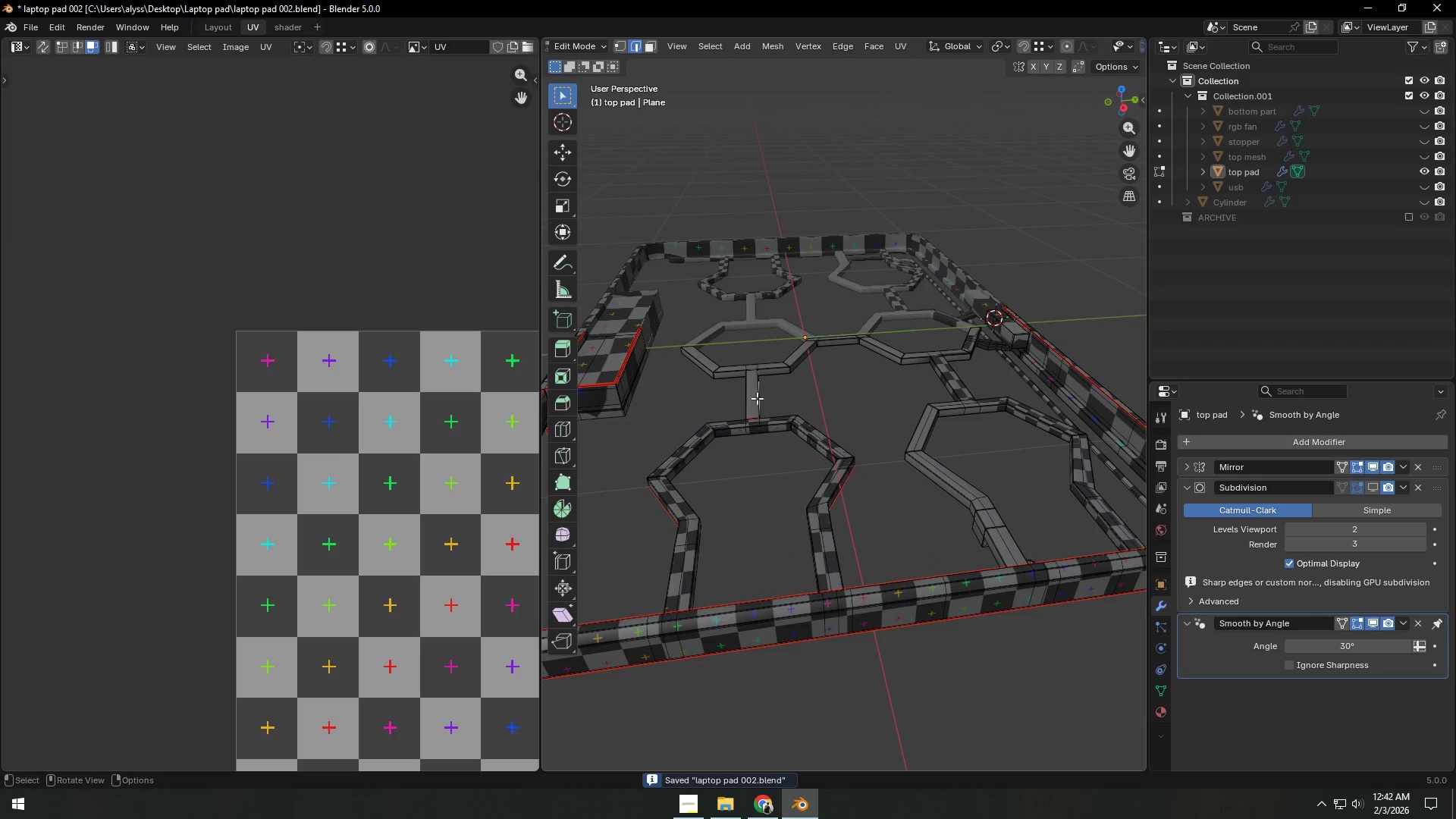 
key(Tab)
 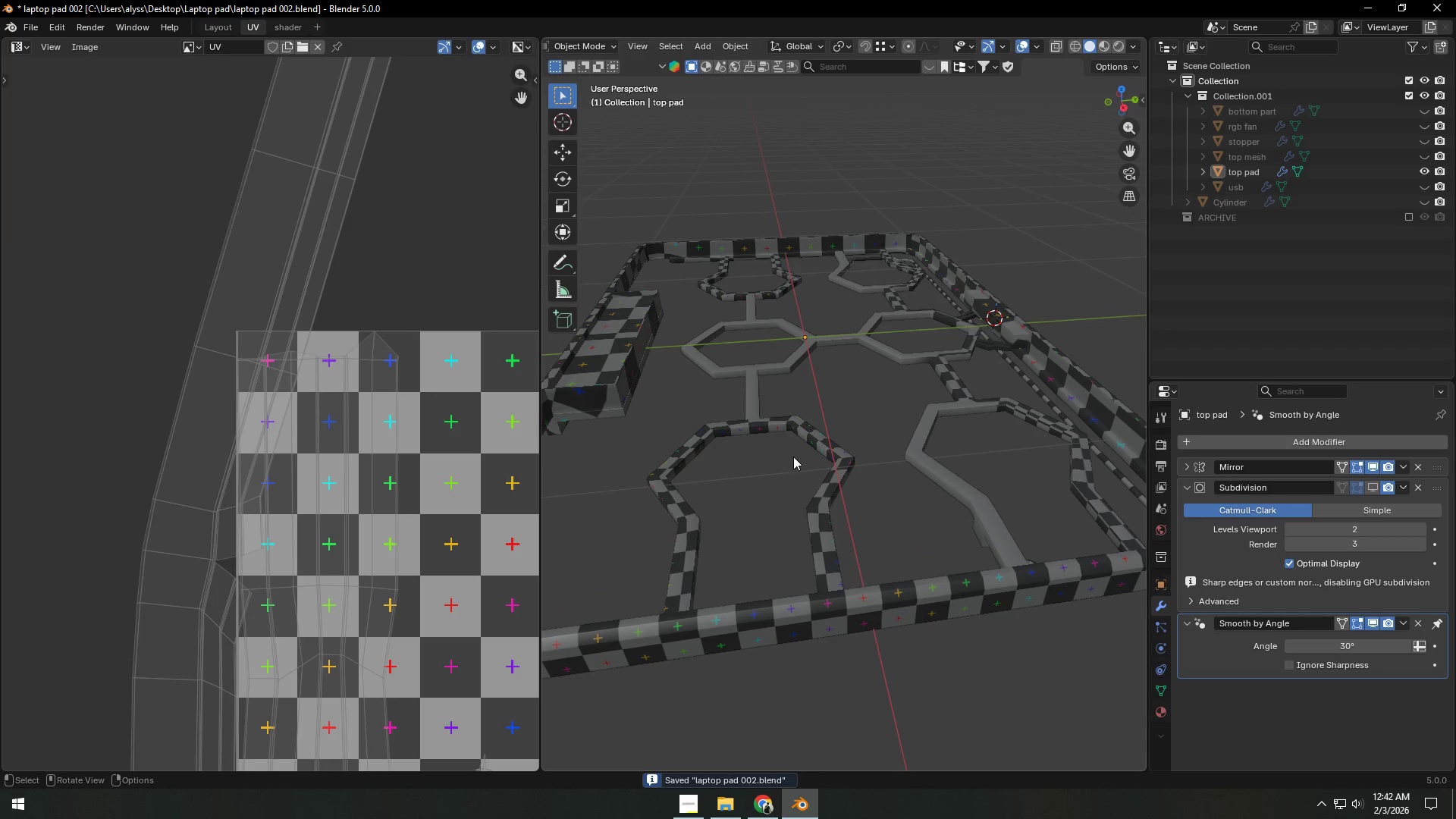 
scroll: coordinate [808, 459], scroll_direction: down, amount: 6.0
 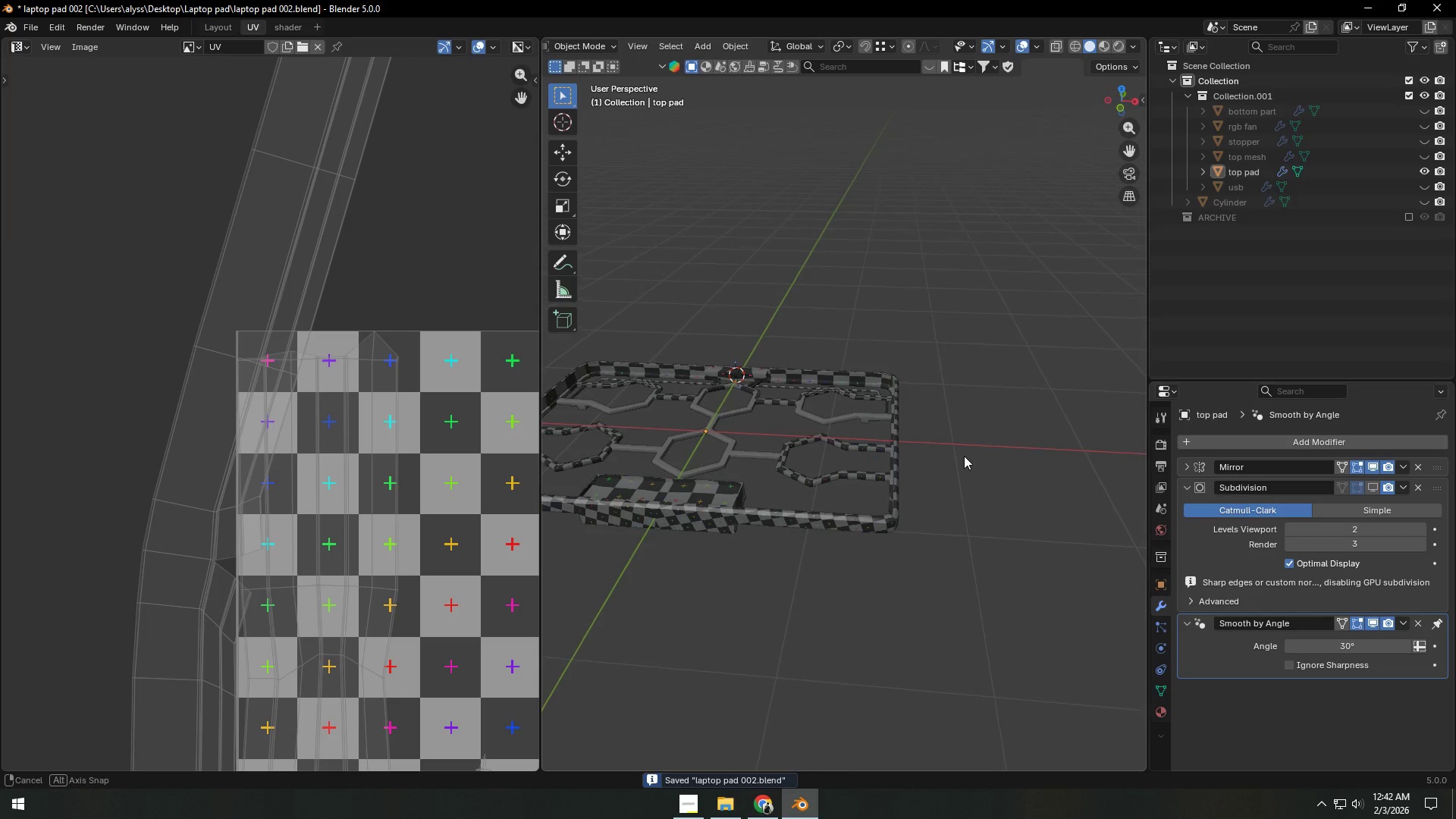 
left_click([968, 456])
 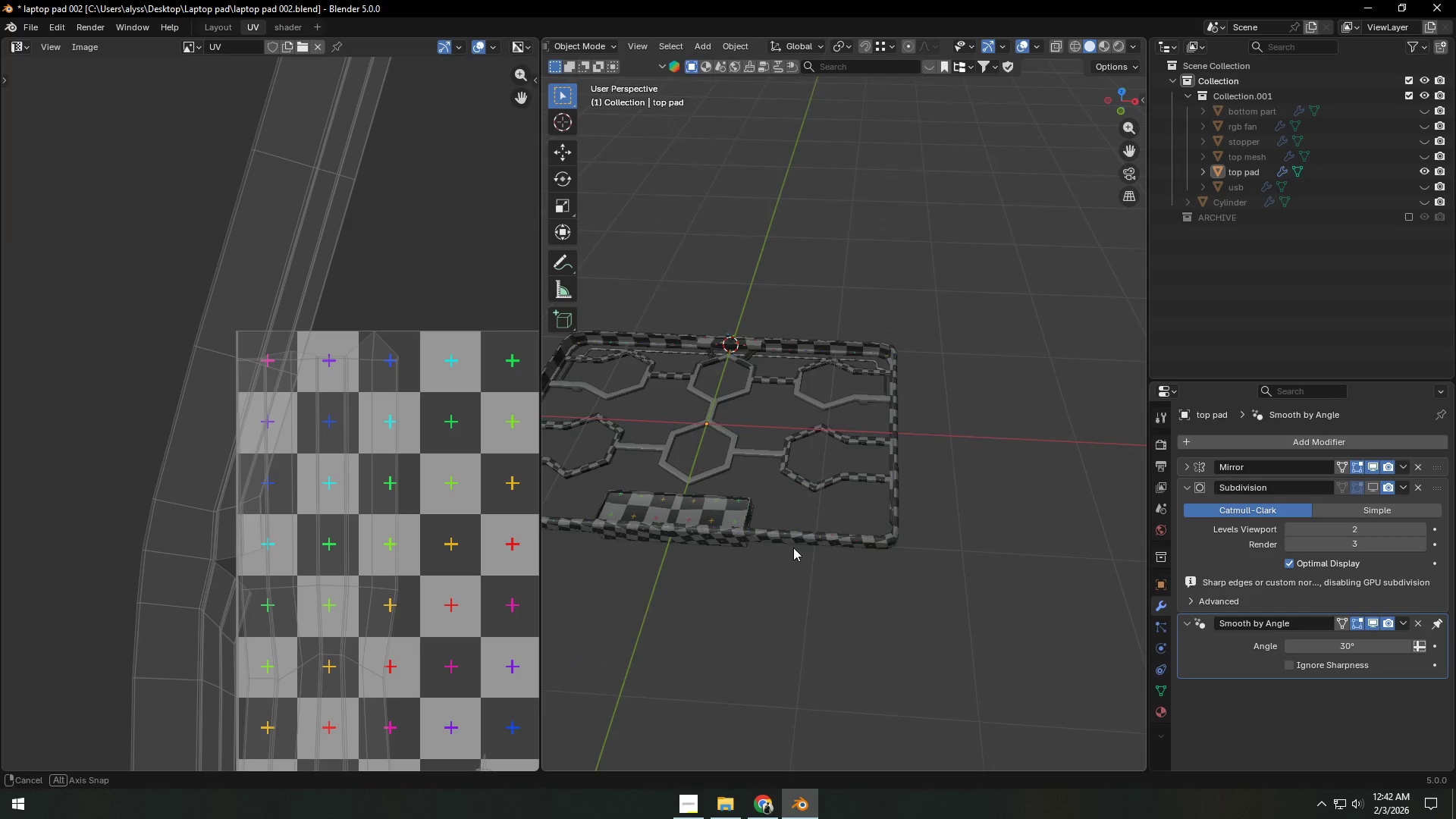 
hold_key(key=ShiftLeft, duration=0.34)
 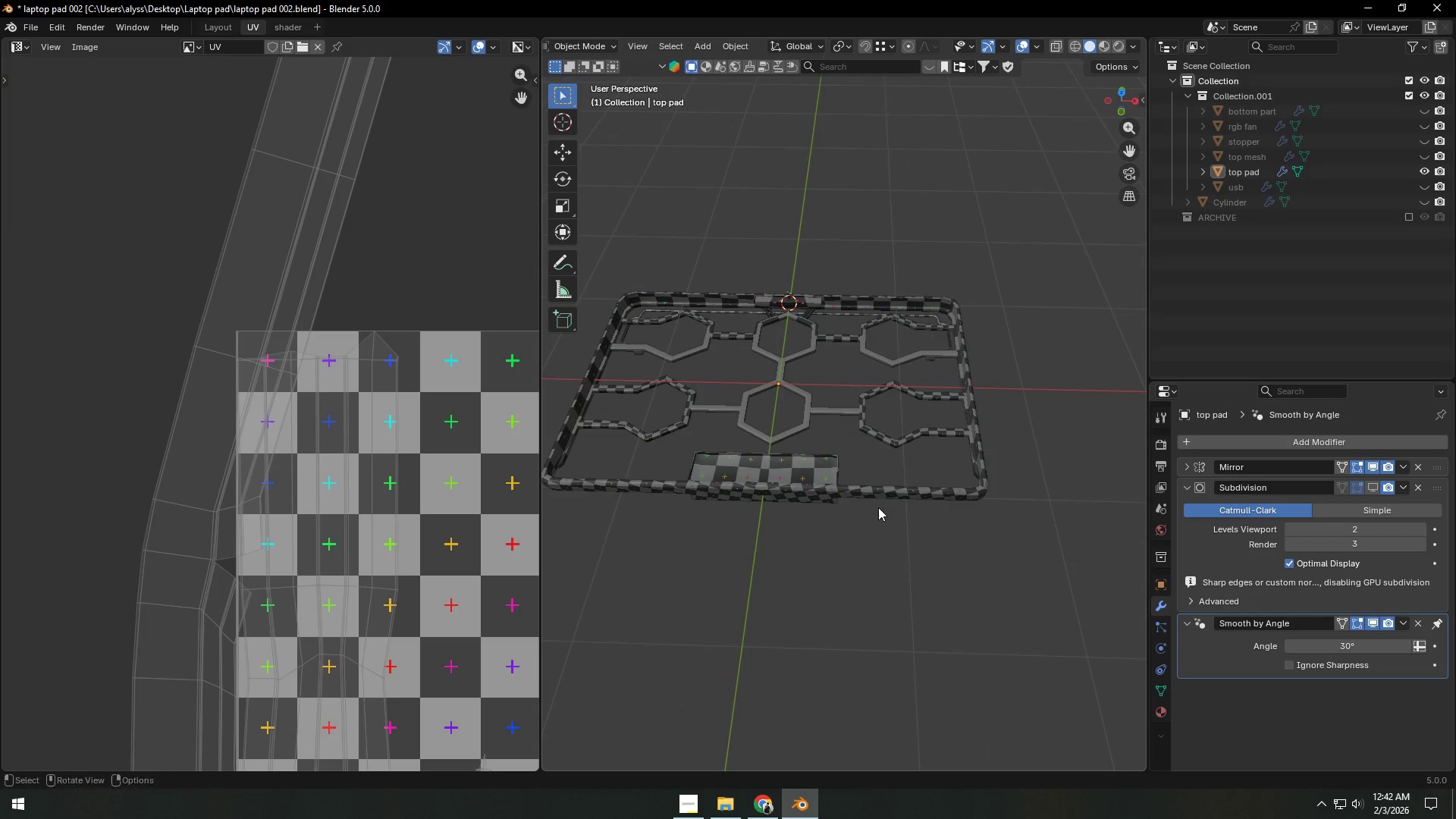 
key(Shift+ShiftLeft)
 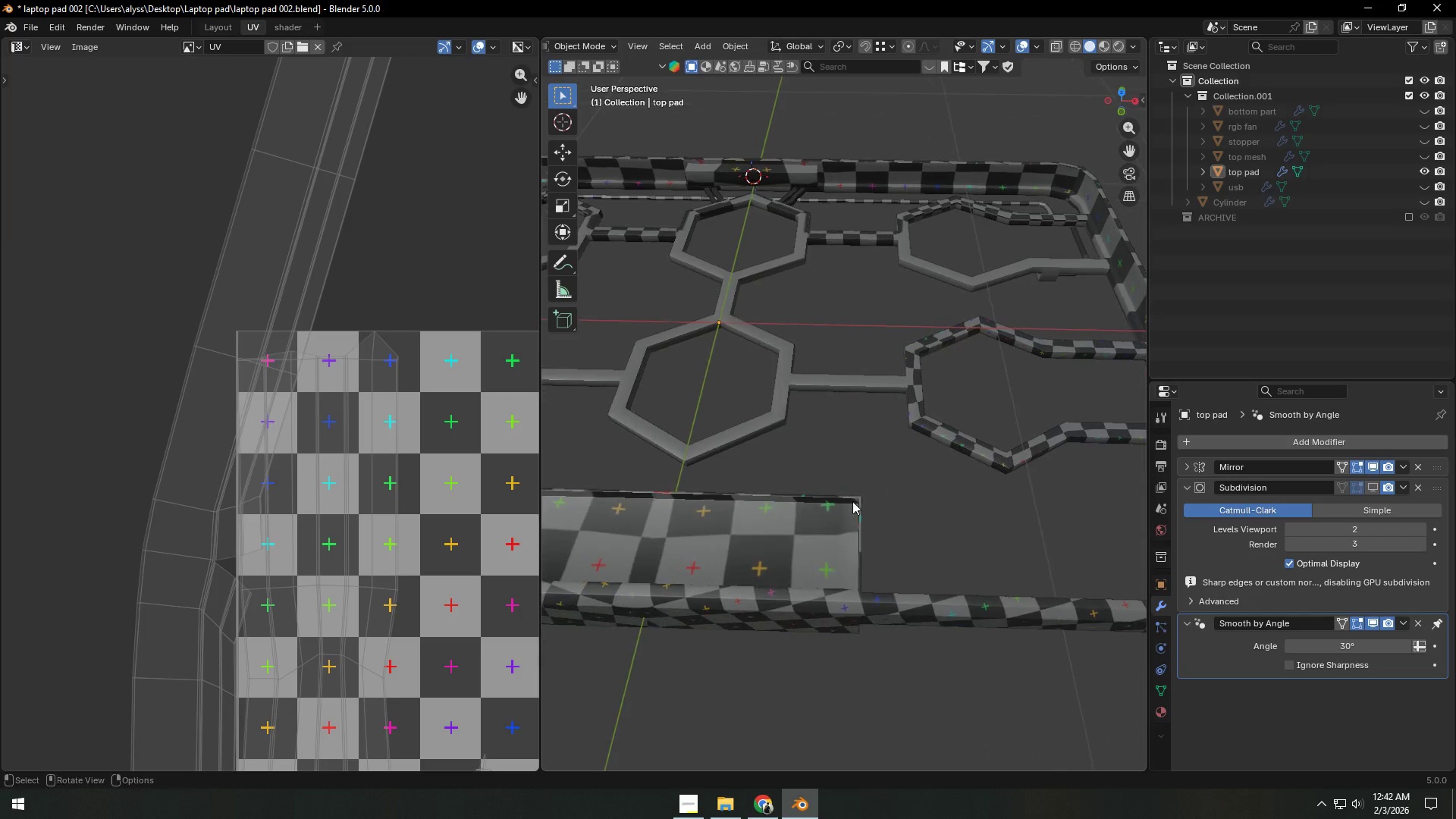 
scroll: coordinate [869, 510], scroll_direction: up, amount: 5.0
 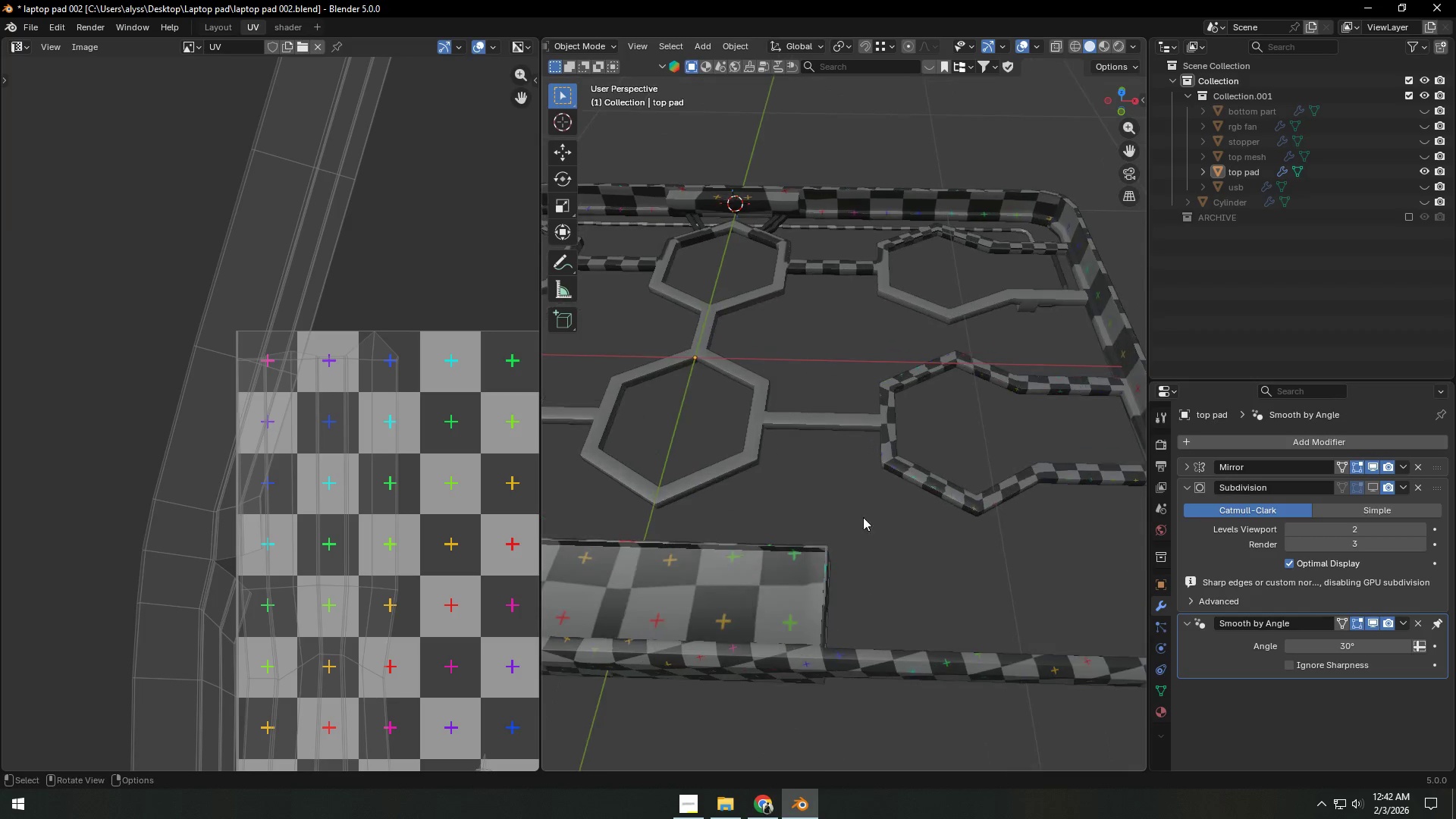 
left_click([783, 529])
 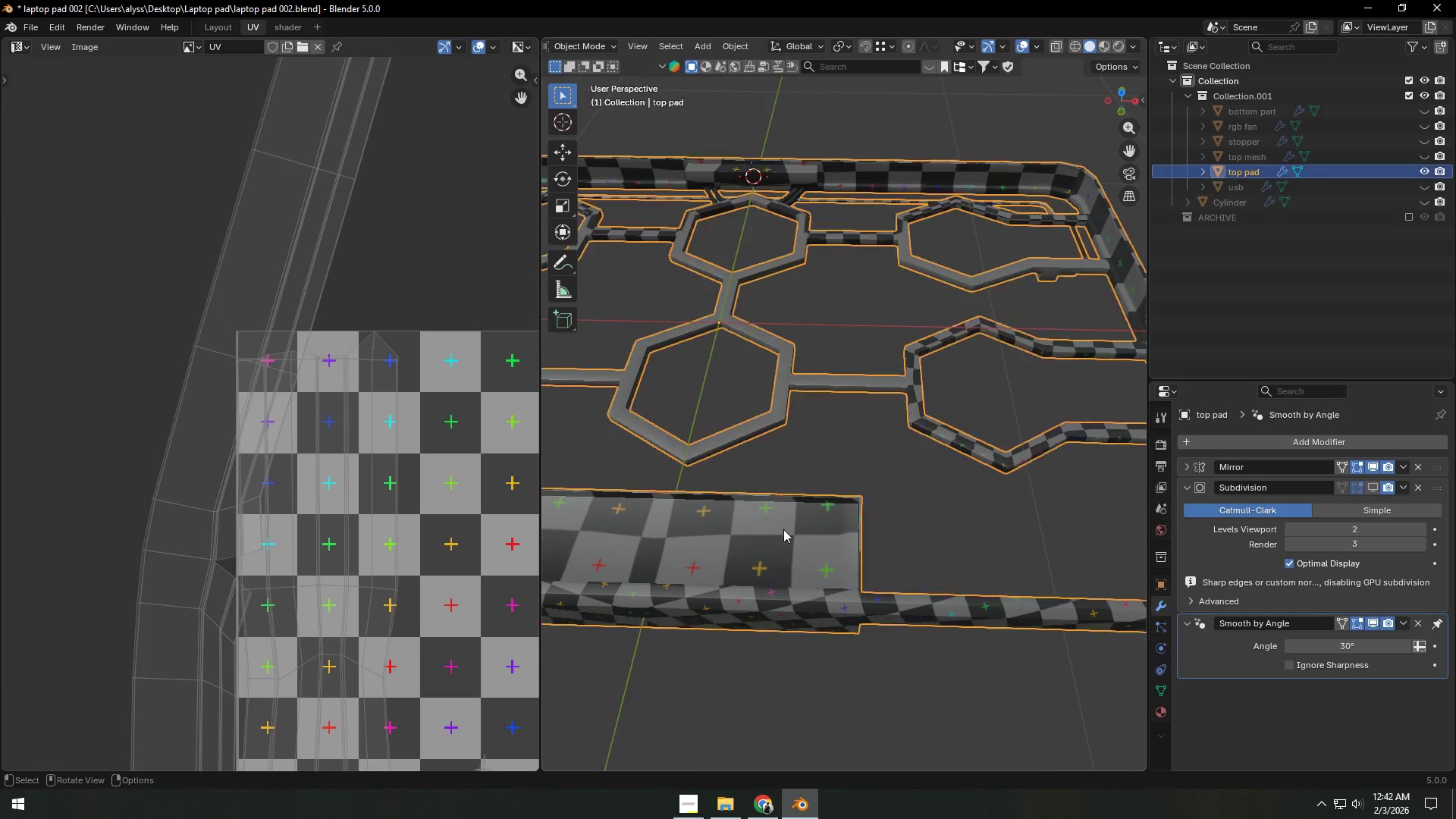 
key(Tab)
 